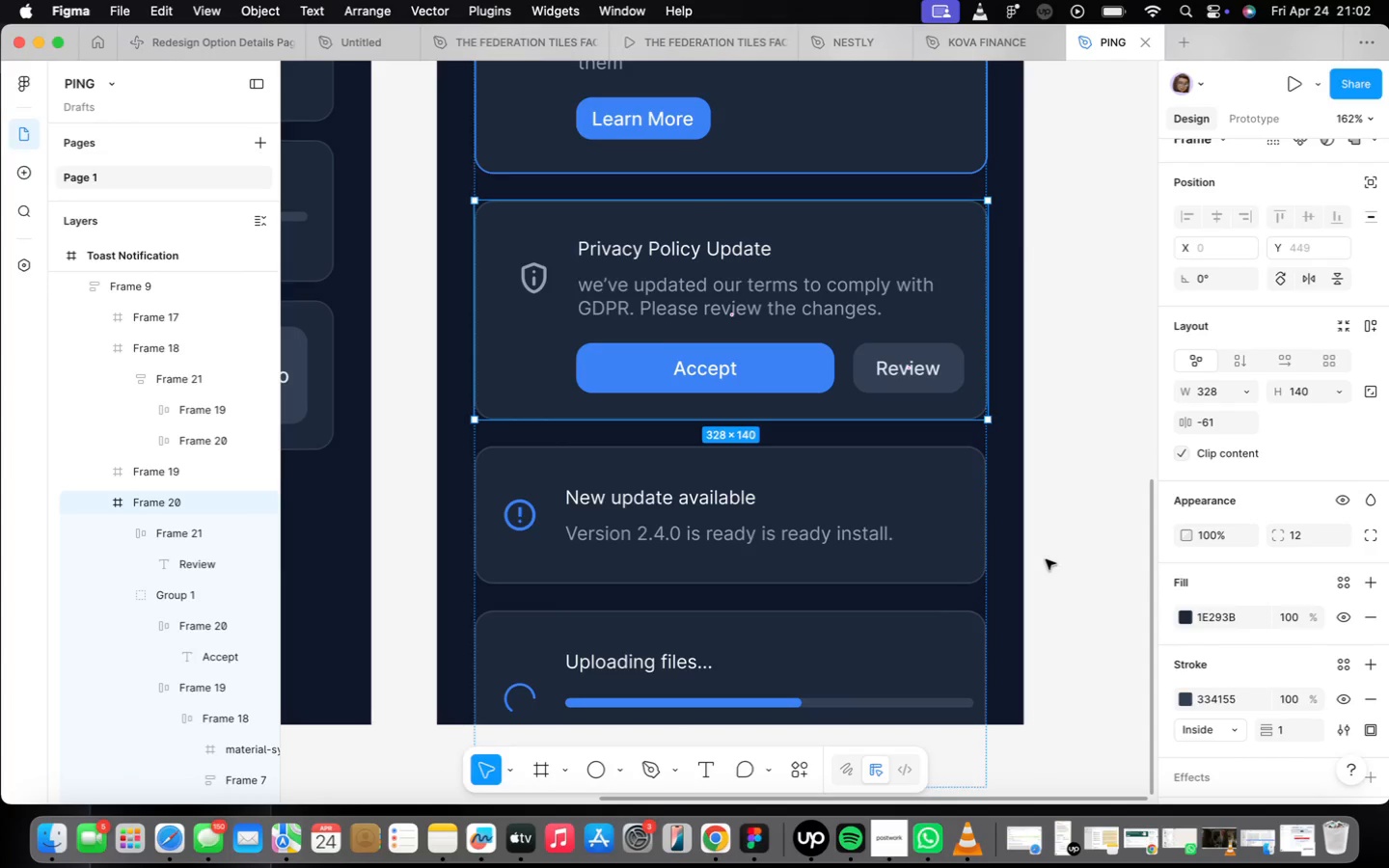 
scroll: coordinate [1009, 533], scroll_direction: down, amount: 1.0
 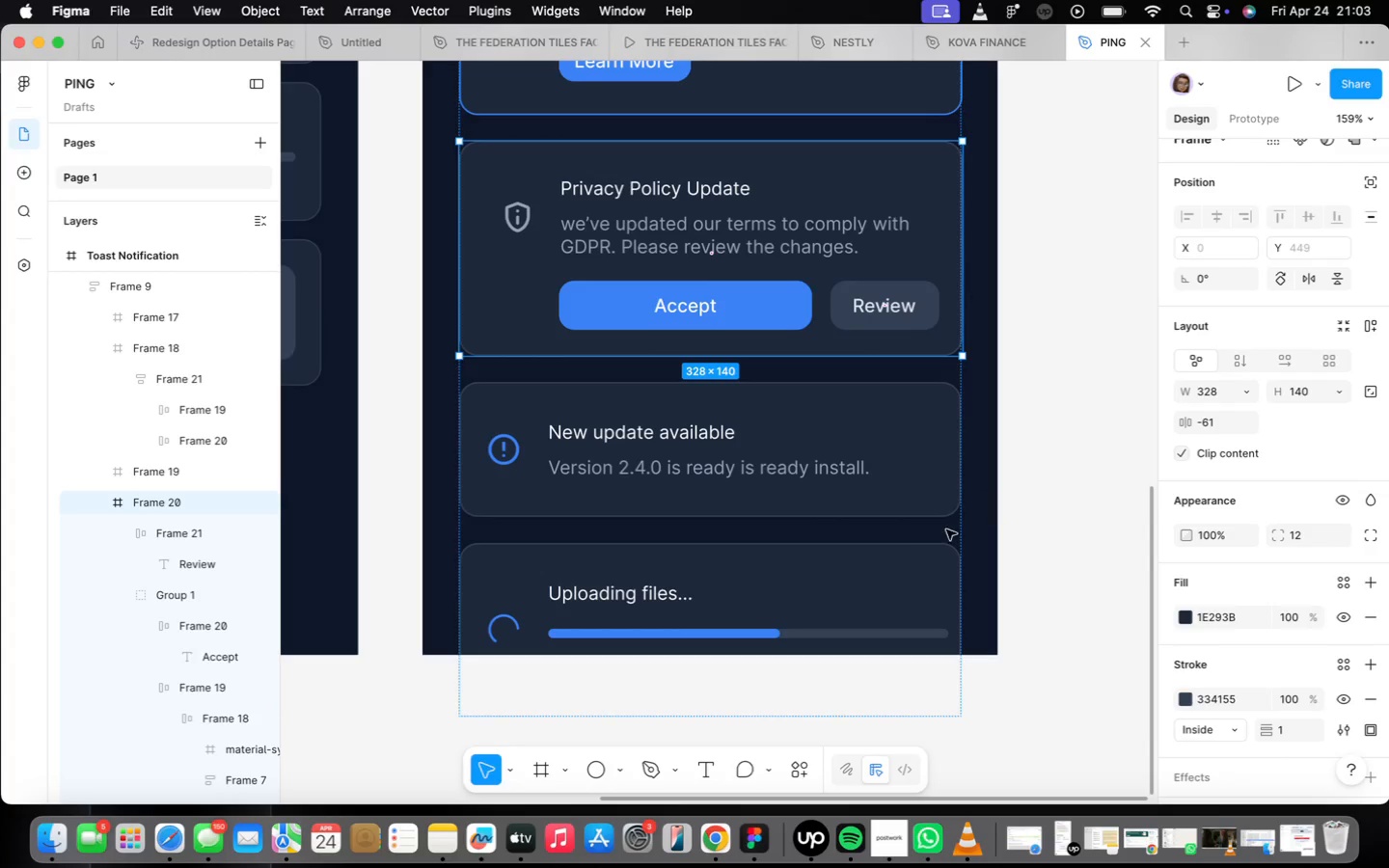 
key(Backspace)
 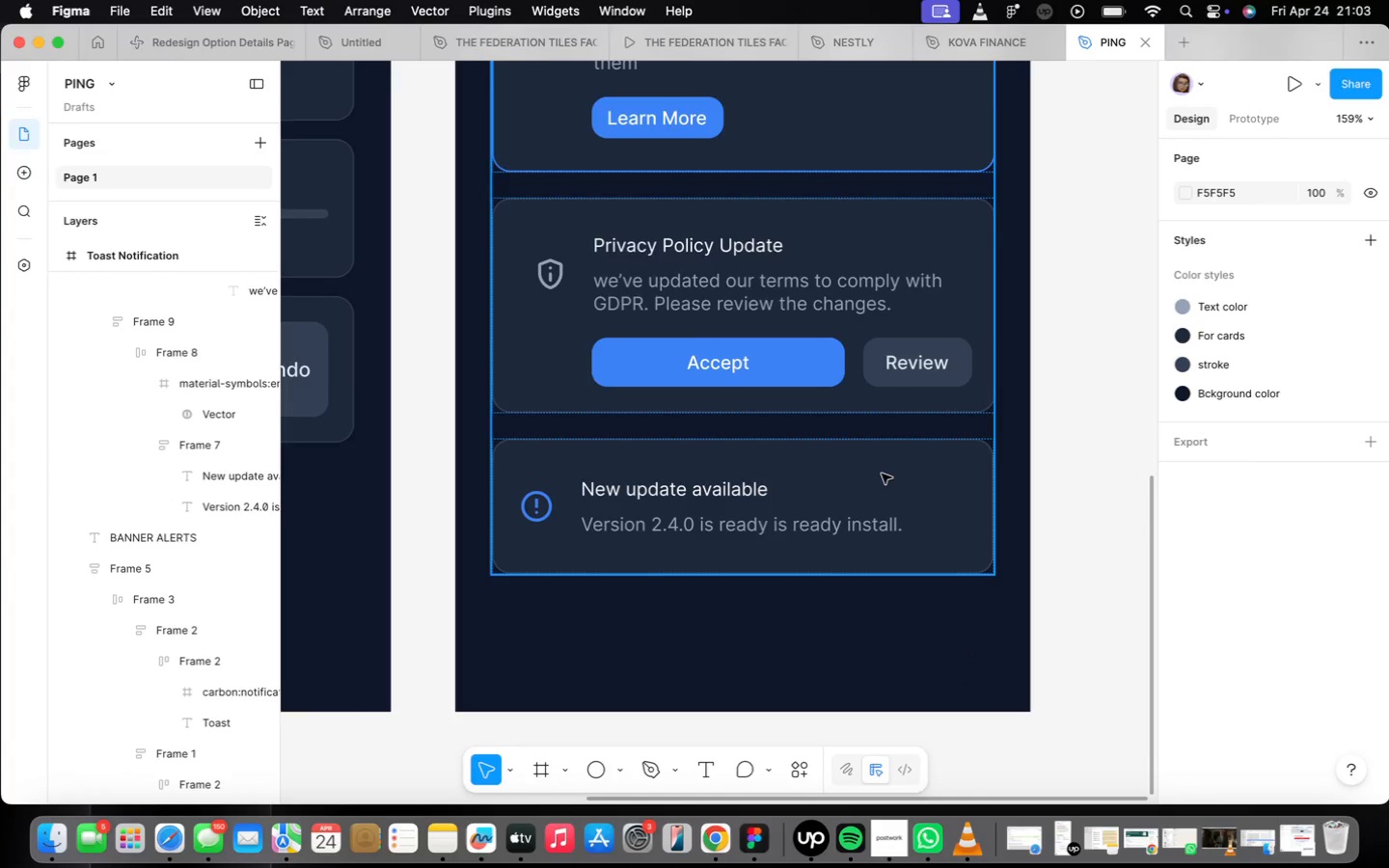 
wait(5.99)
 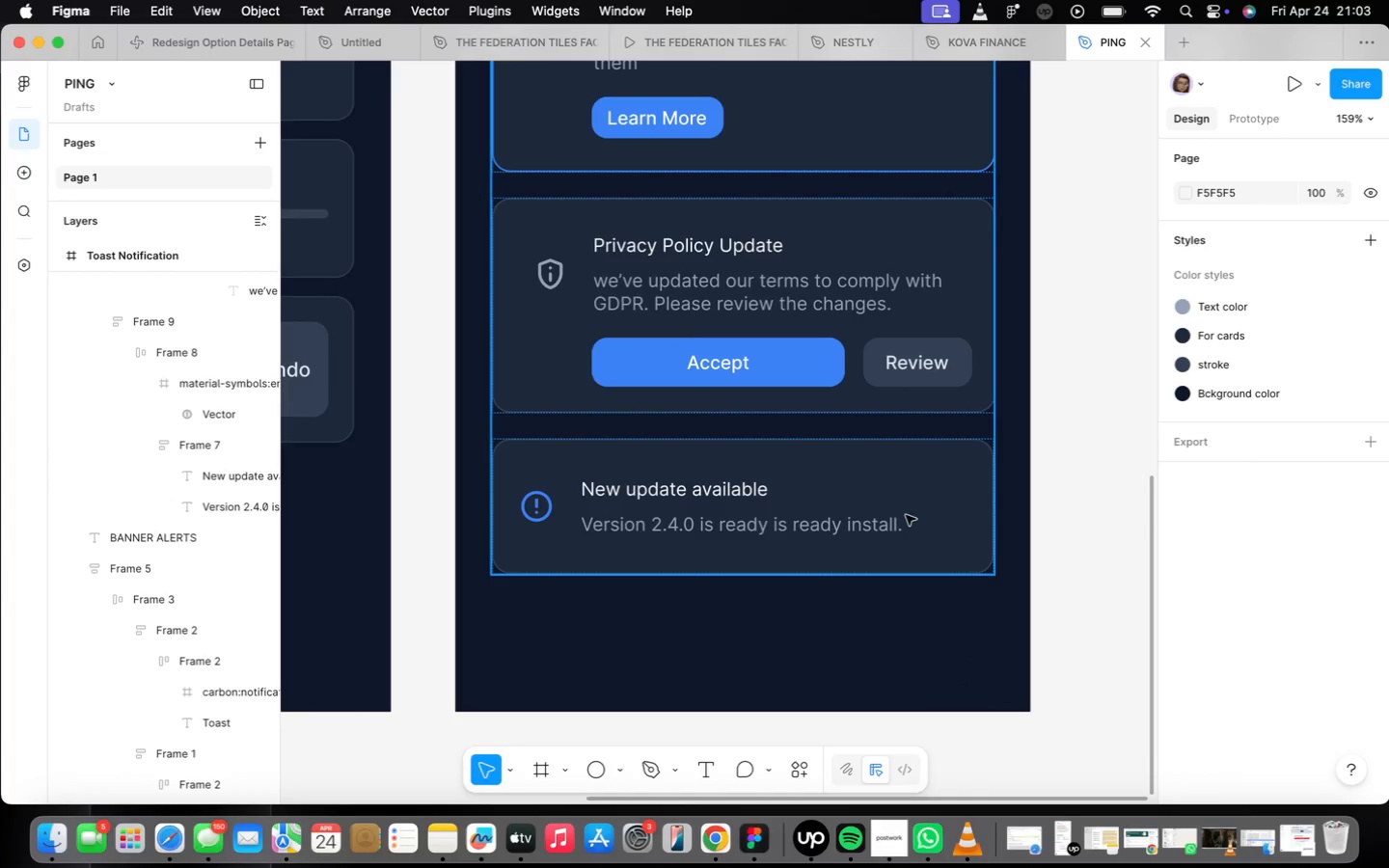 
left_click([799, 537])
 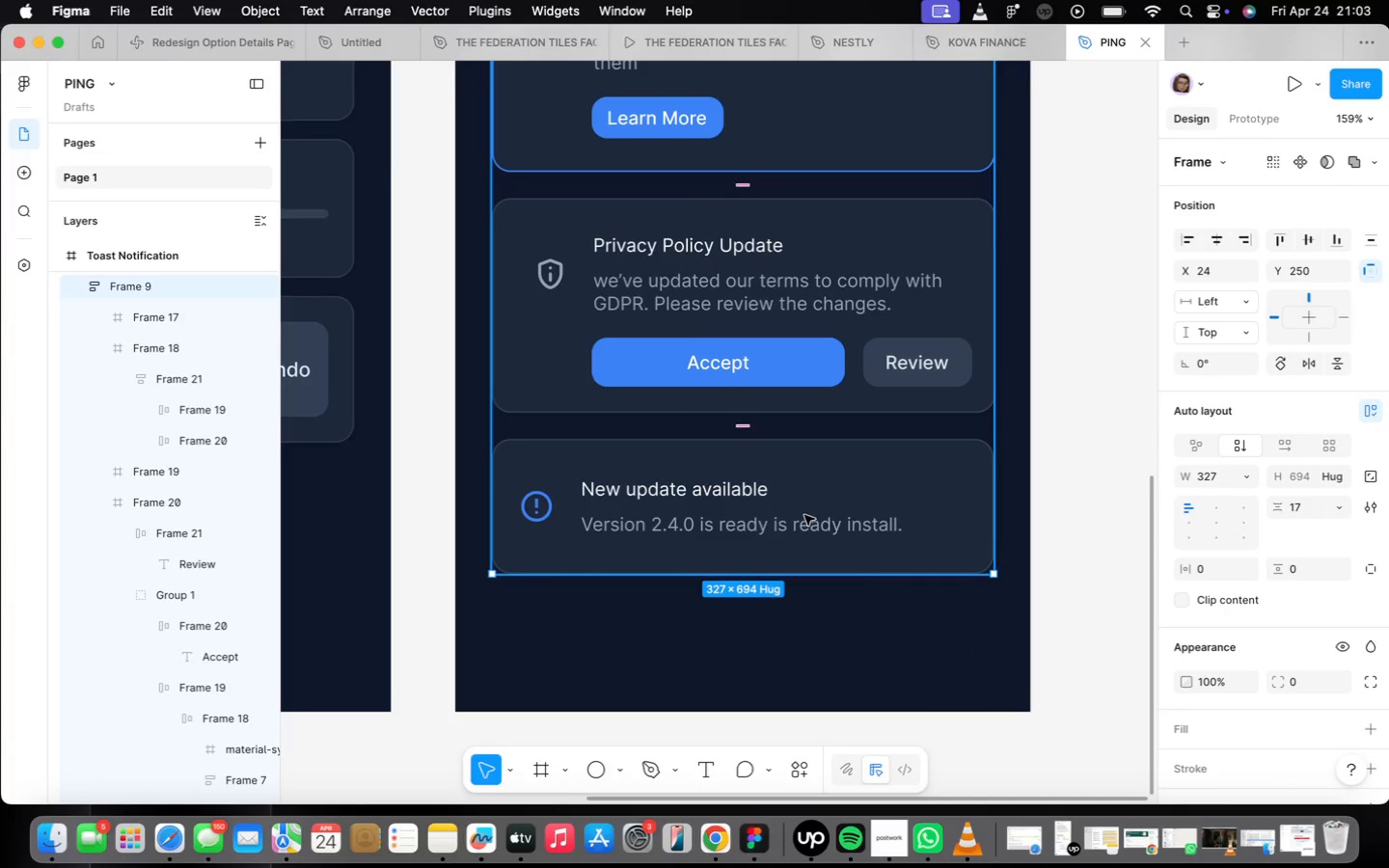 
double_click([804, 515])
 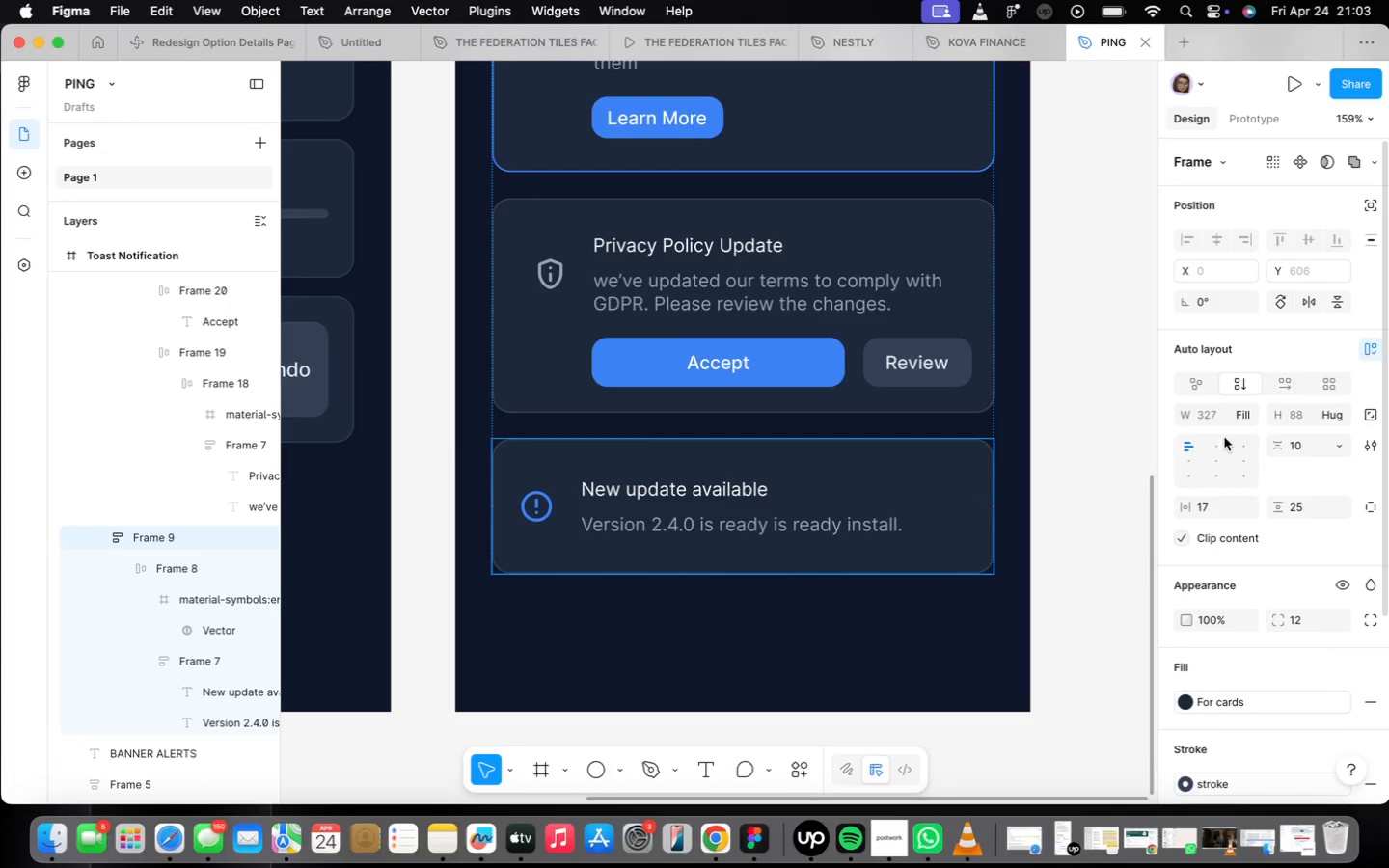 
left_click([1308, 422])
 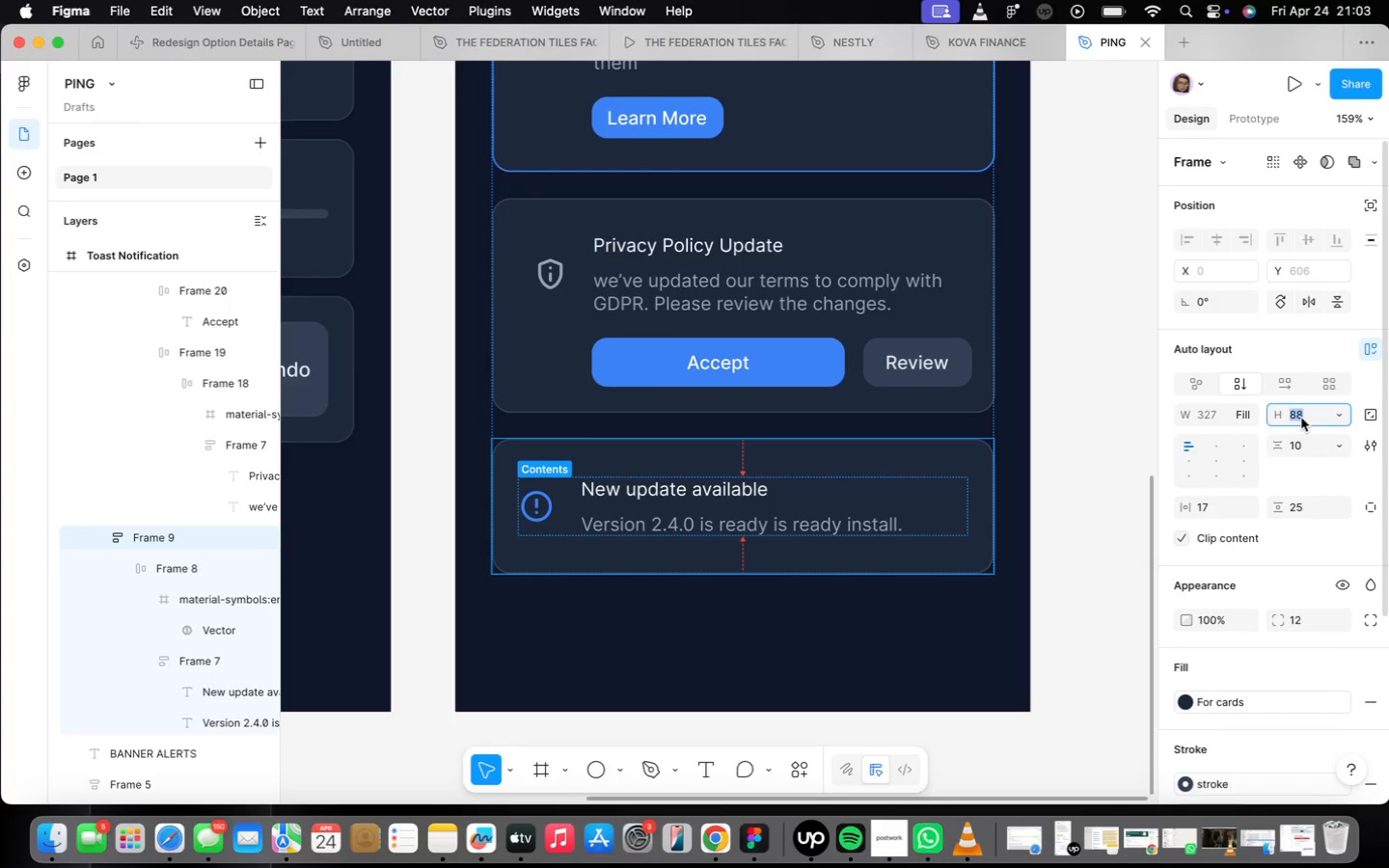 
type(97)
 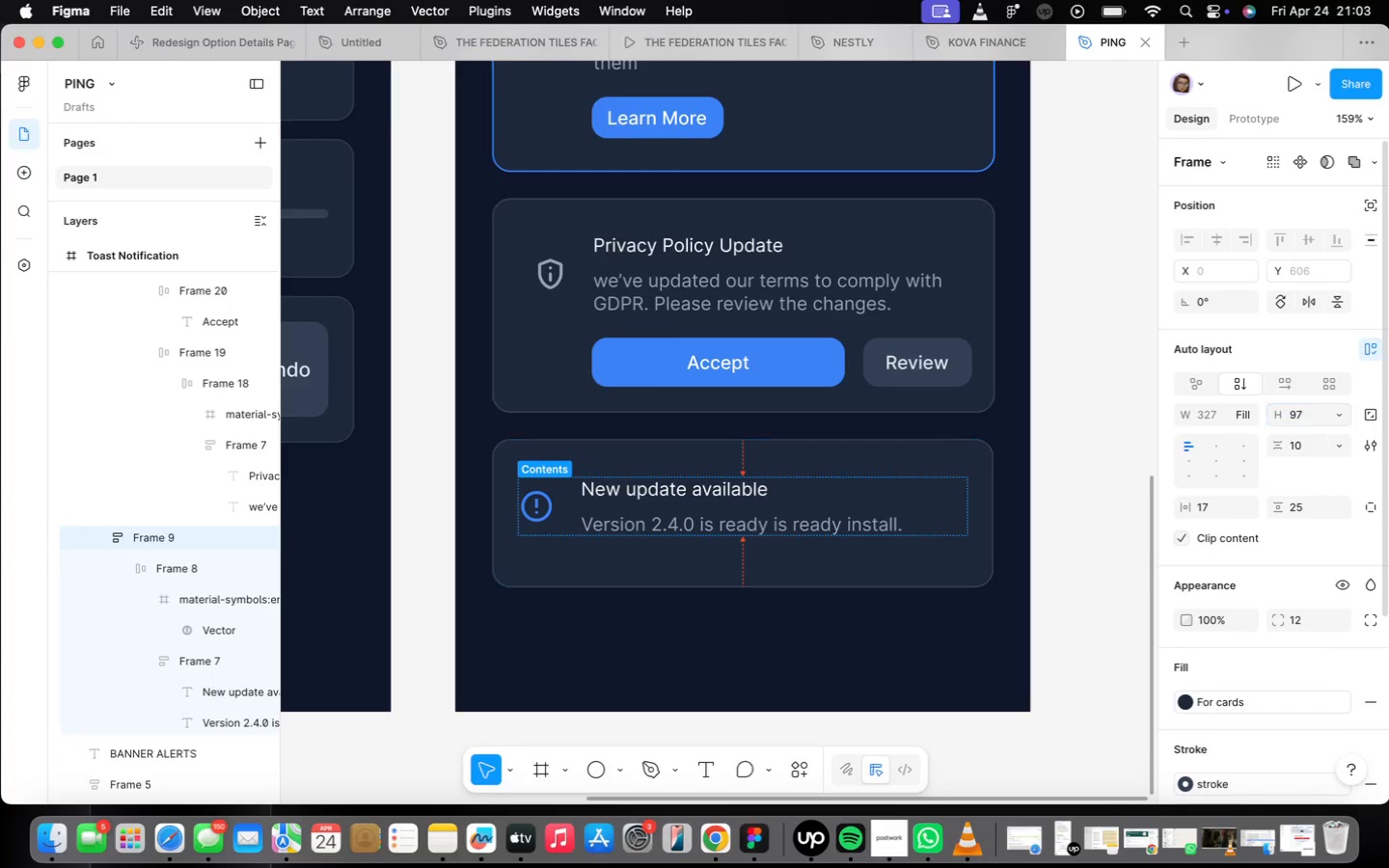 
key(Enter)
 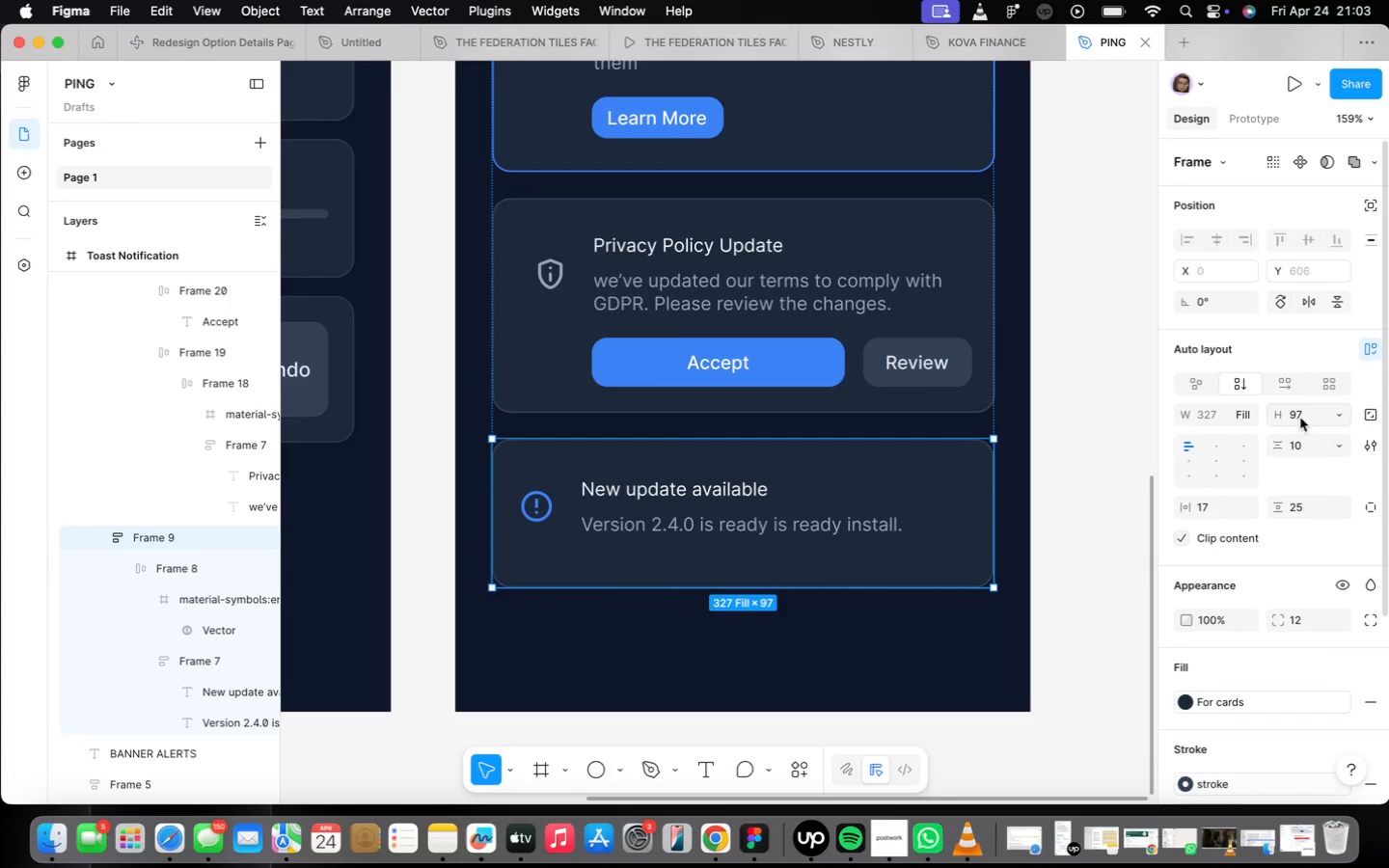 
scroll: coordinate [1281, 414], scroll_direction: down, amount: 1.0
 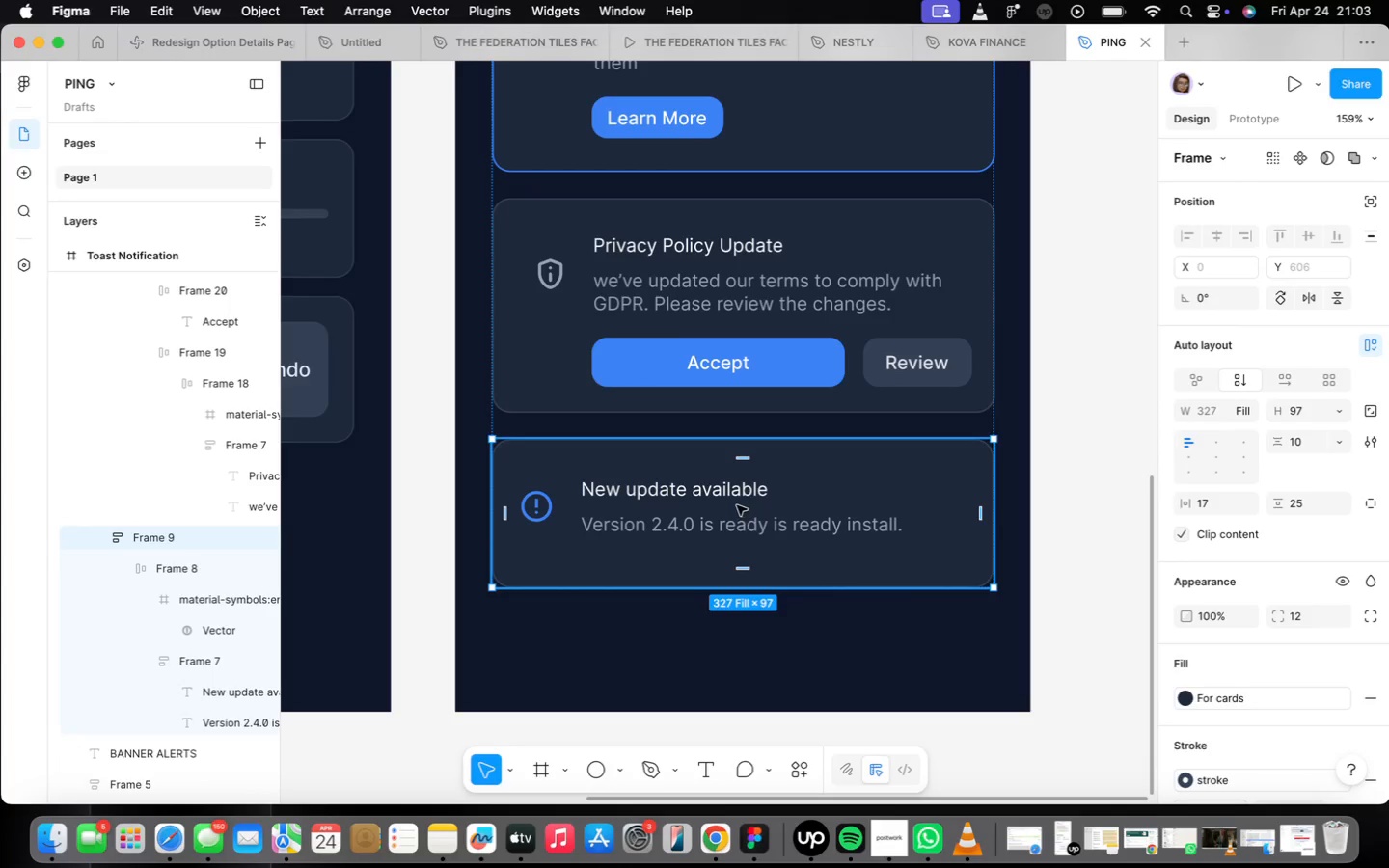 
double_click([695, 487])
 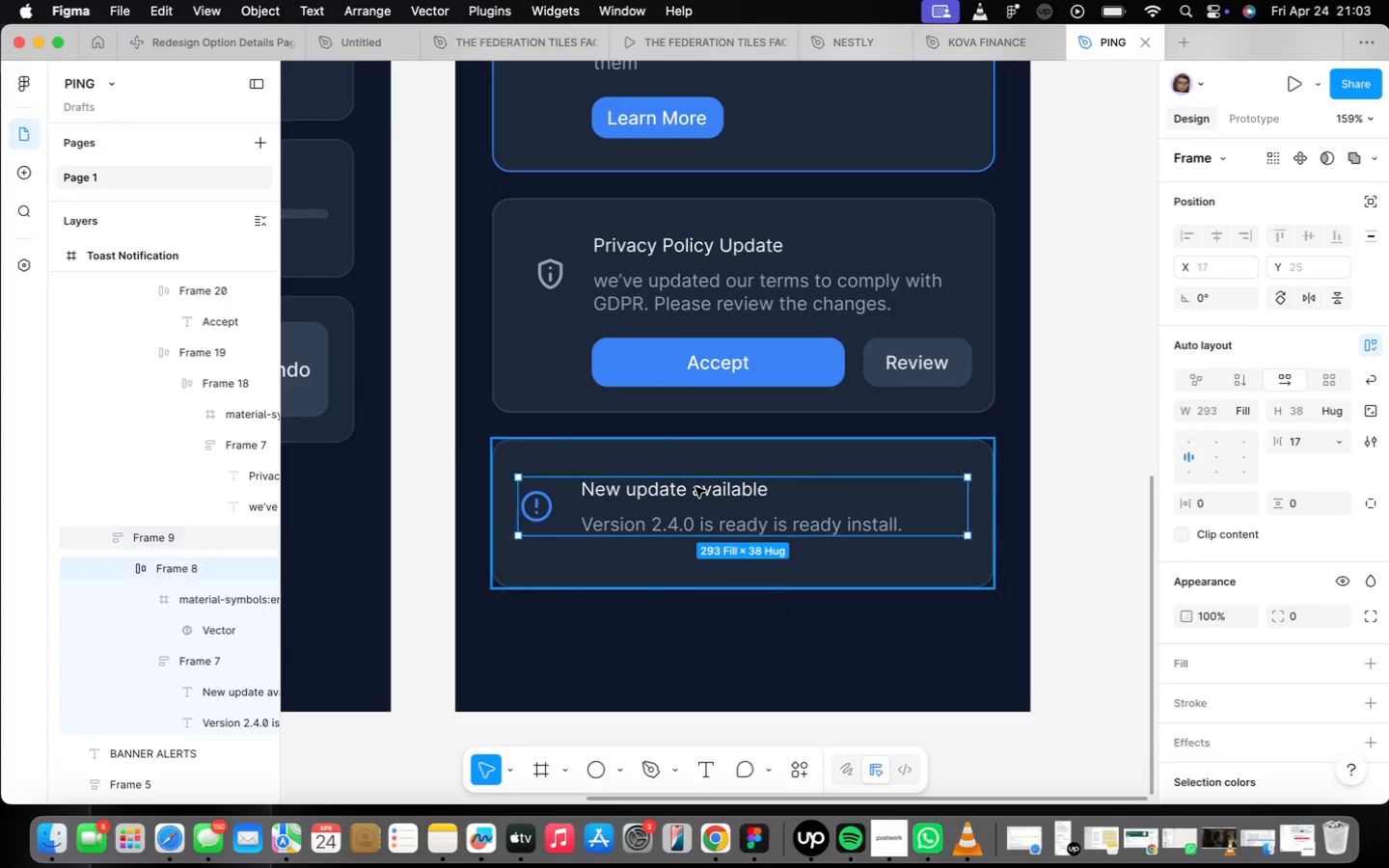 
triple_click([695, 487])
 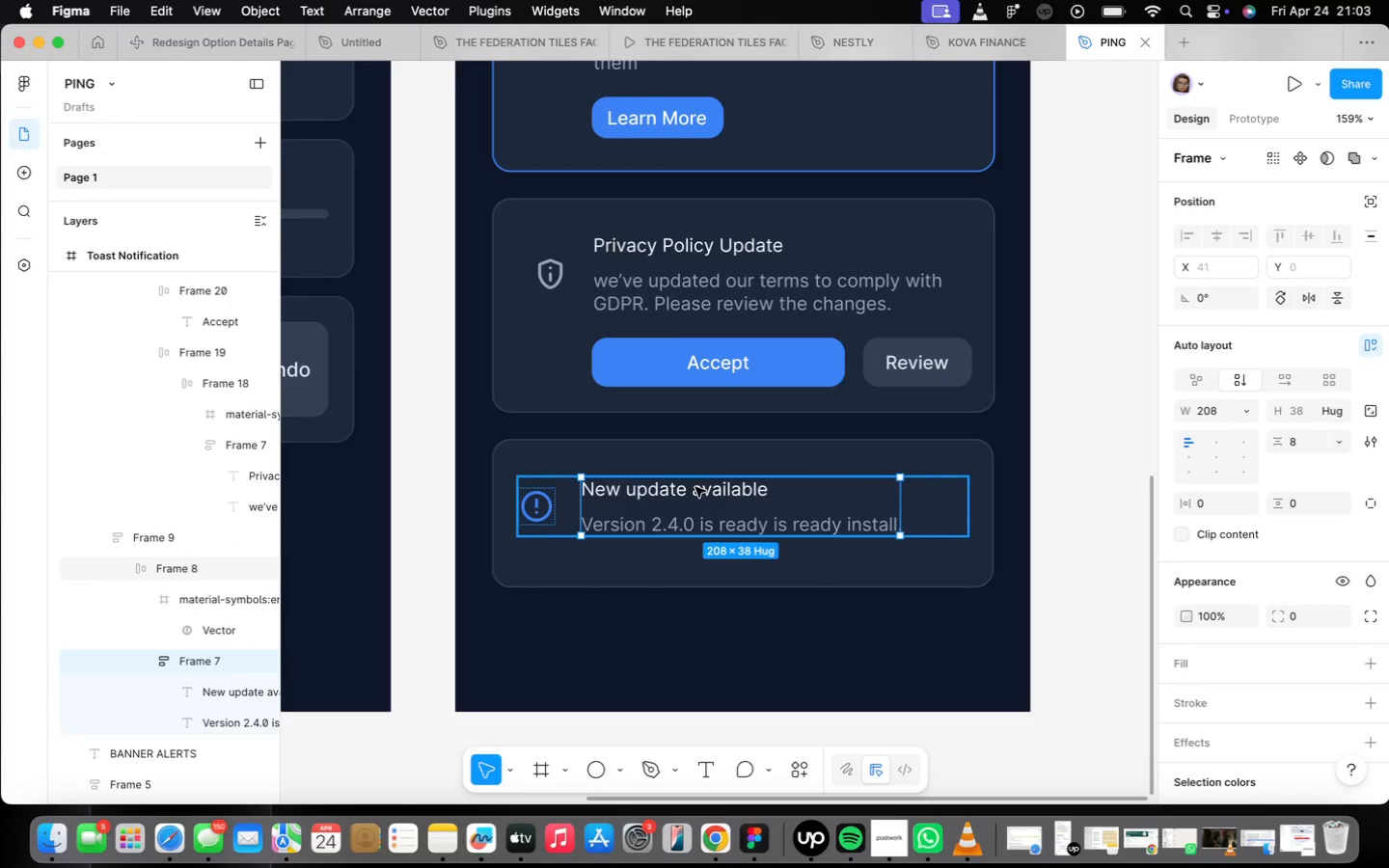 
triple_click([695, 487])
 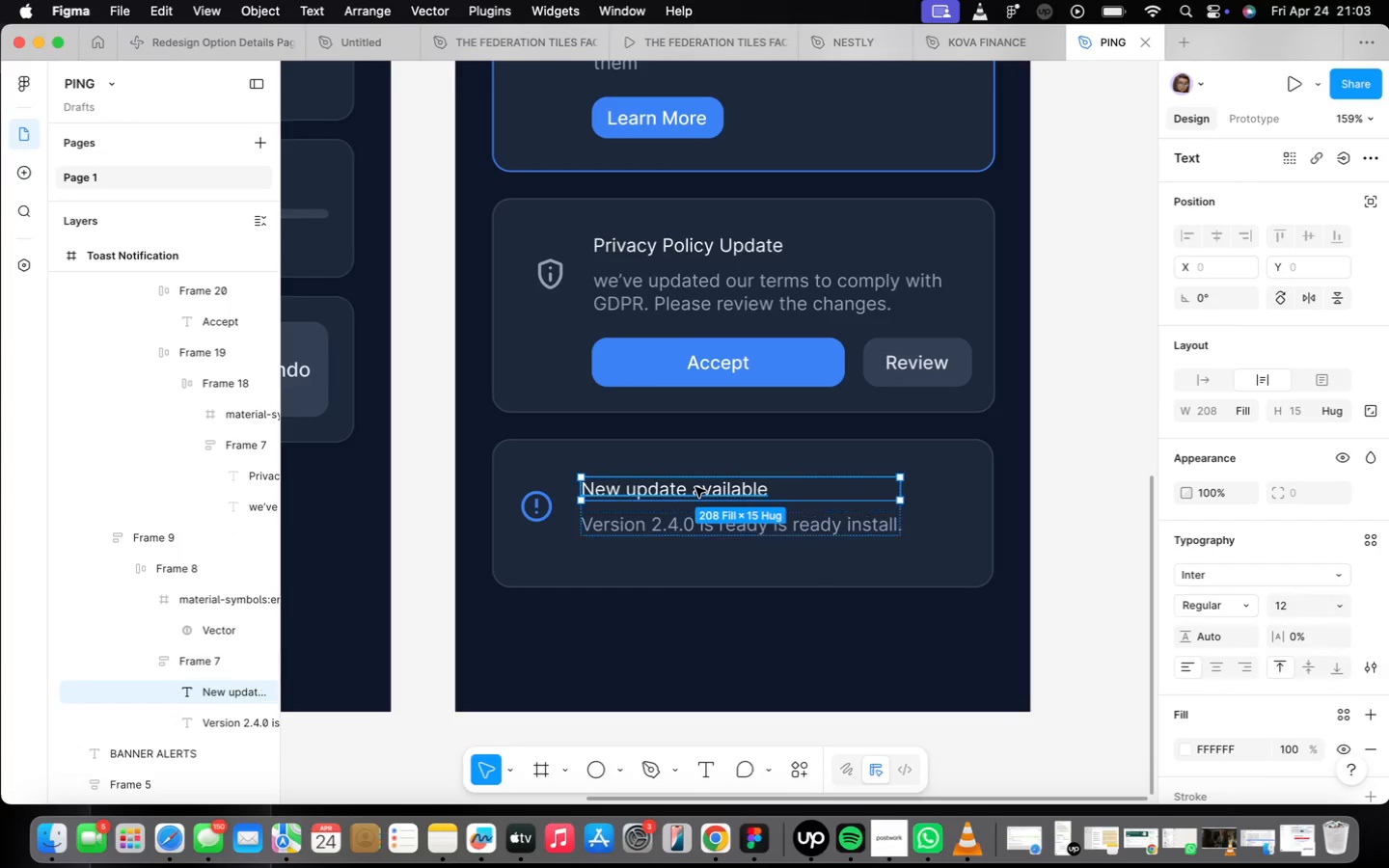 
triple_click([695, 487])
 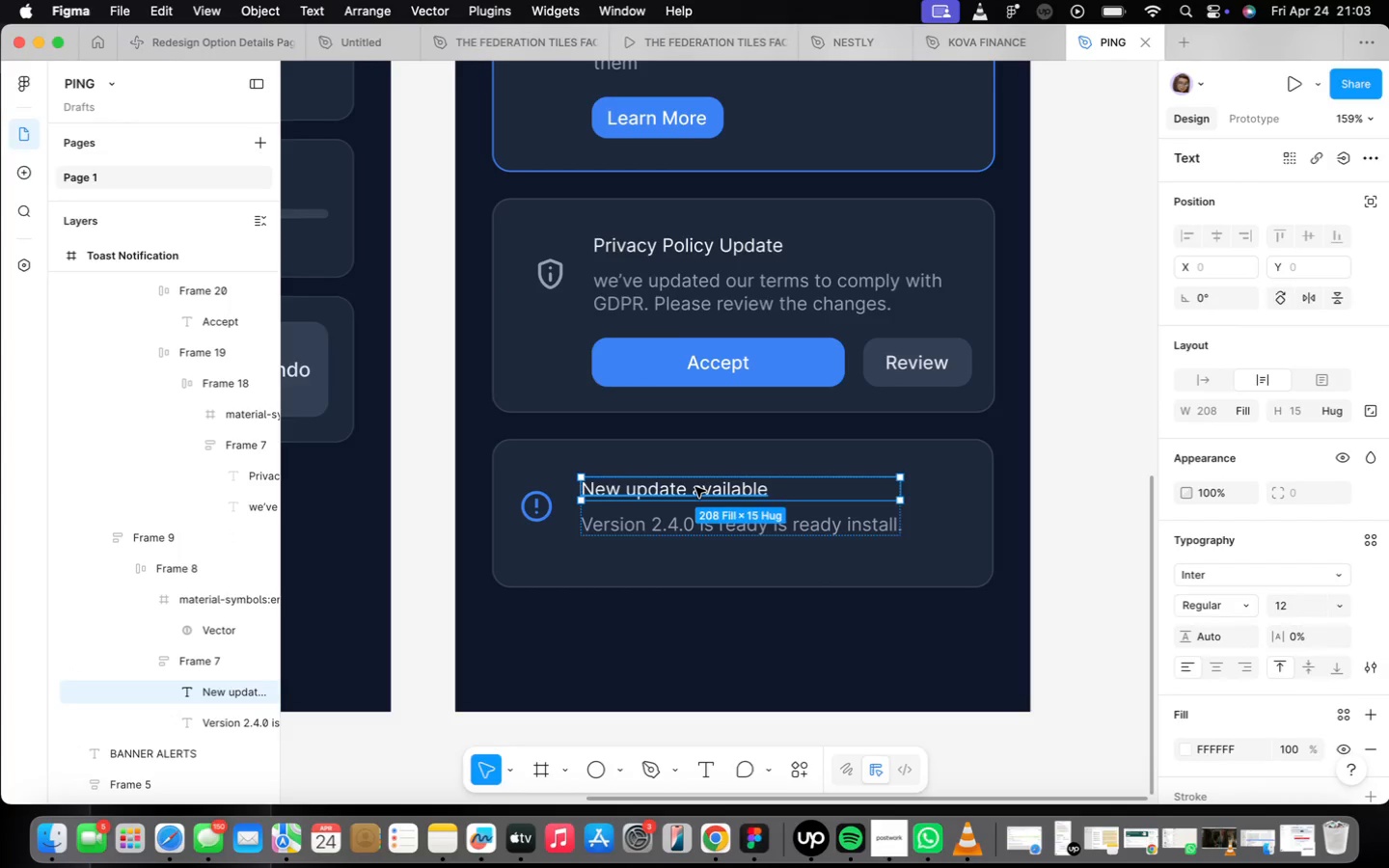 
triple_click([695, 487])
 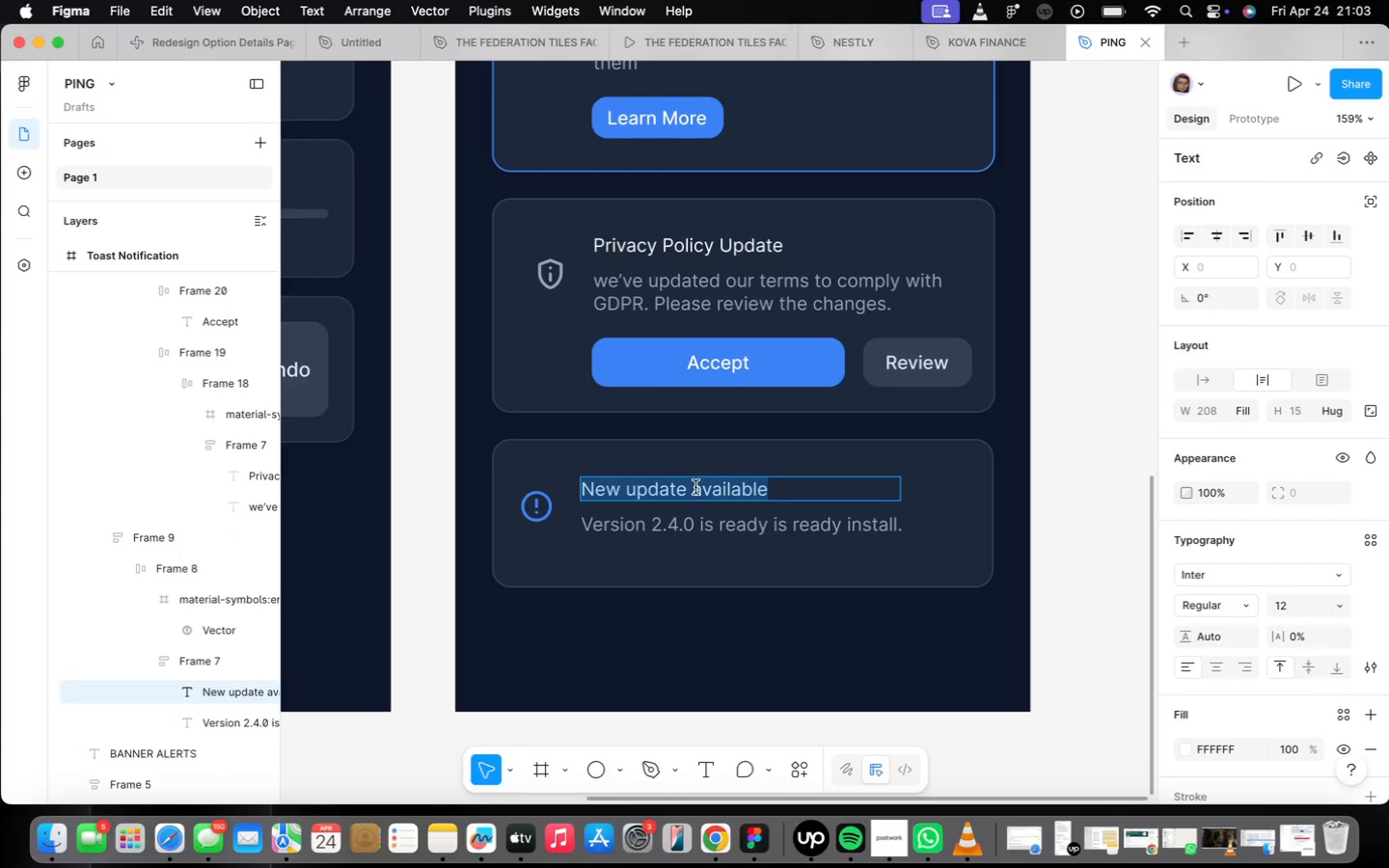 
triple_click([695, 487])
 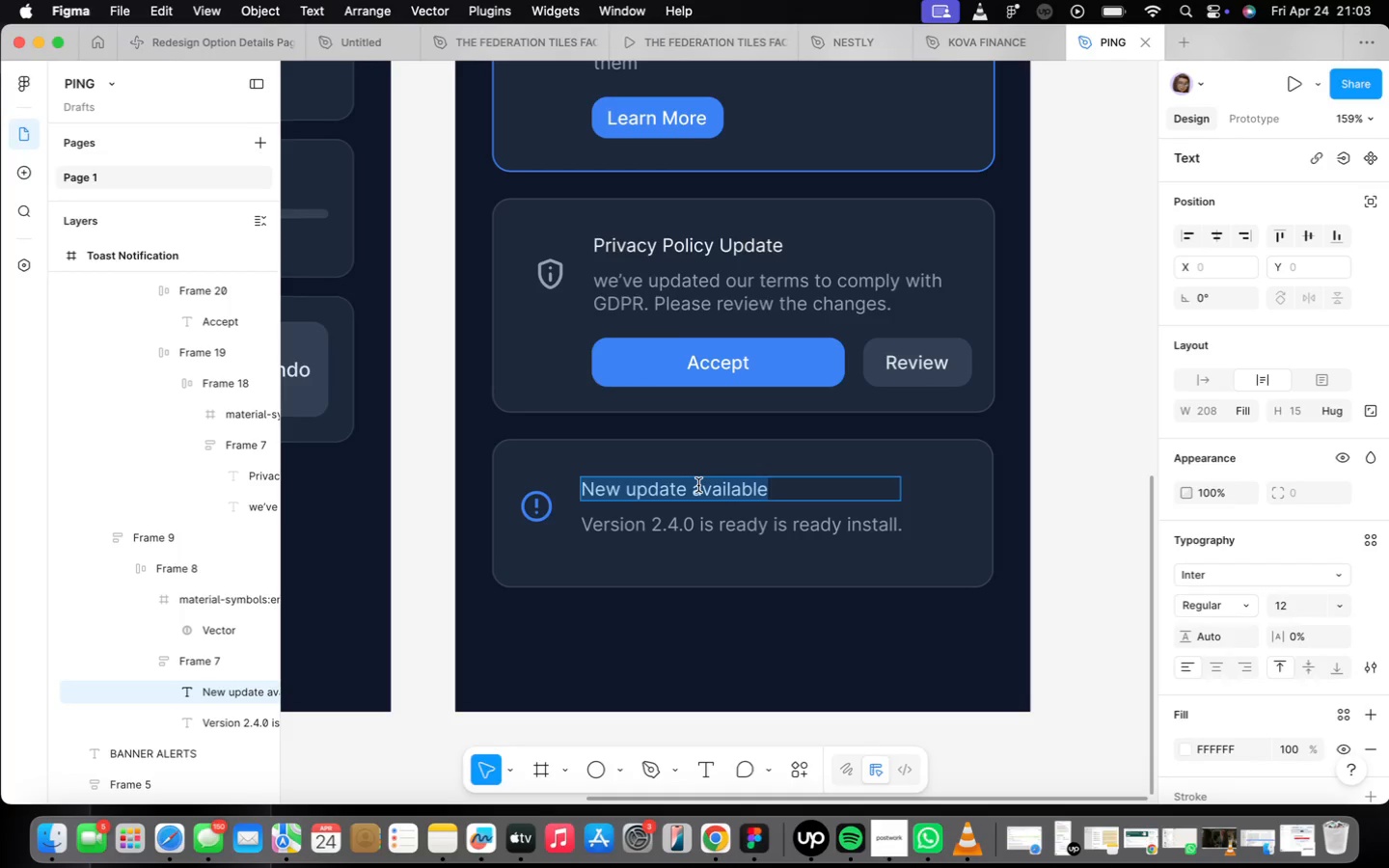 
type(All systems operational)
 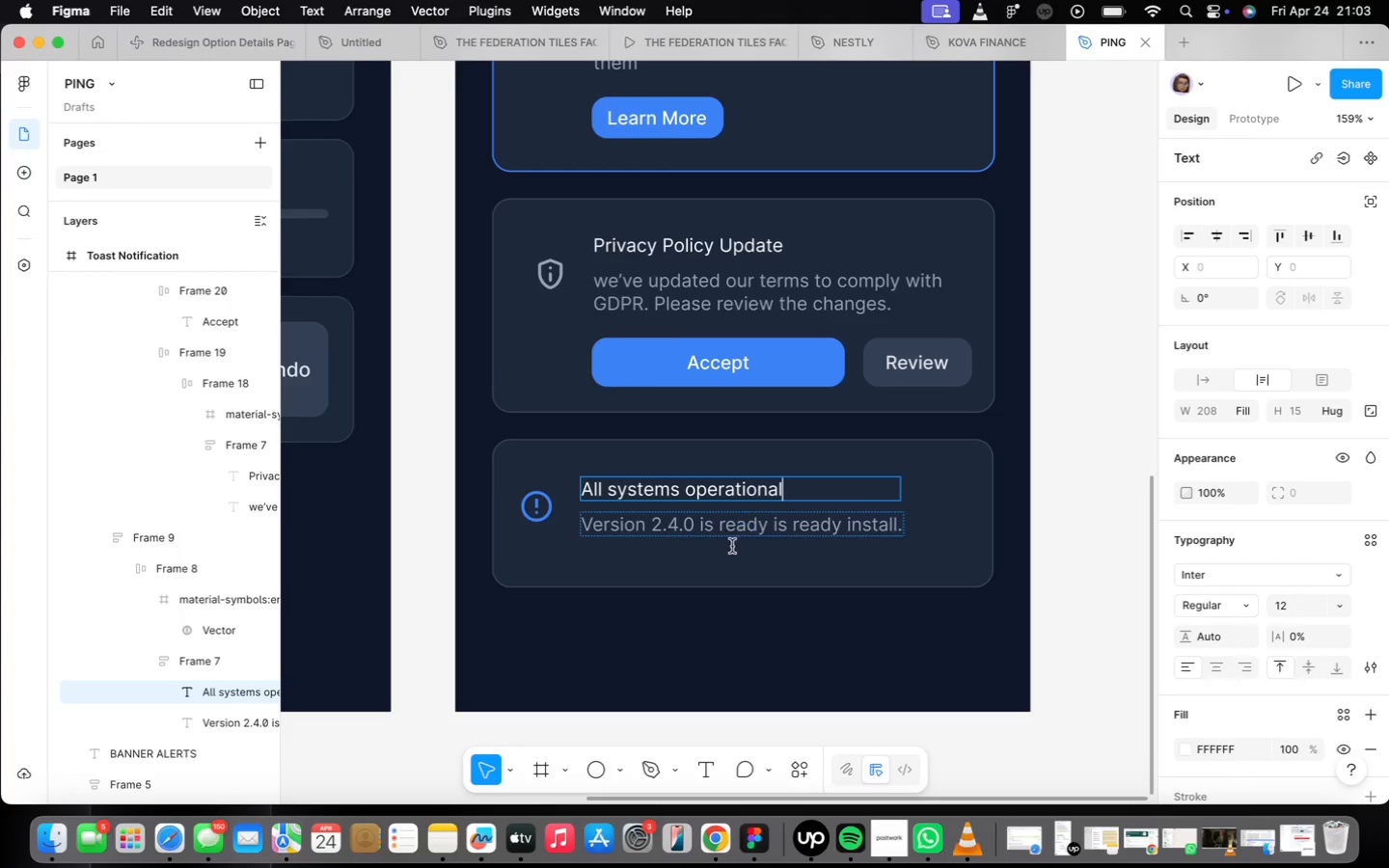 
left_click([700, 585])
 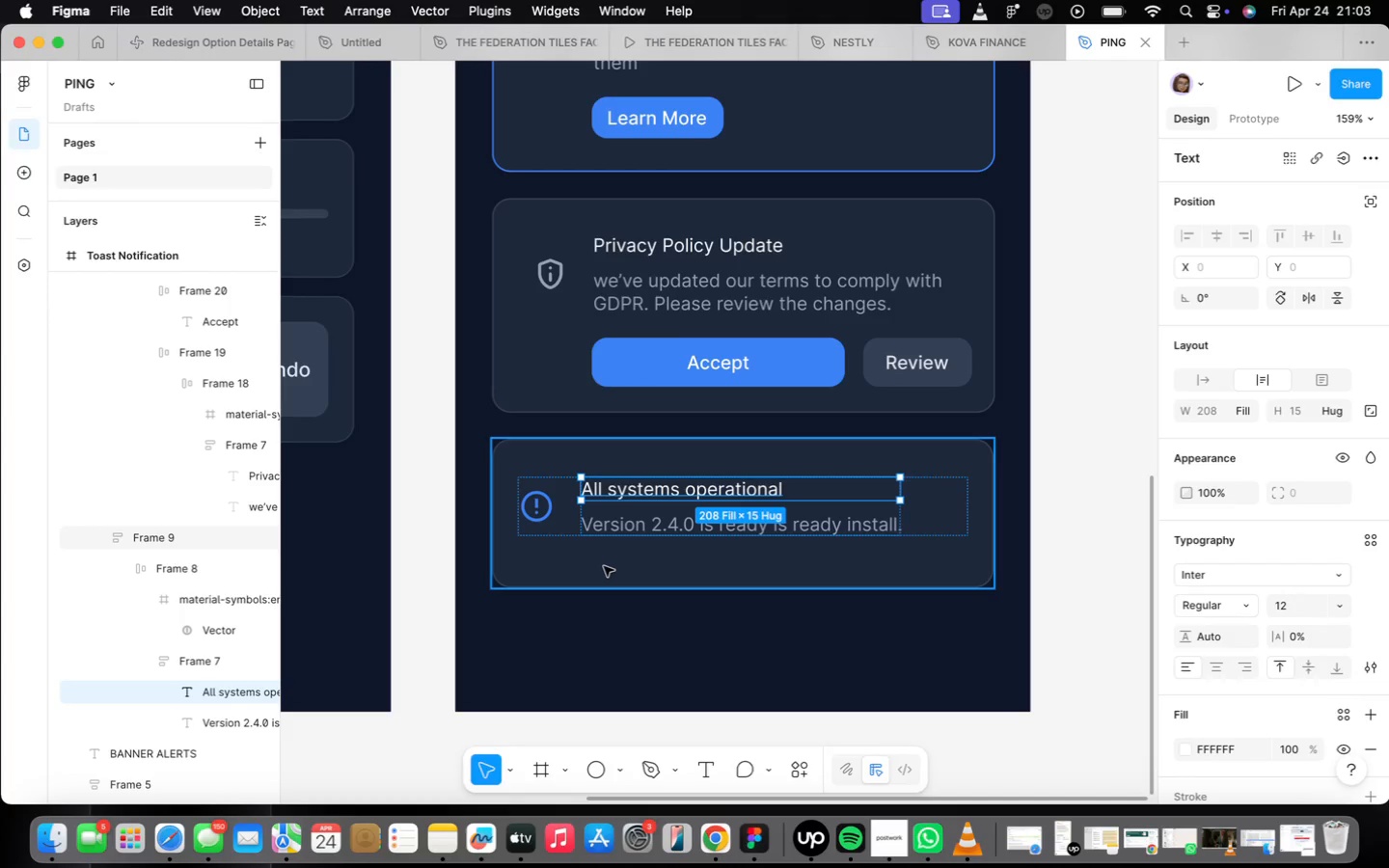 
left_click([604, 566])
 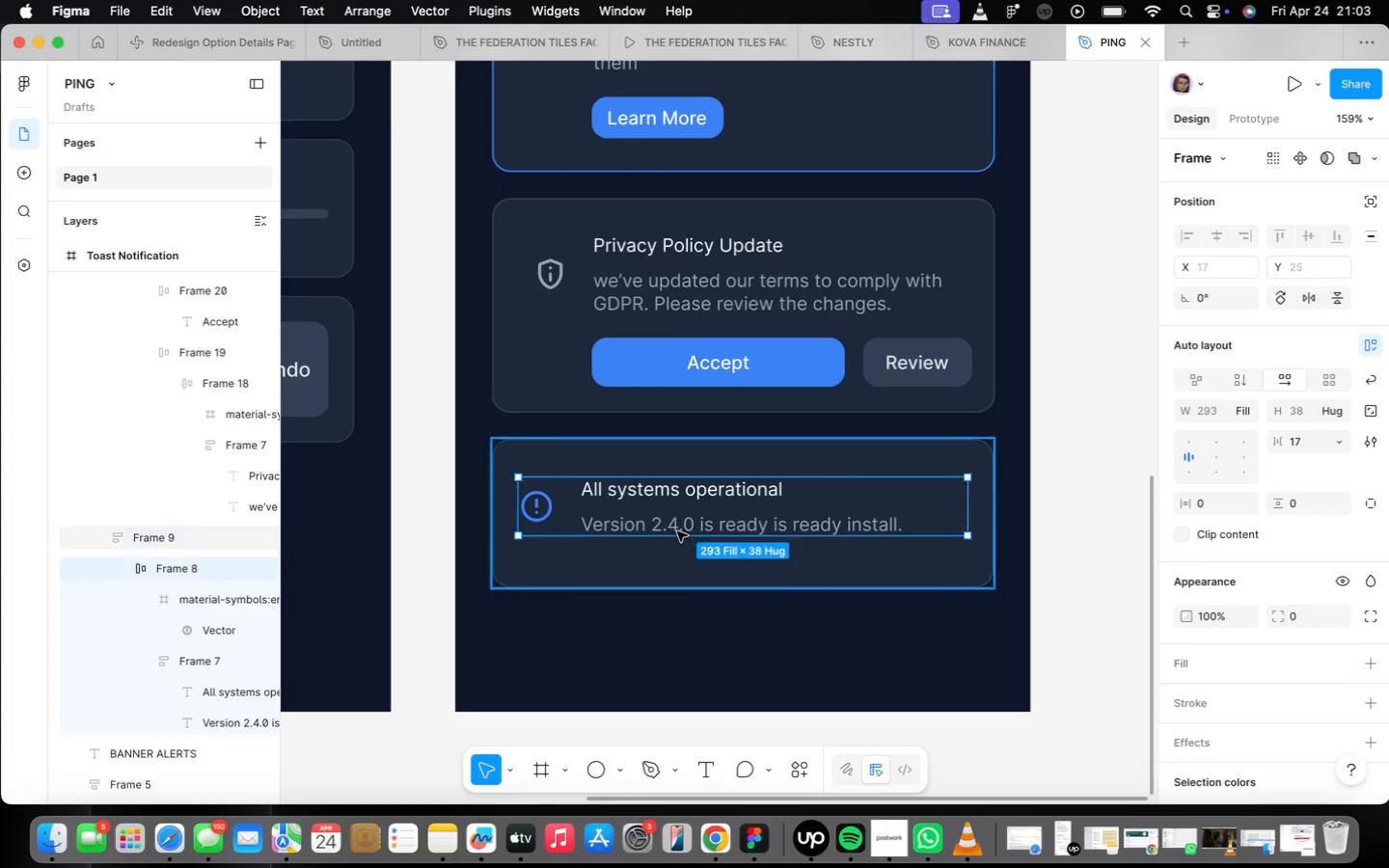 
scroll: coordinate [677, 531], scroll_direction: down, amount: 19.0
 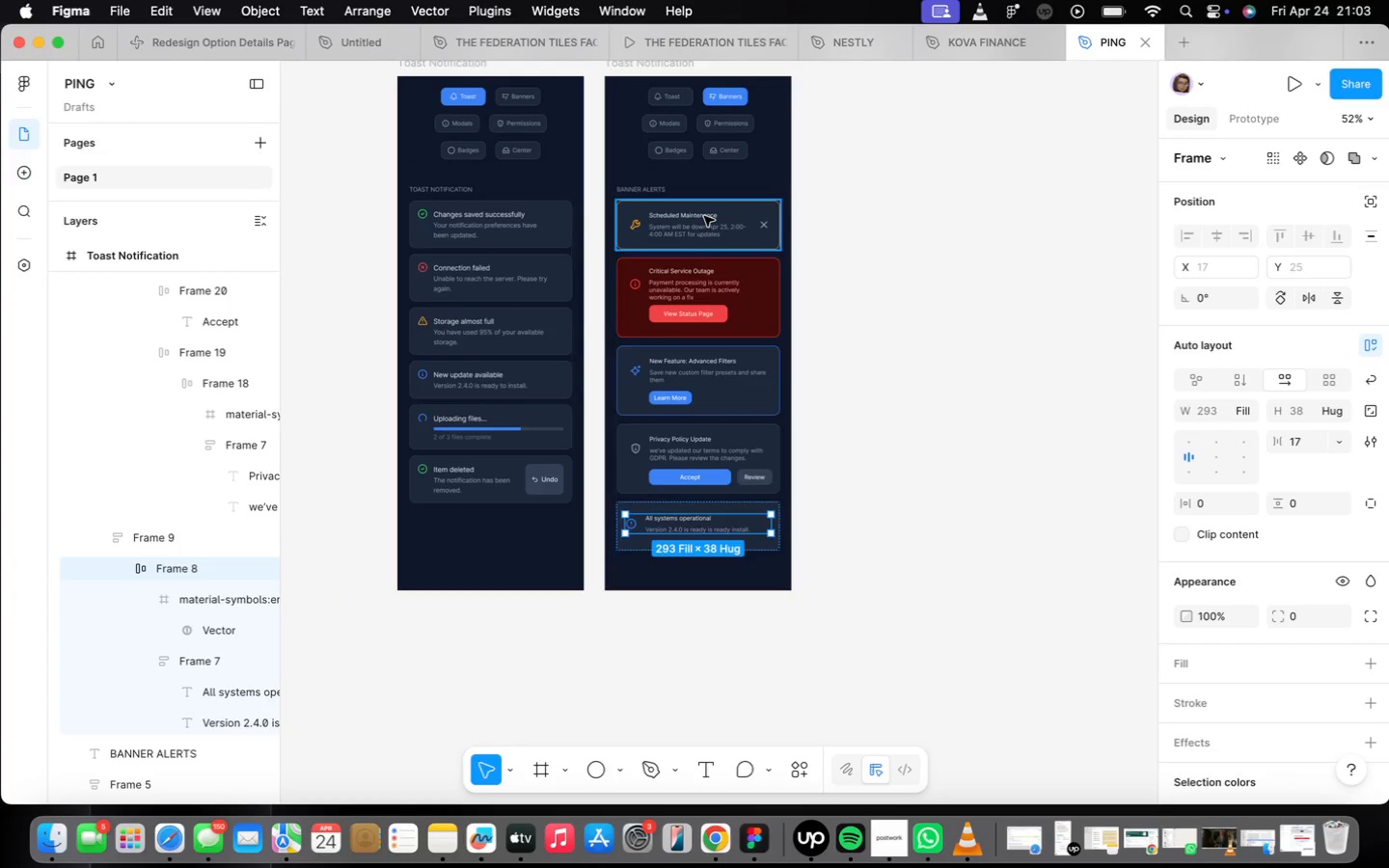 
double_click([704, 216])
 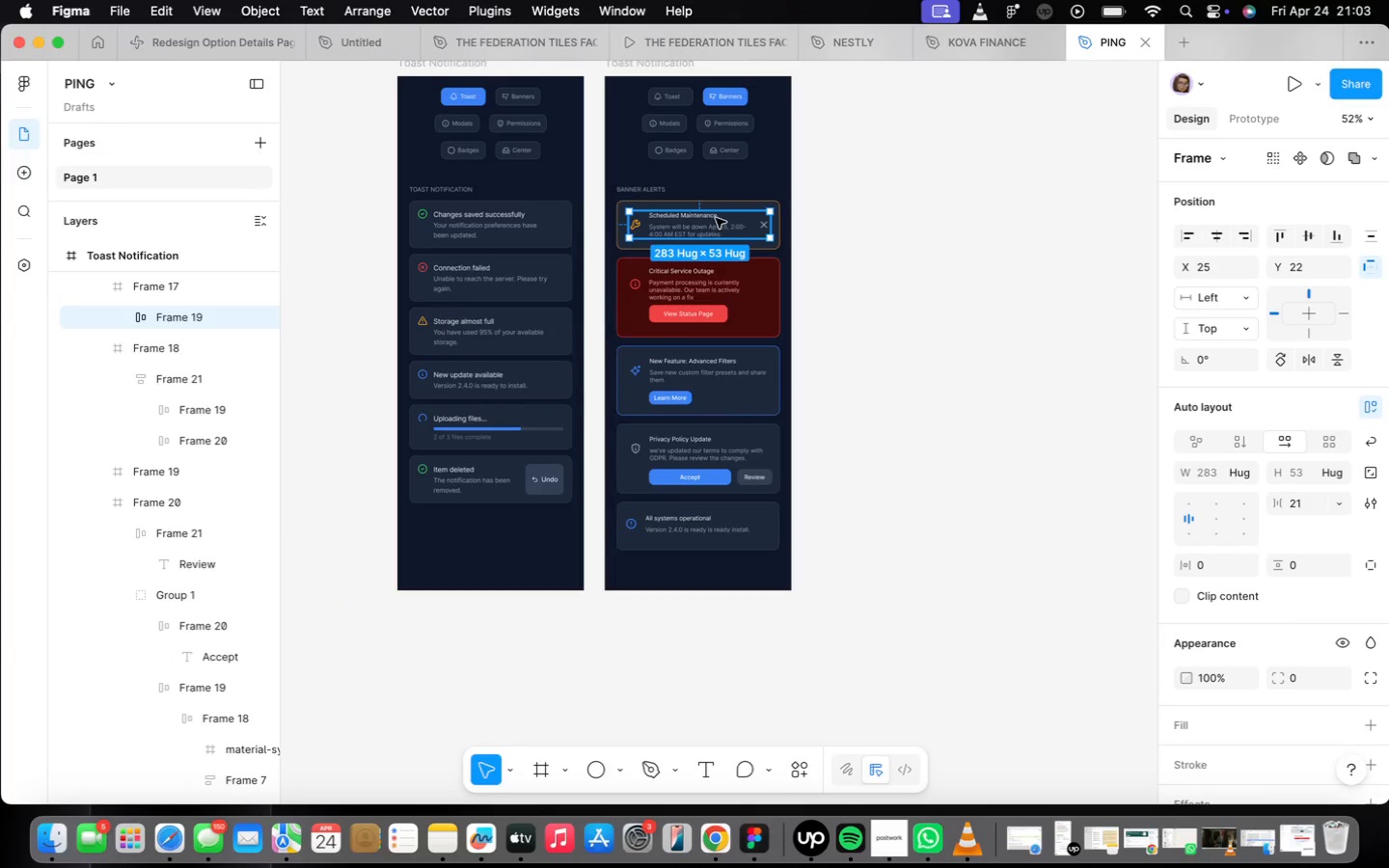 
scroll: coordinate [730, 226], scroll_direction: up, amount: 25.0
 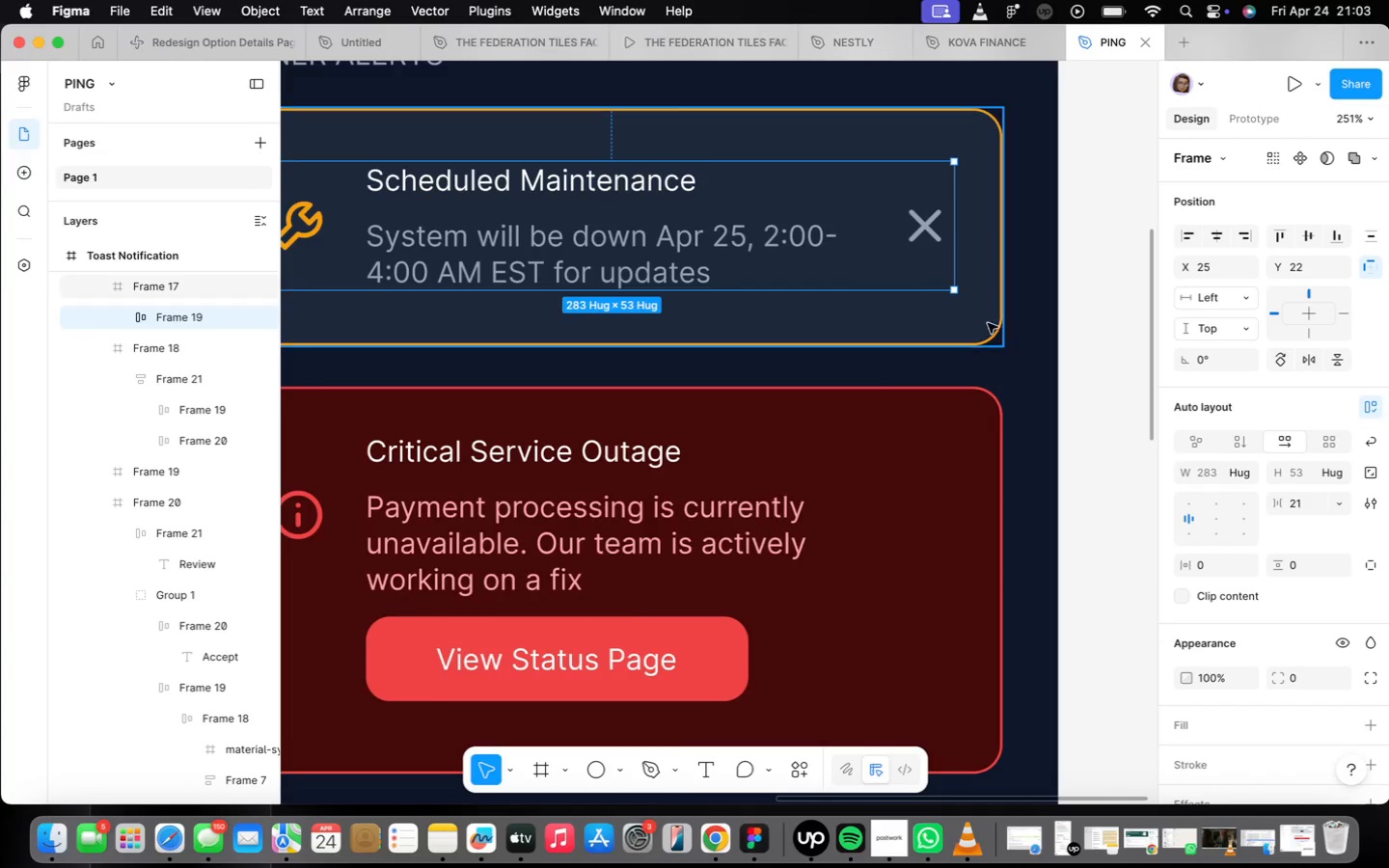 
left_click([971, 328])
 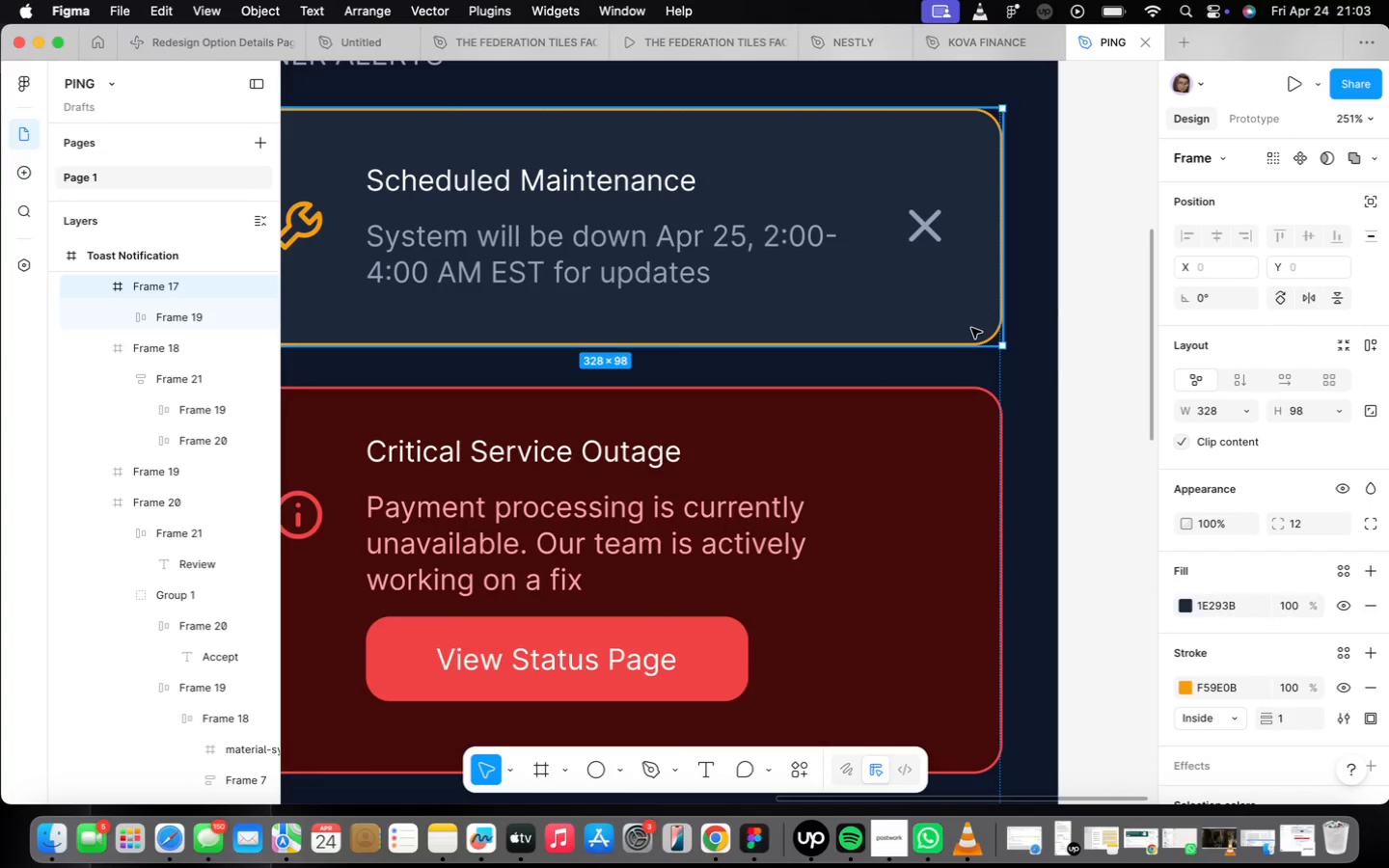 
right_click([971, 328])
 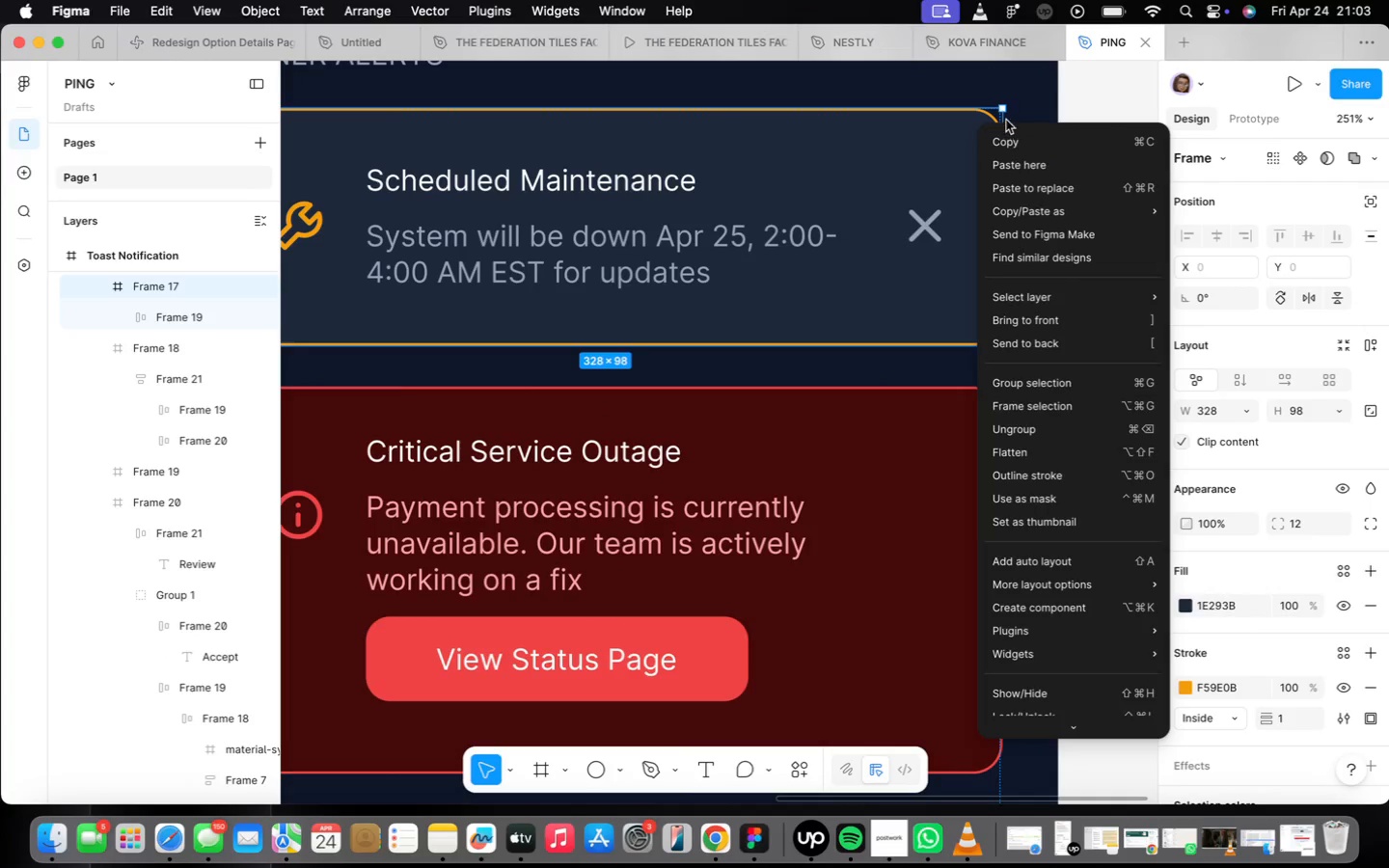 
left_click([1013, 143])
 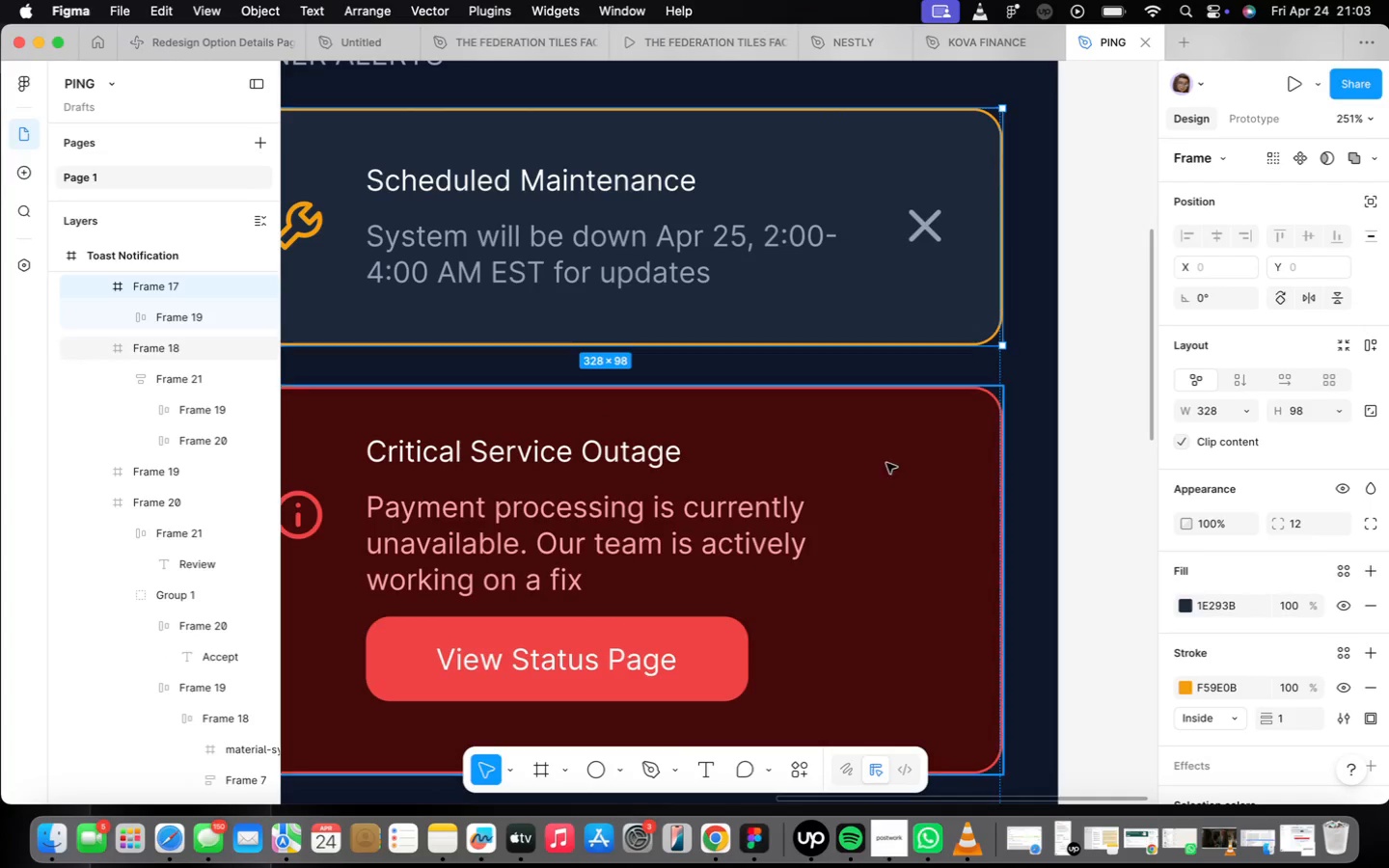 
scroll: coordinate [858, 447], scroll_direction: down, amount: 23.0
 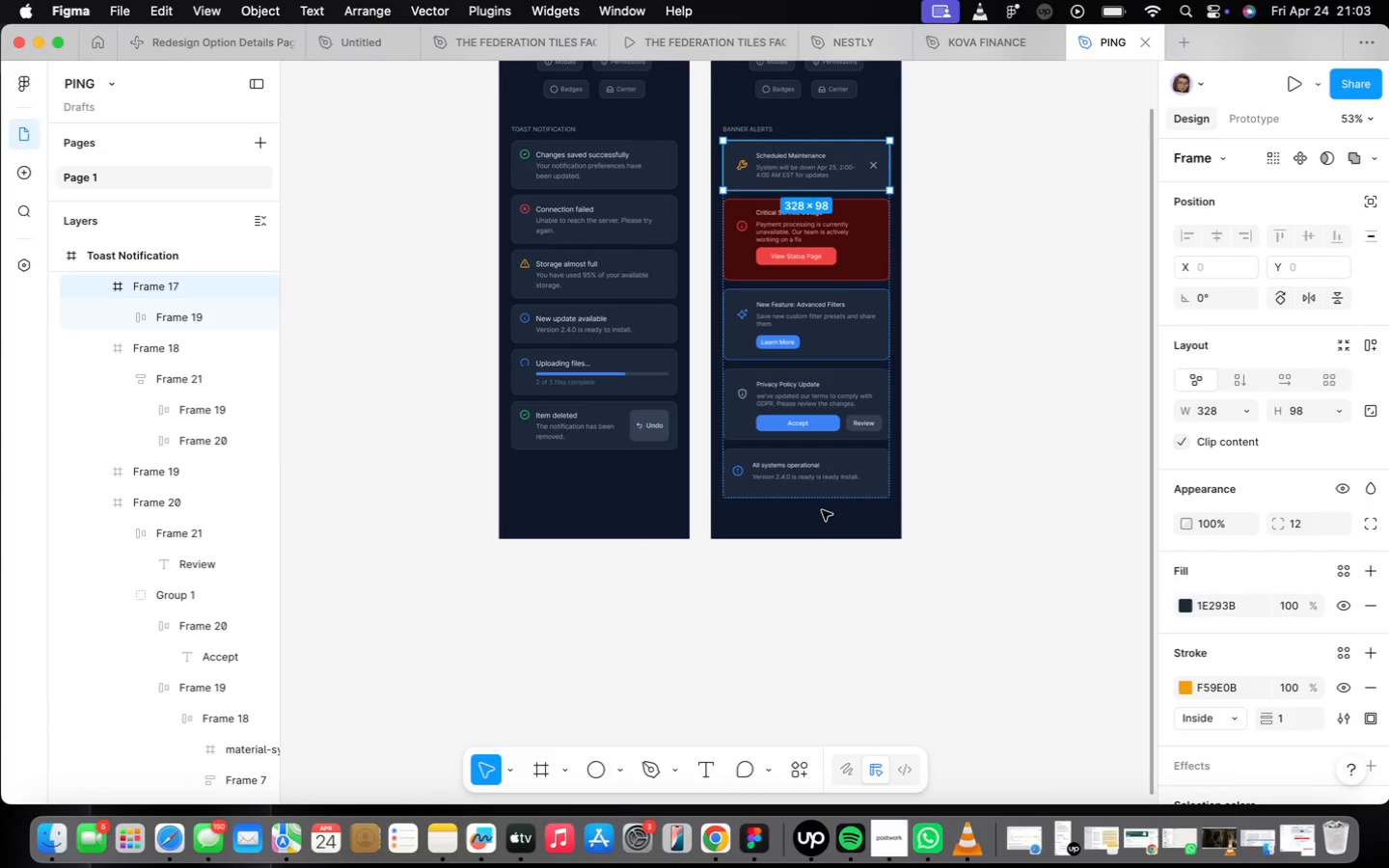 
left_click([829, 460])
 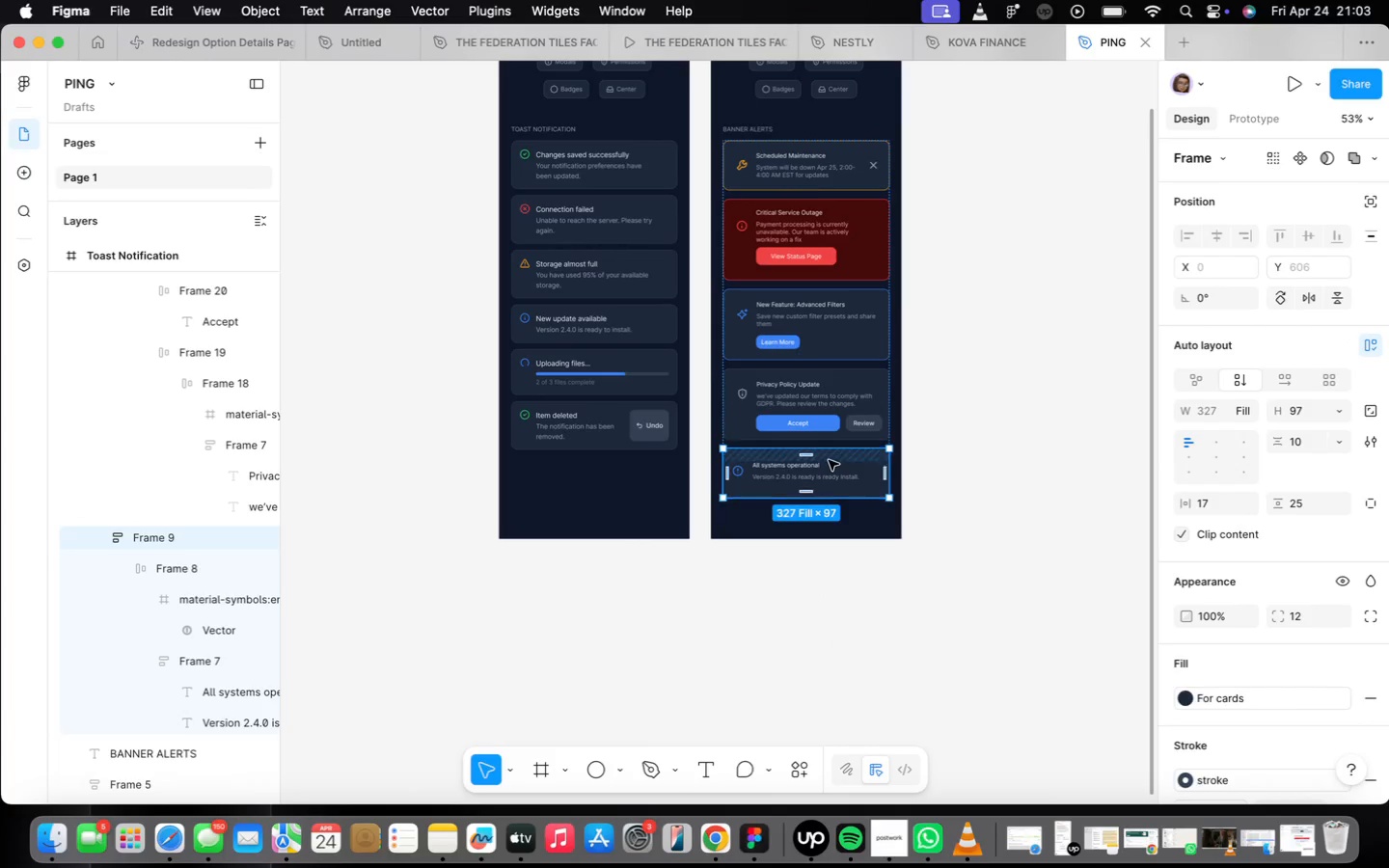 
right_click([829, 460])
 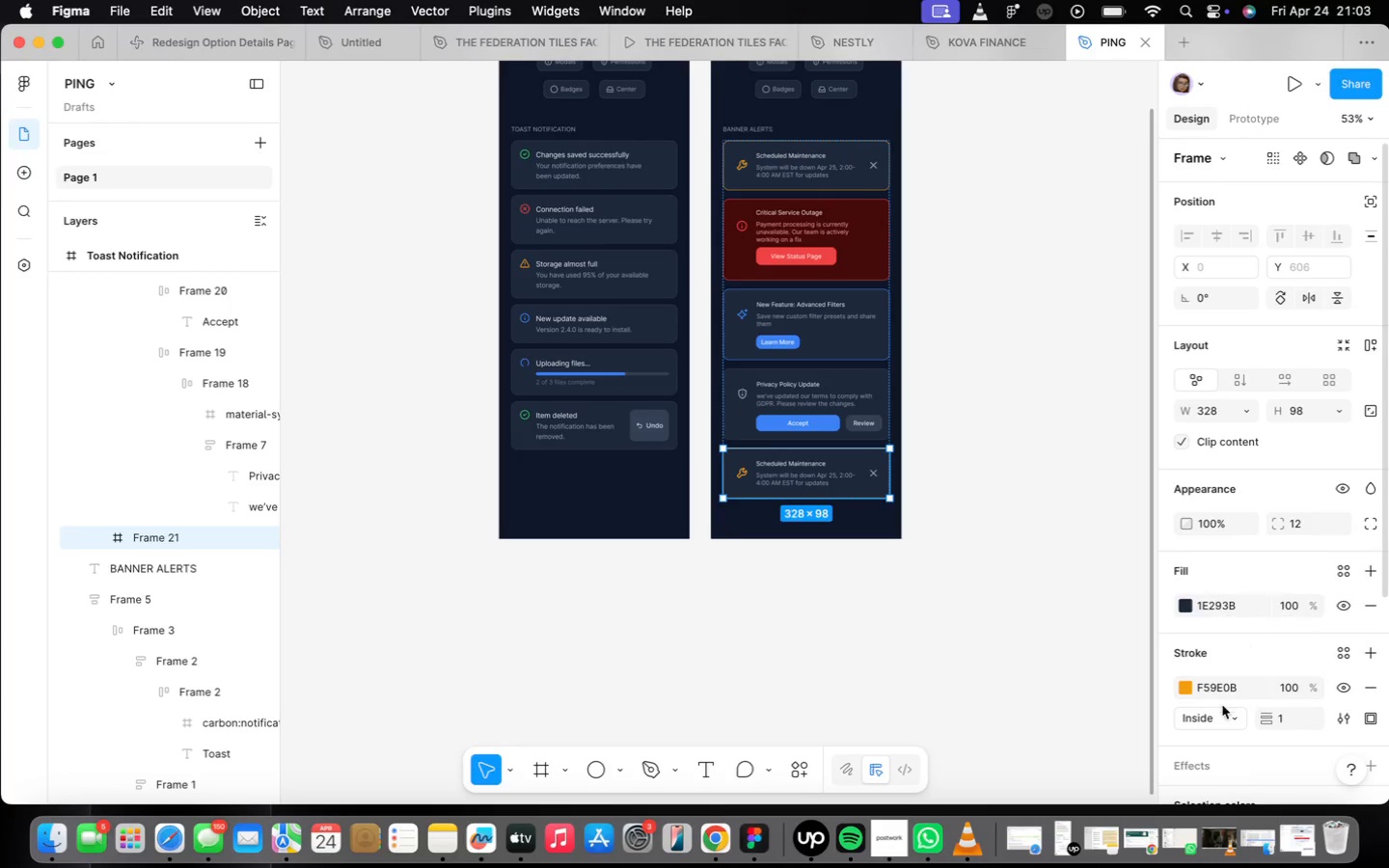 
left_click([1190, 686])
 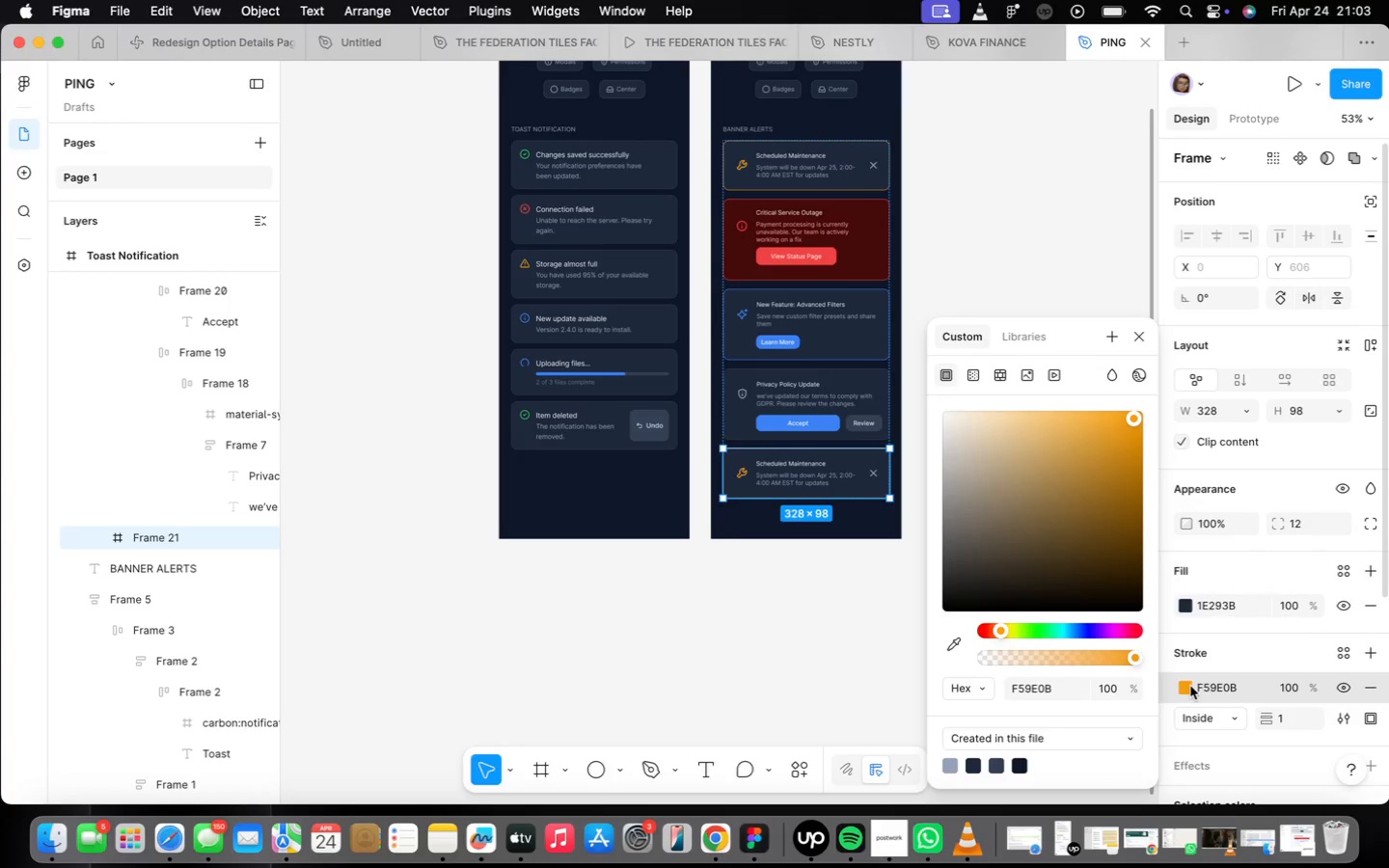 
left_click([1190, 686])
 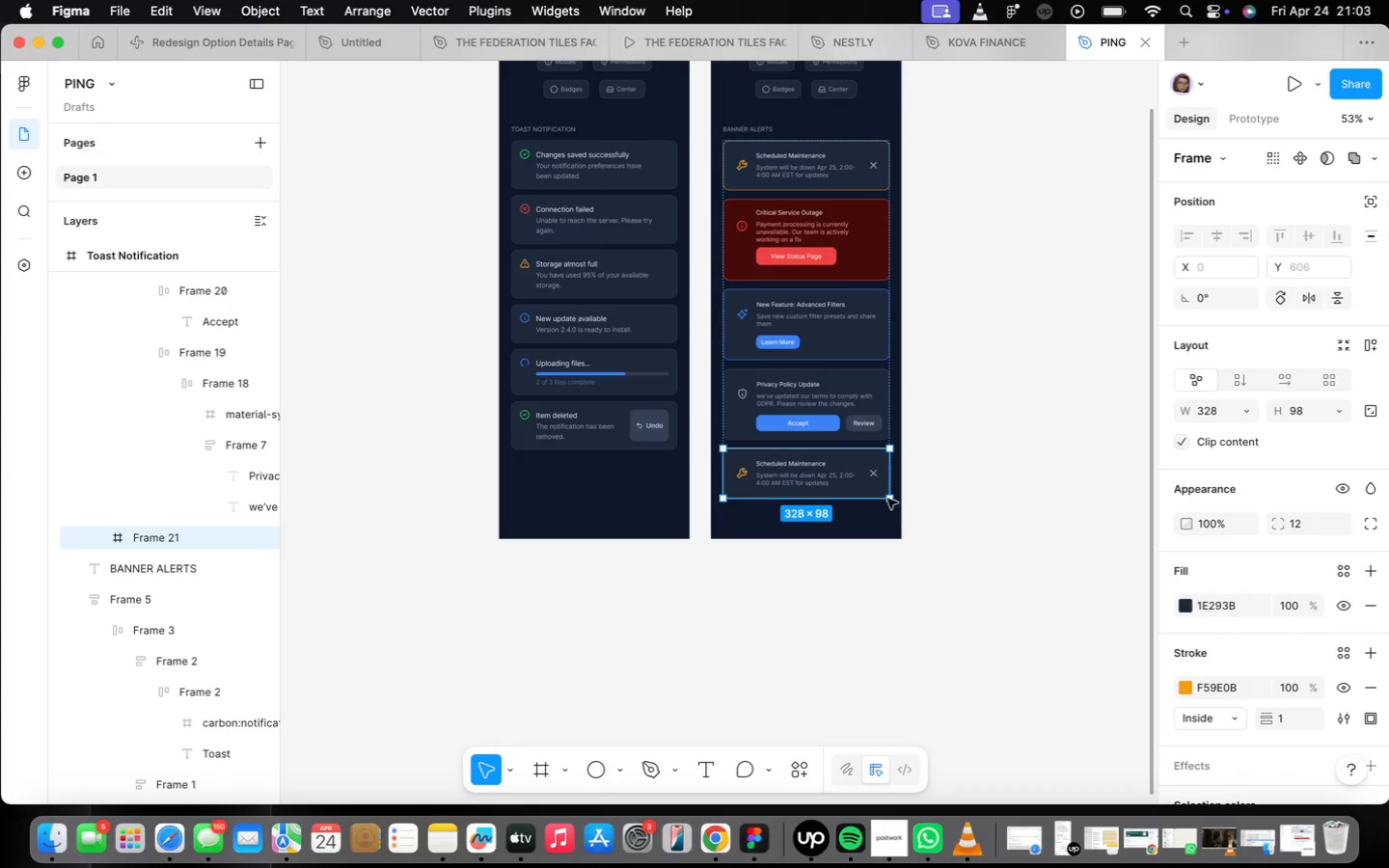 
scroll: coordinate [853, 449], scroll_direction: up, amount: 12.0
 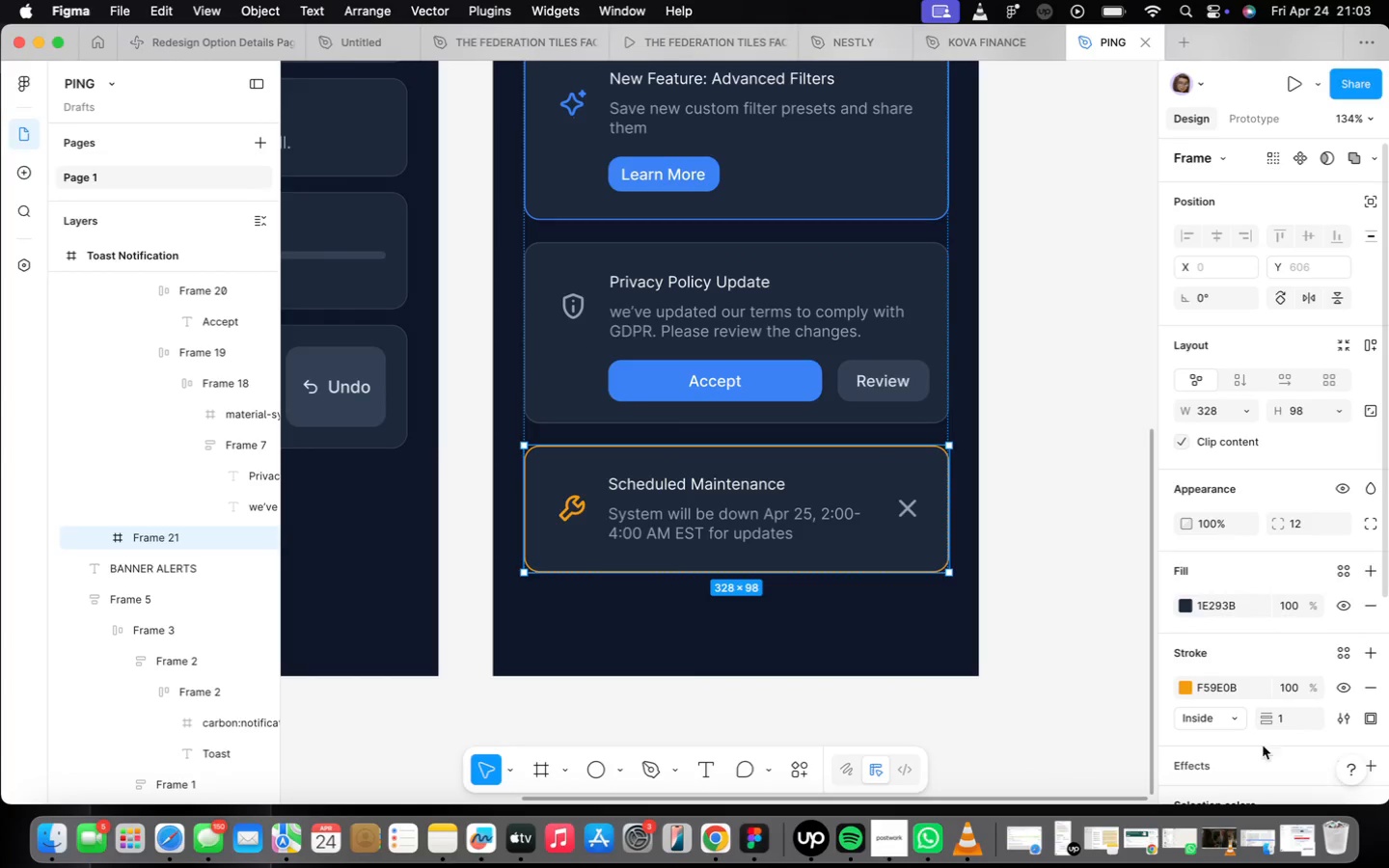 
scroll: coordinate [1253, 604], scroll_direction: down, amount: 2.0
 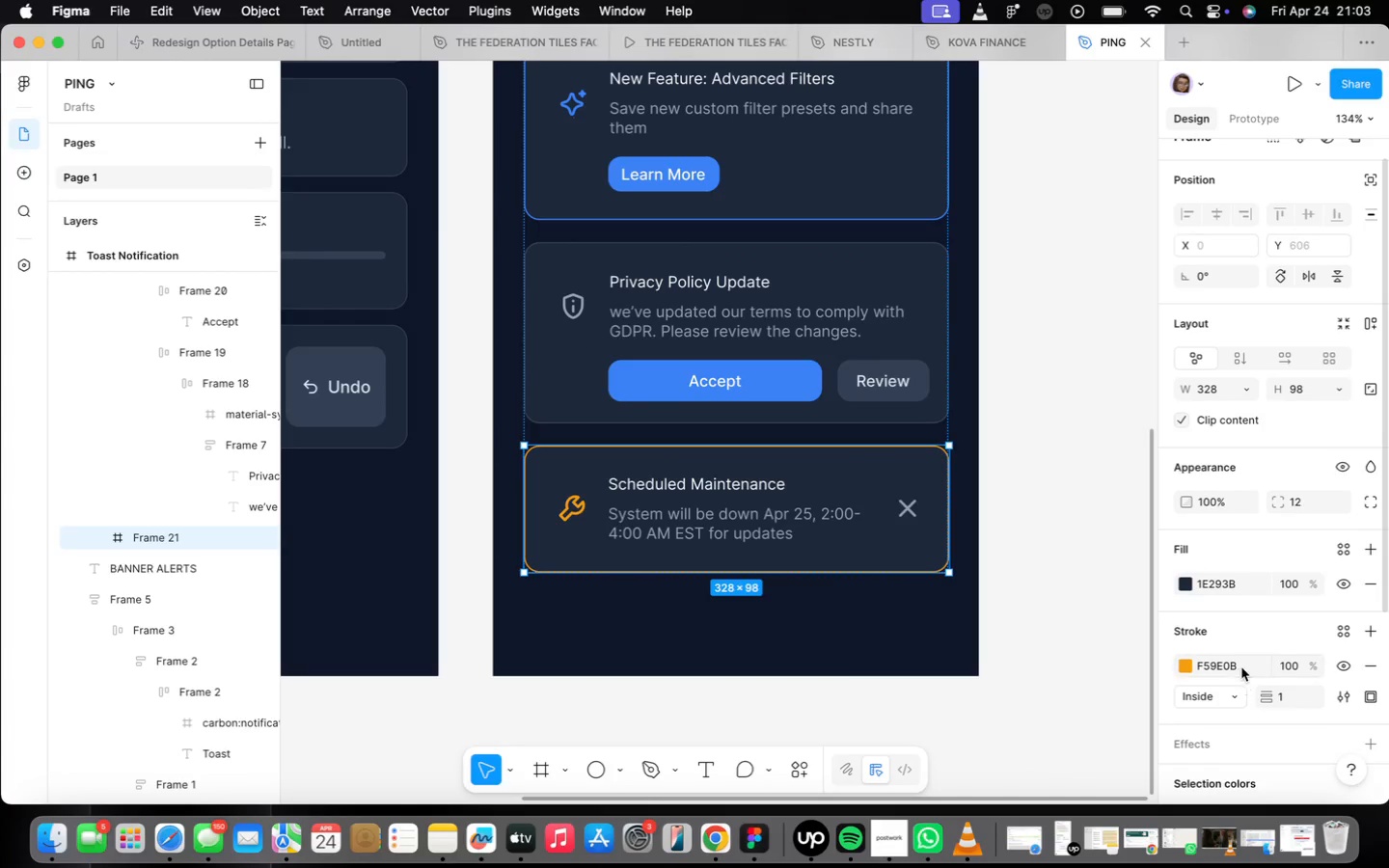 
left_click([1241, 666])
 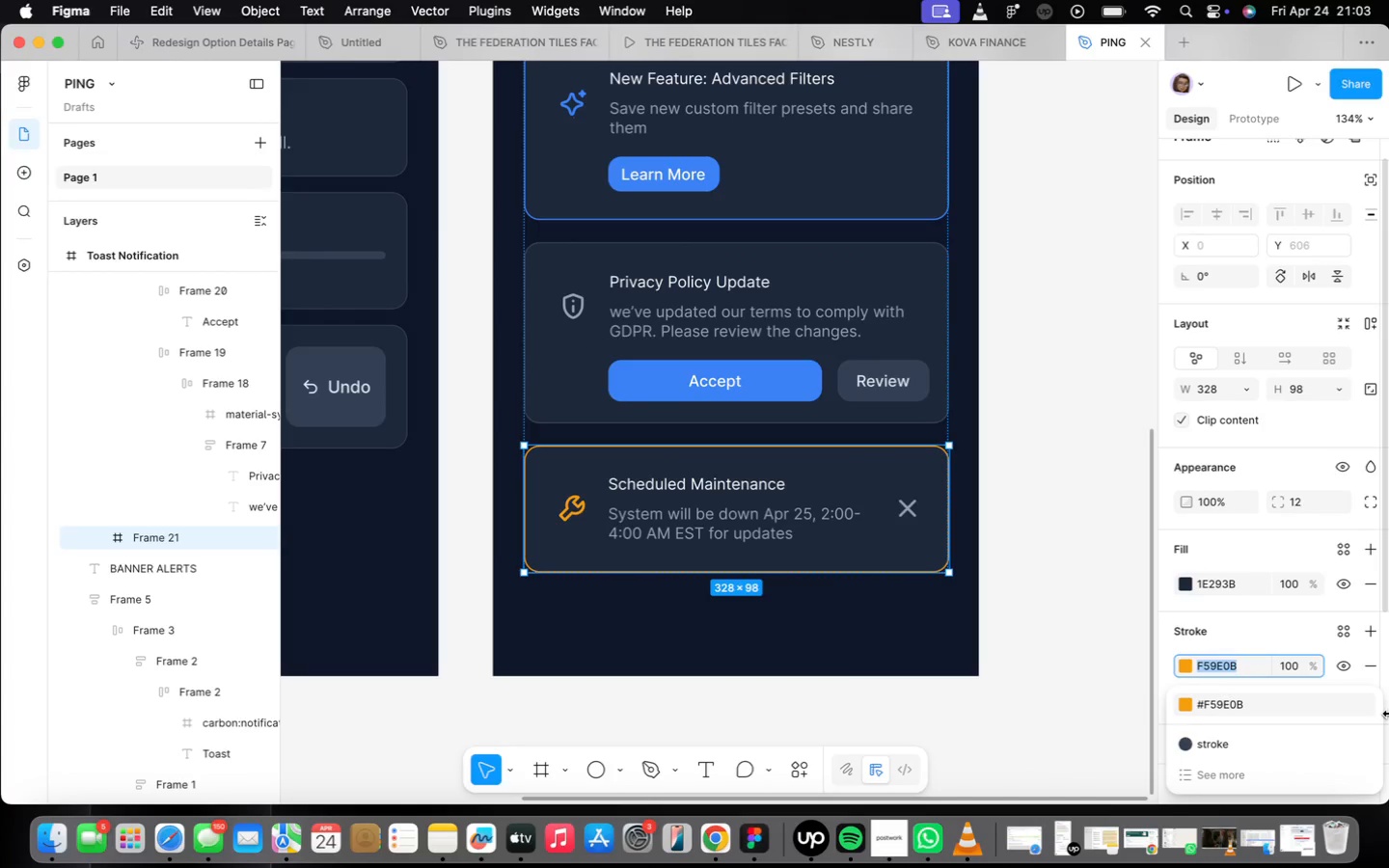 
type(22c55e)
 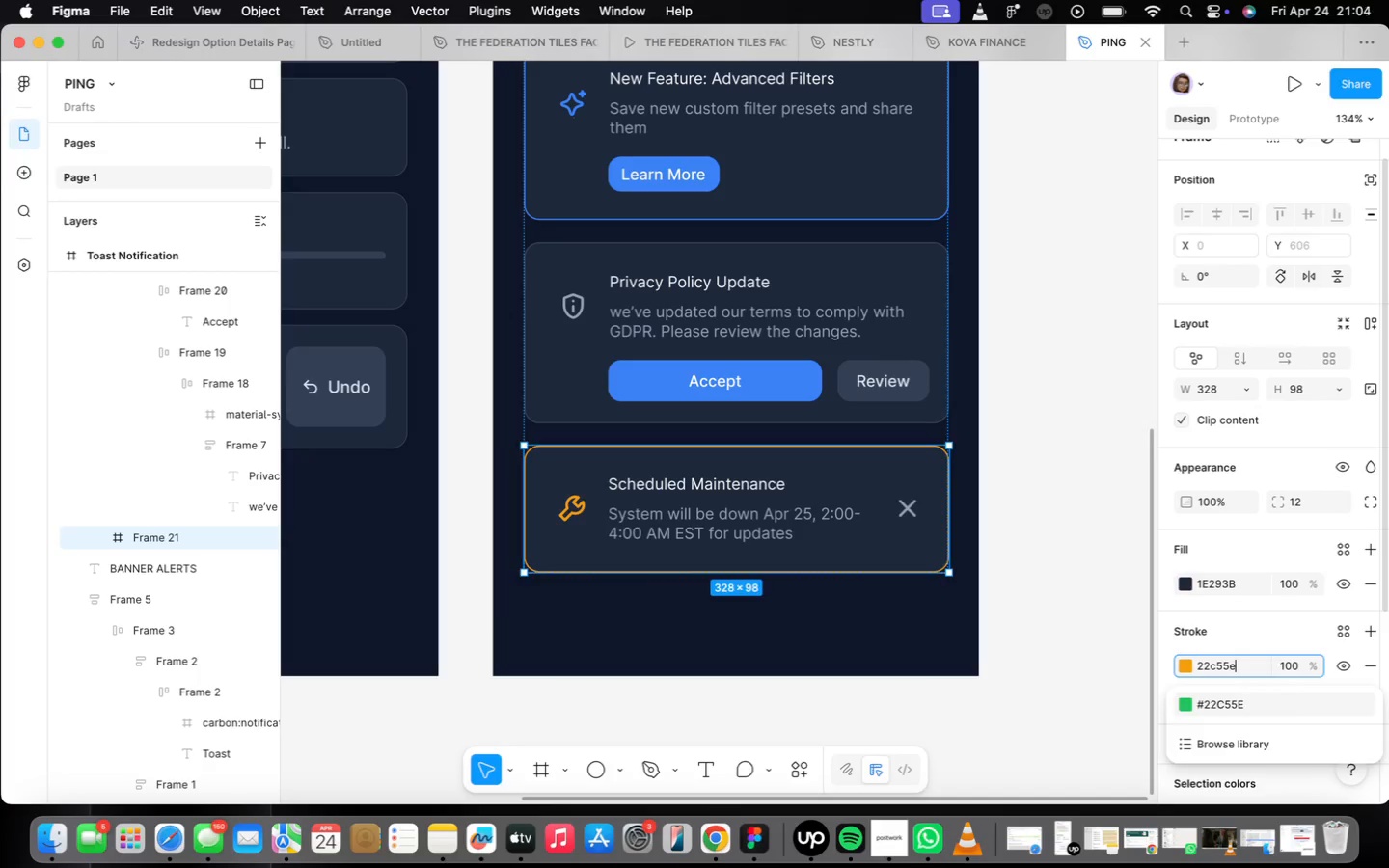 
key(Enter)
 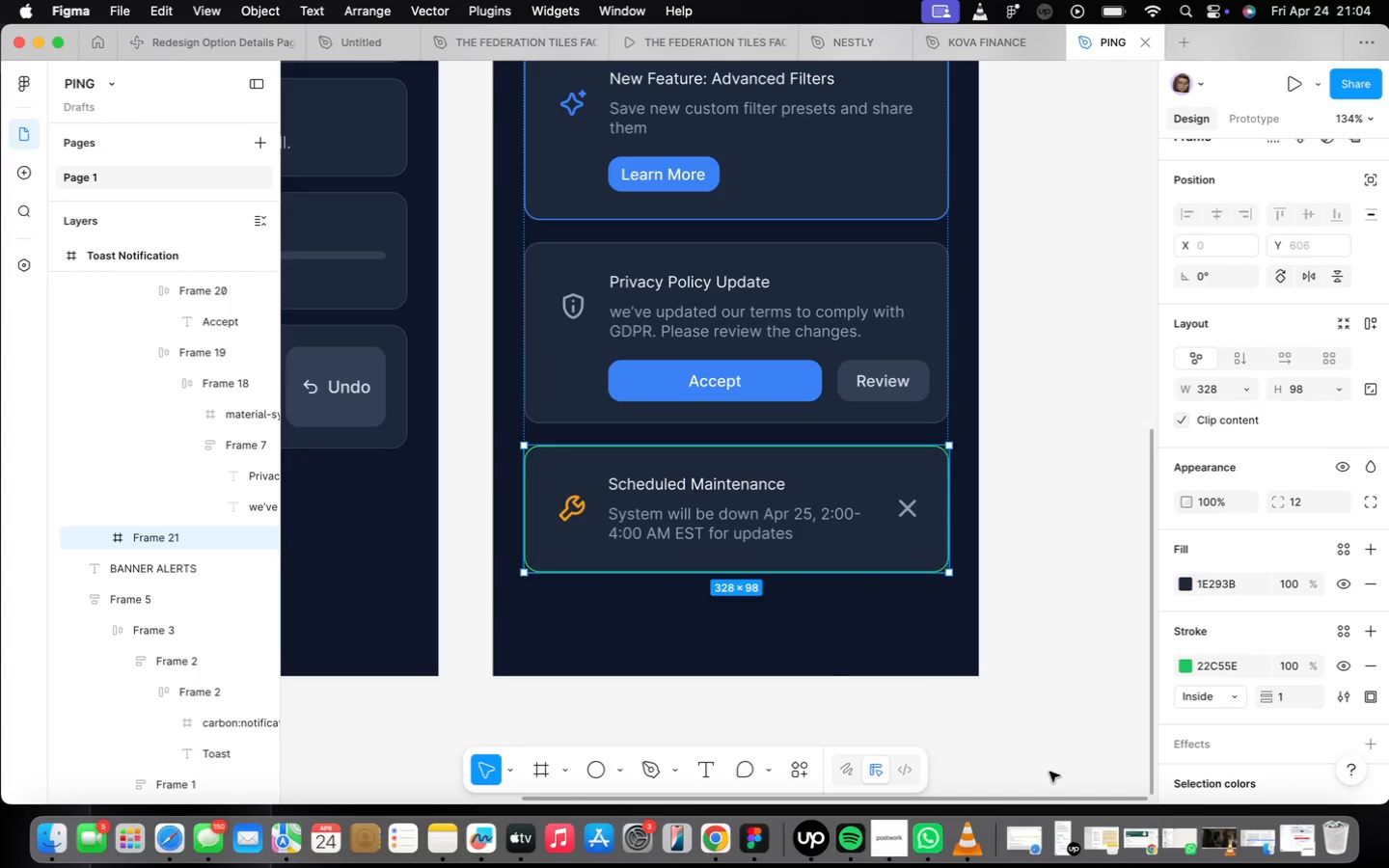 
scroll: coordinate [610, 548], scroll_direction: up, amount: 4.0
 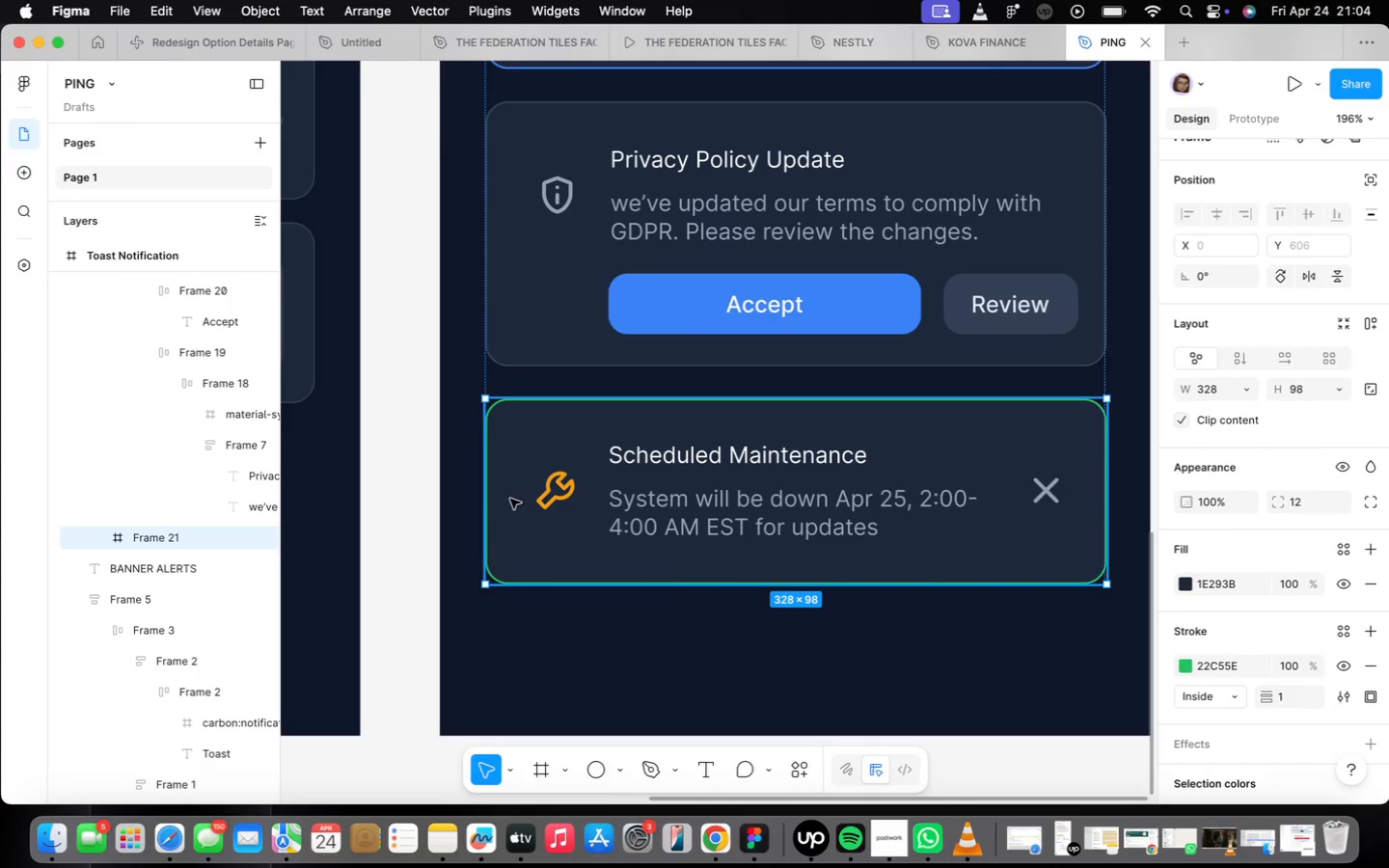 
double_click([531, 484])
 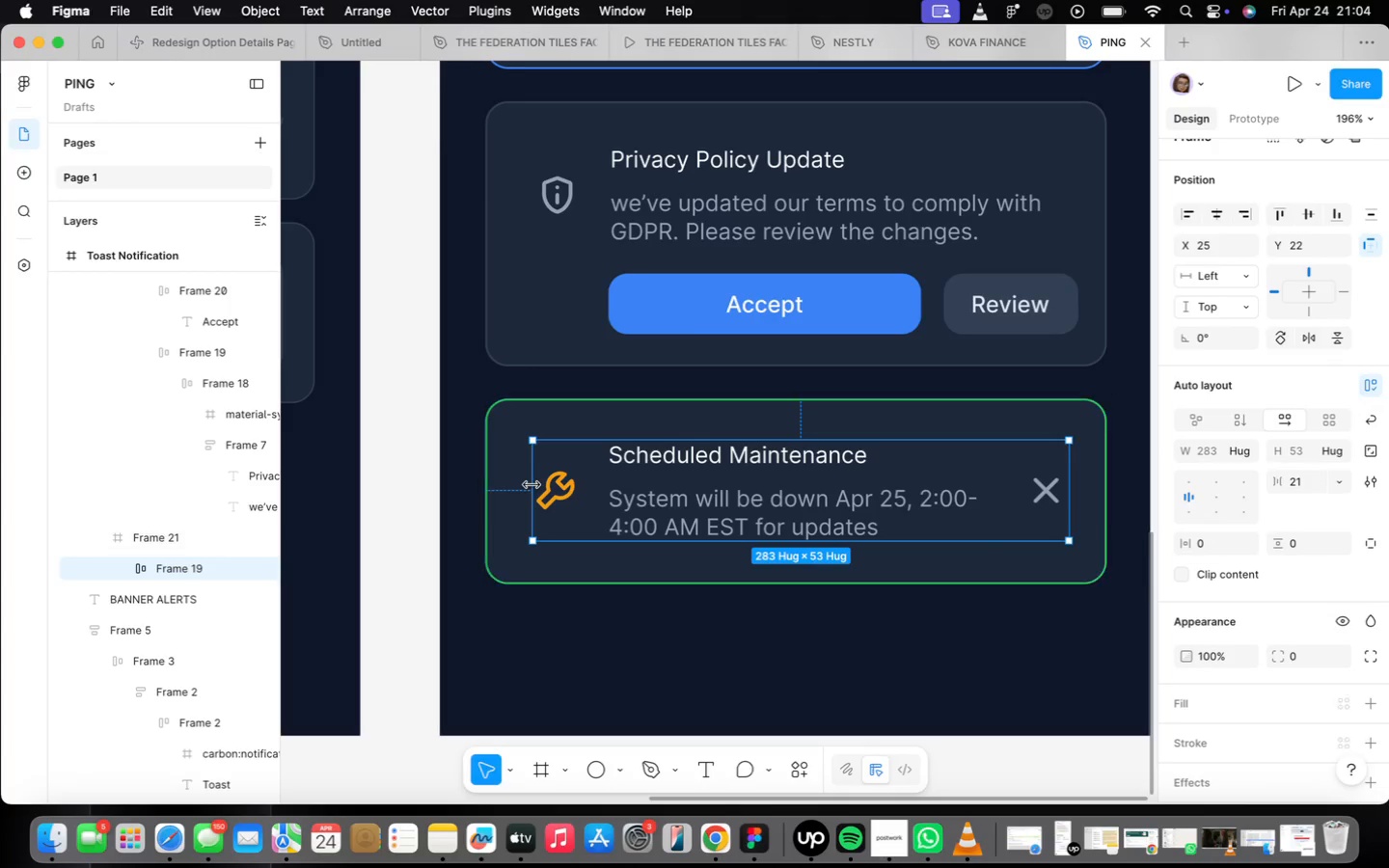 
triple_click([531, 484])
 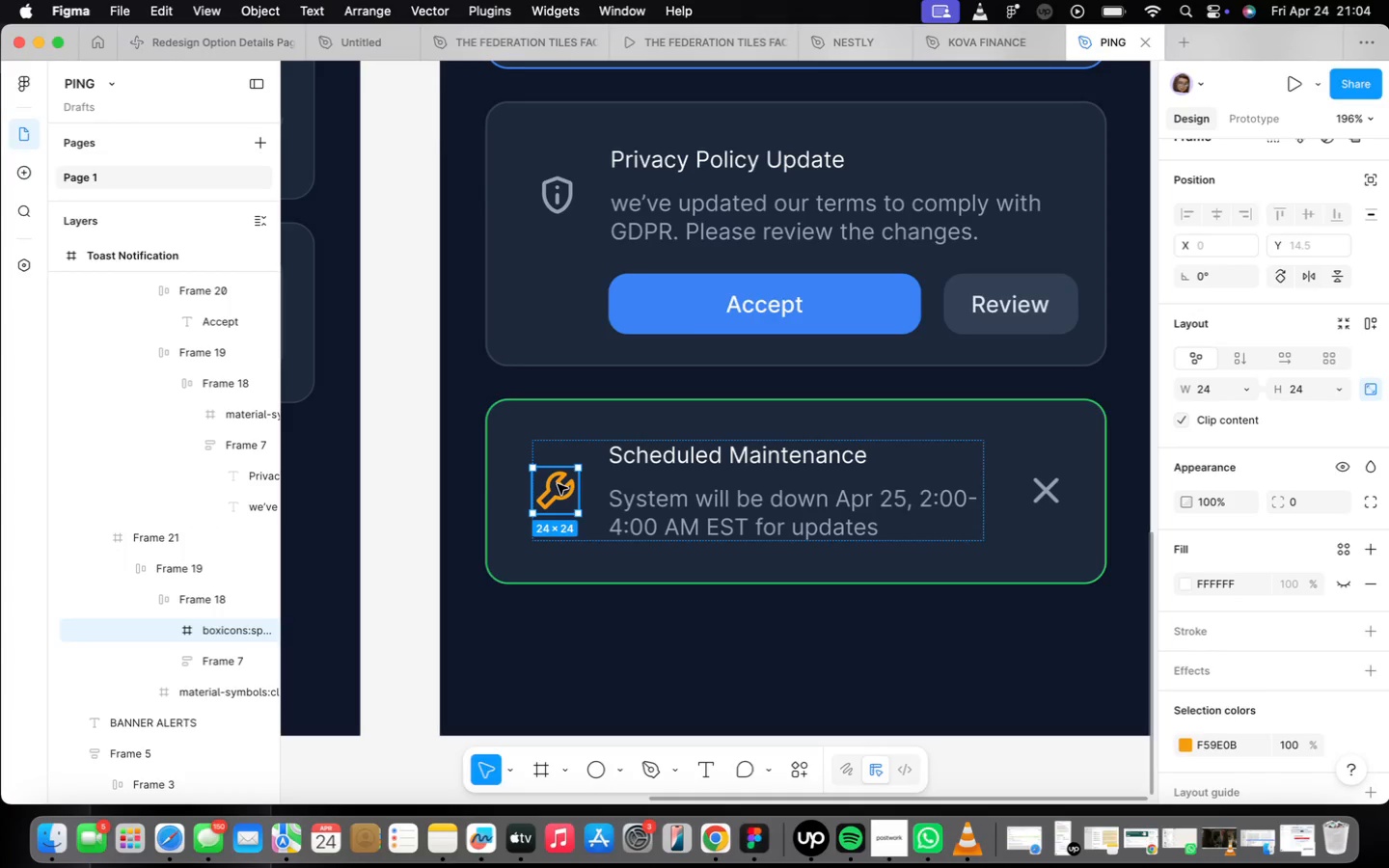 
key(Backspace)
 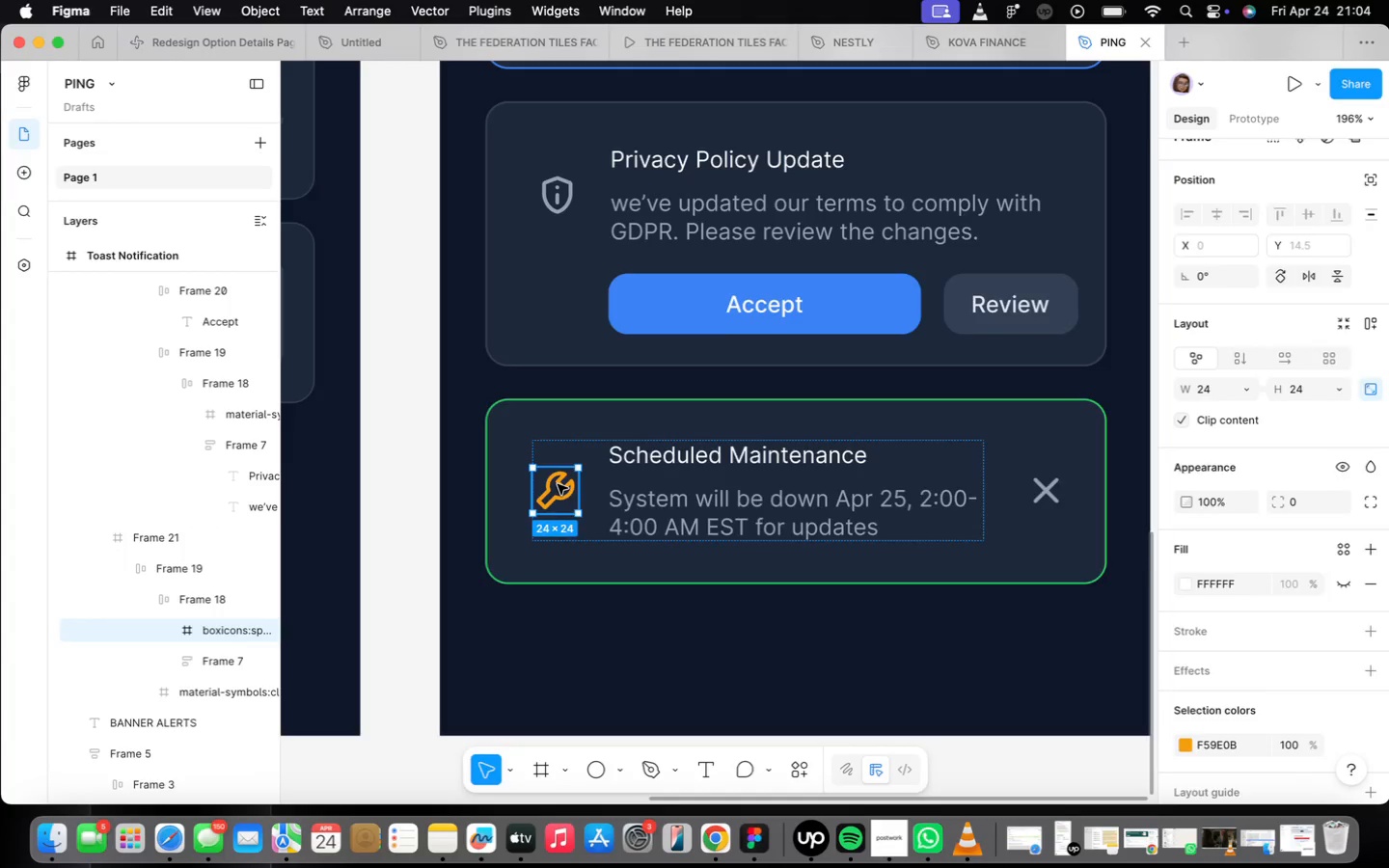 
key(Equal)
 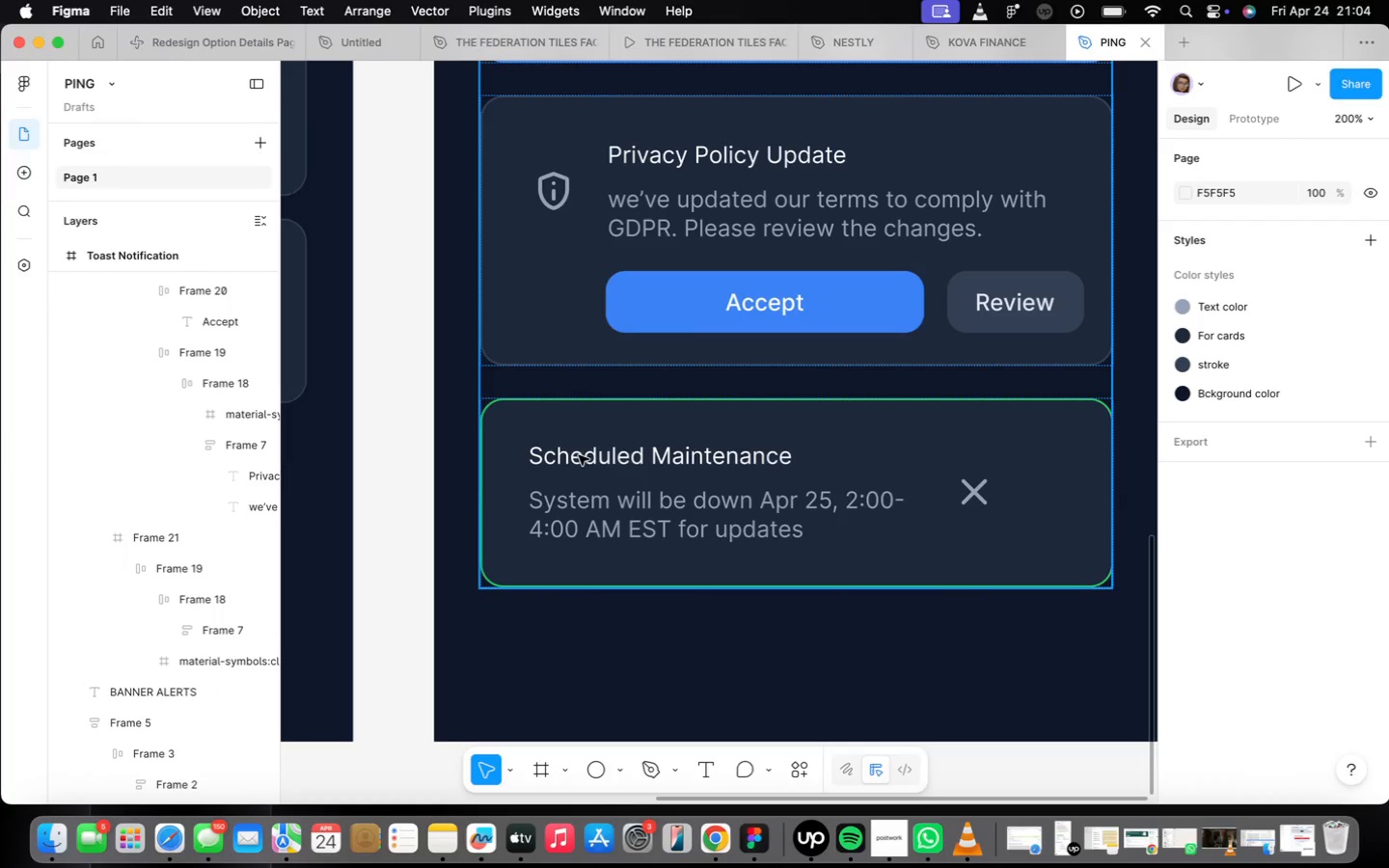 
double_click([580, 462])
 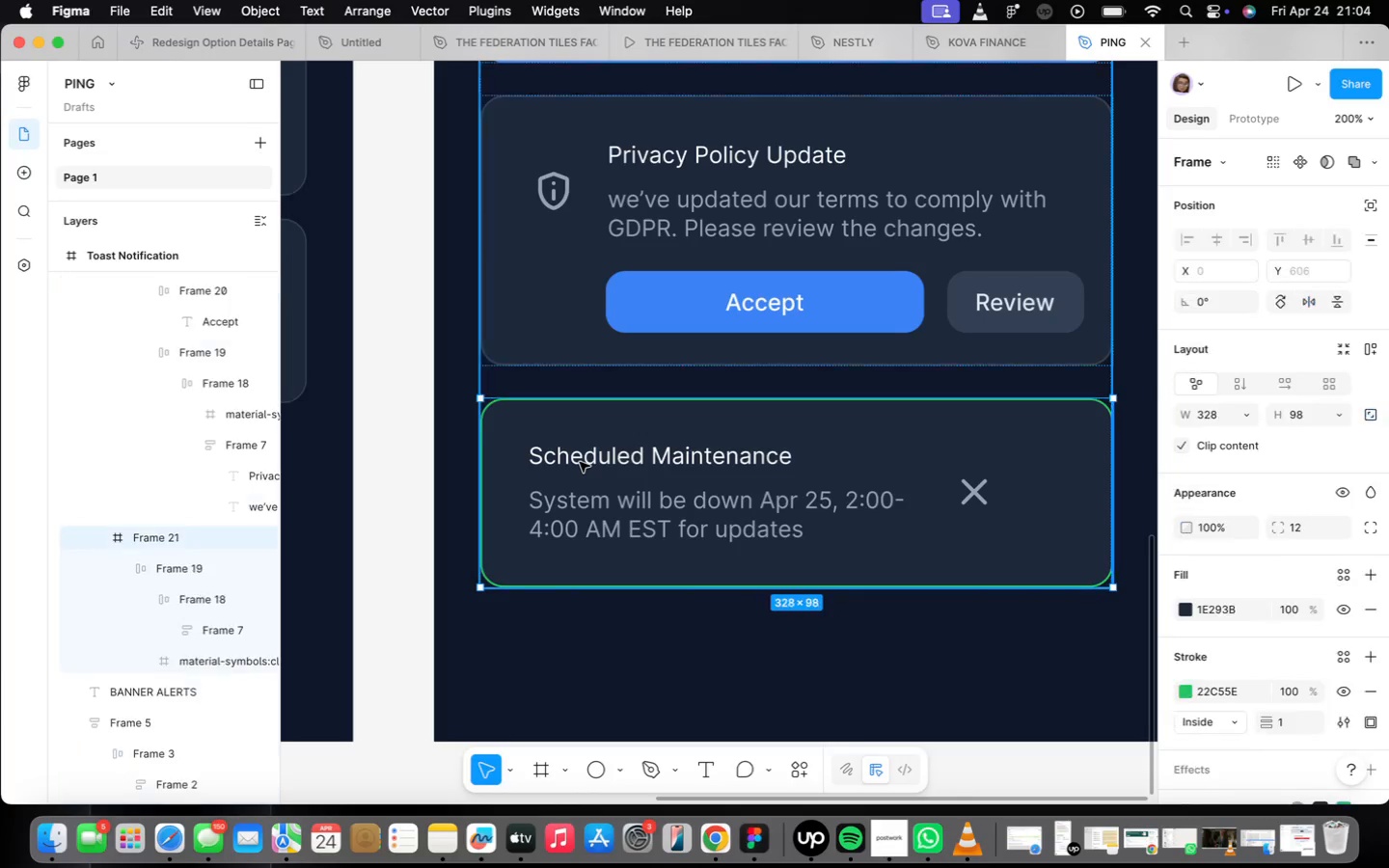 
triple_click([580, 462])
 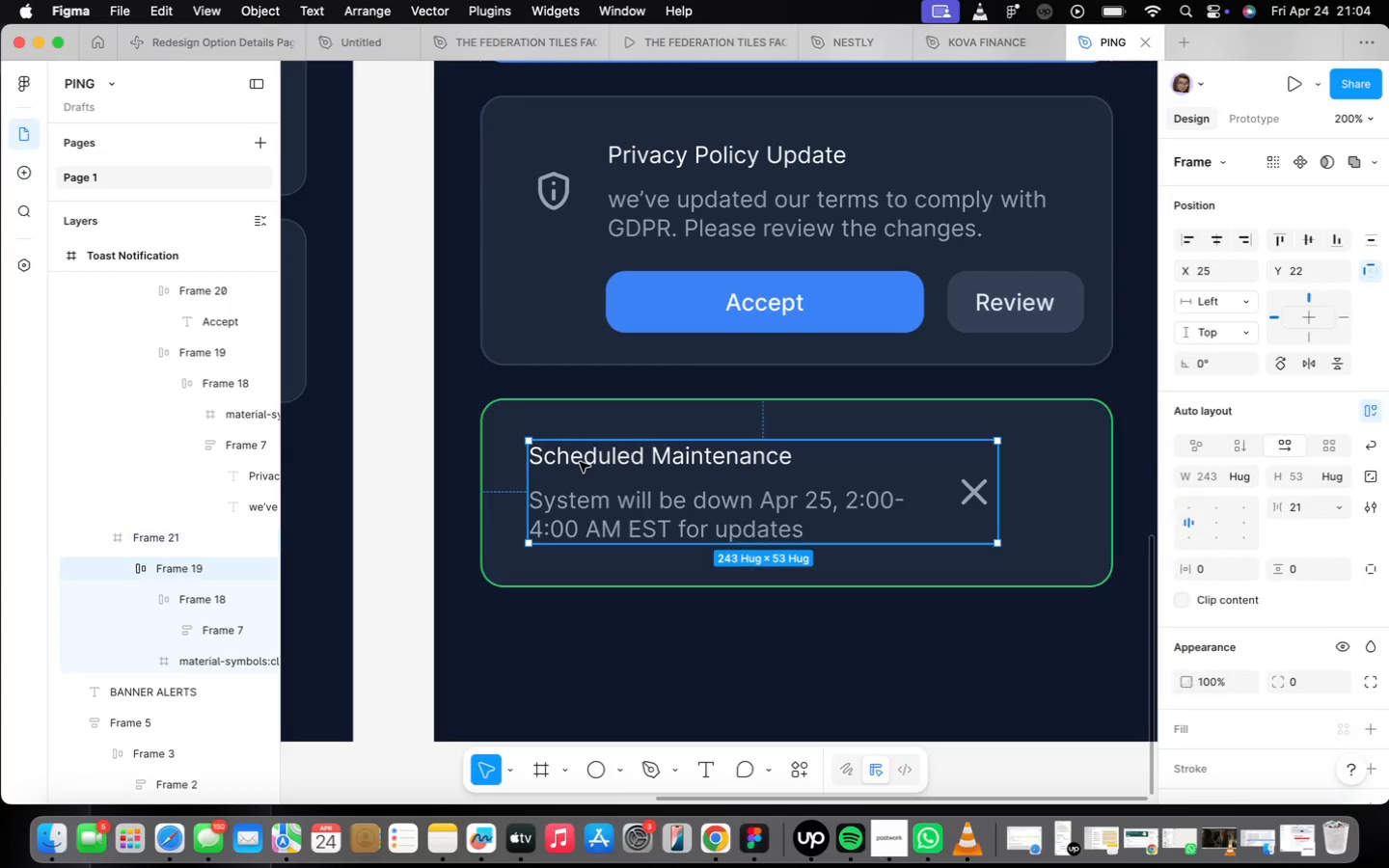 
triple_click([580, 462])
 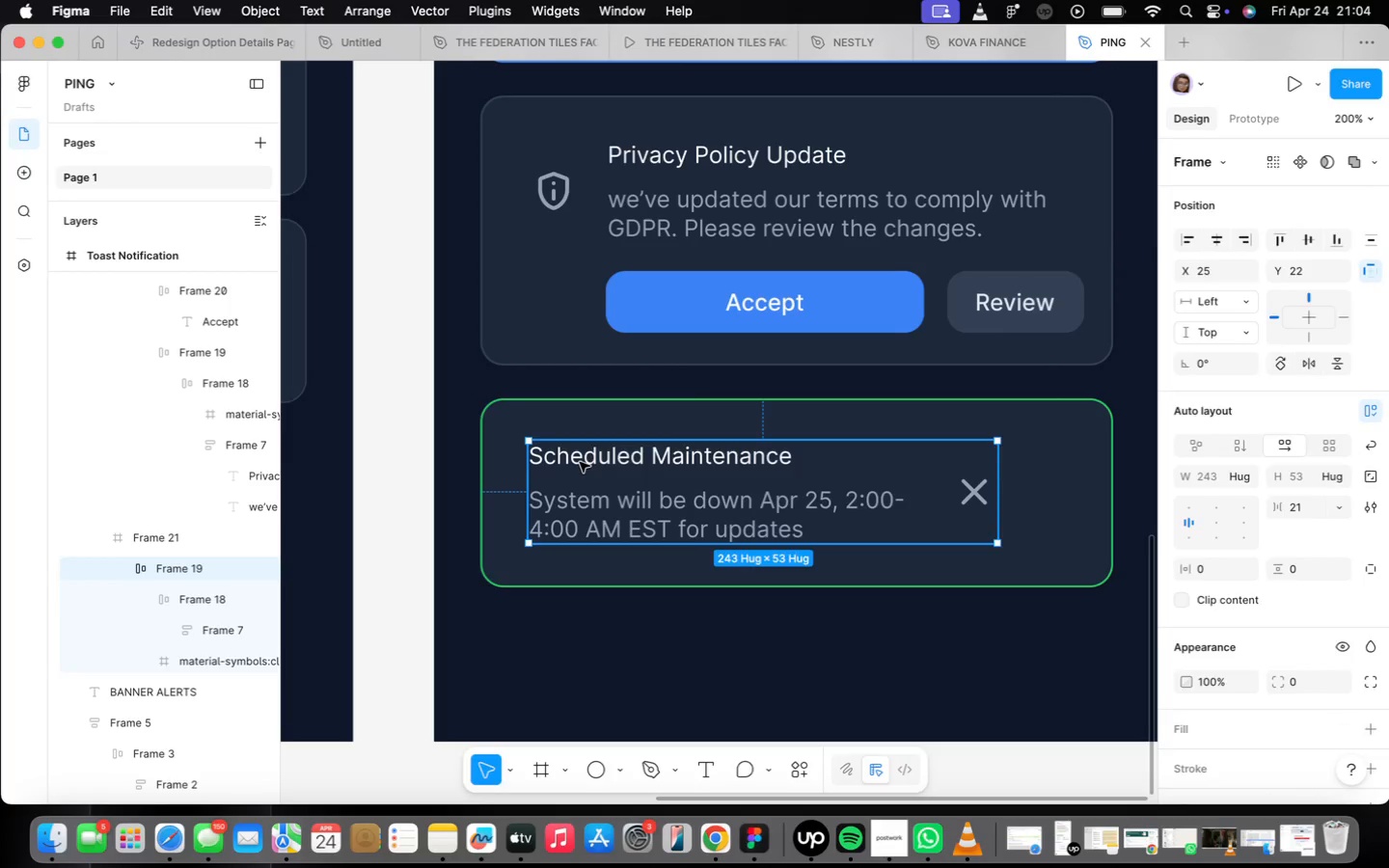 
triple_click([580, 462])
 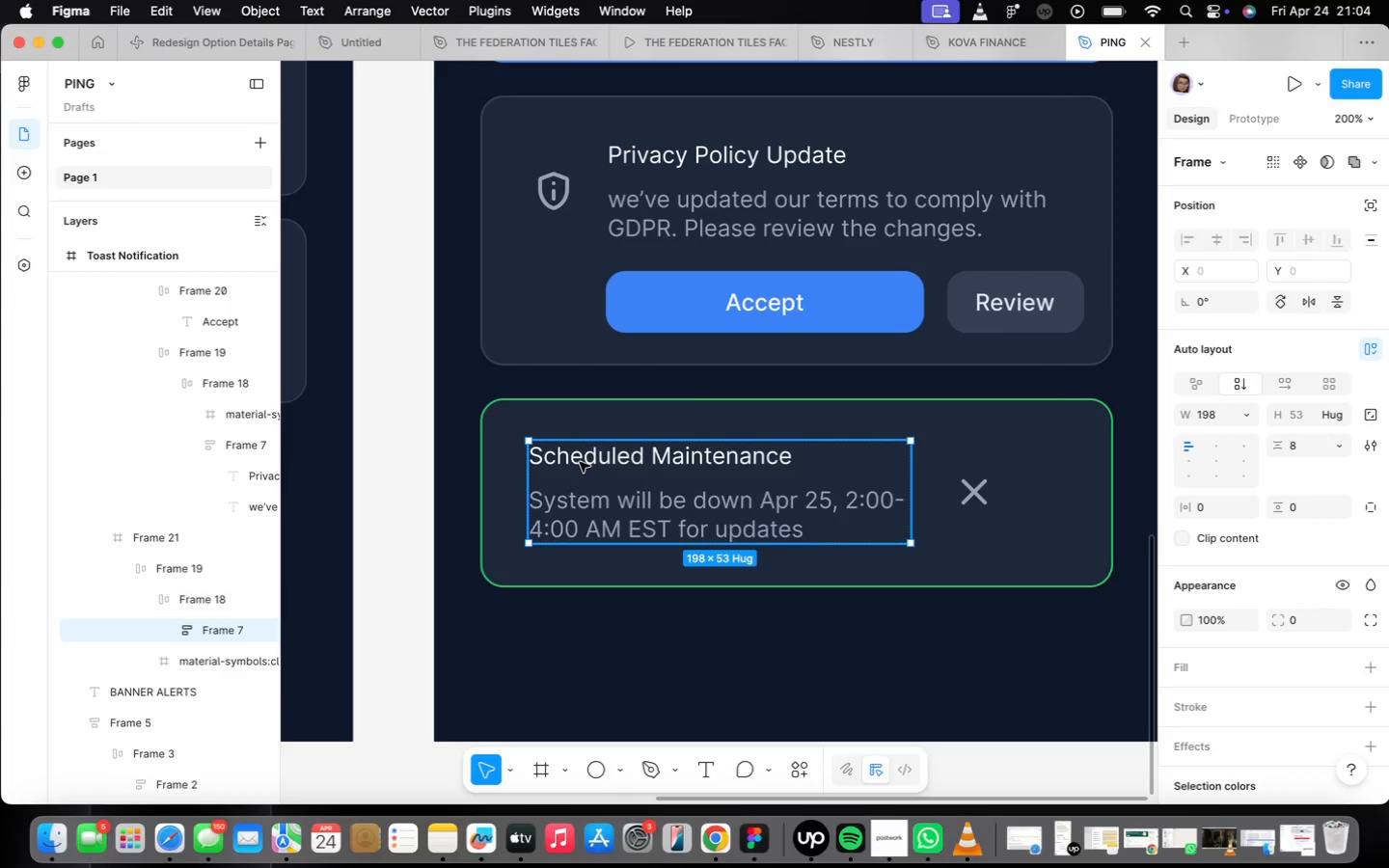 
triple_click([580, 462])
 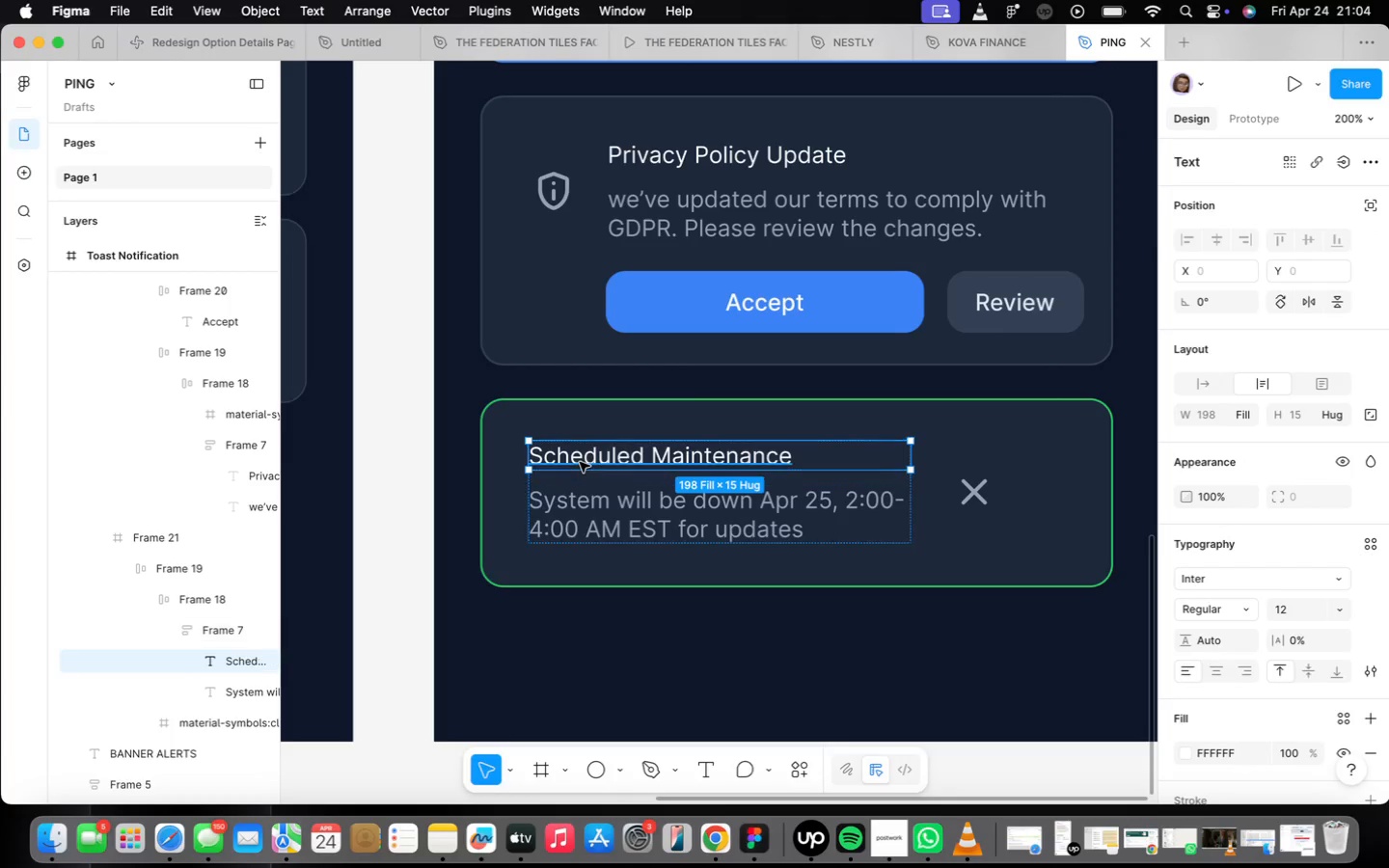 
triple_click([580, 462])
 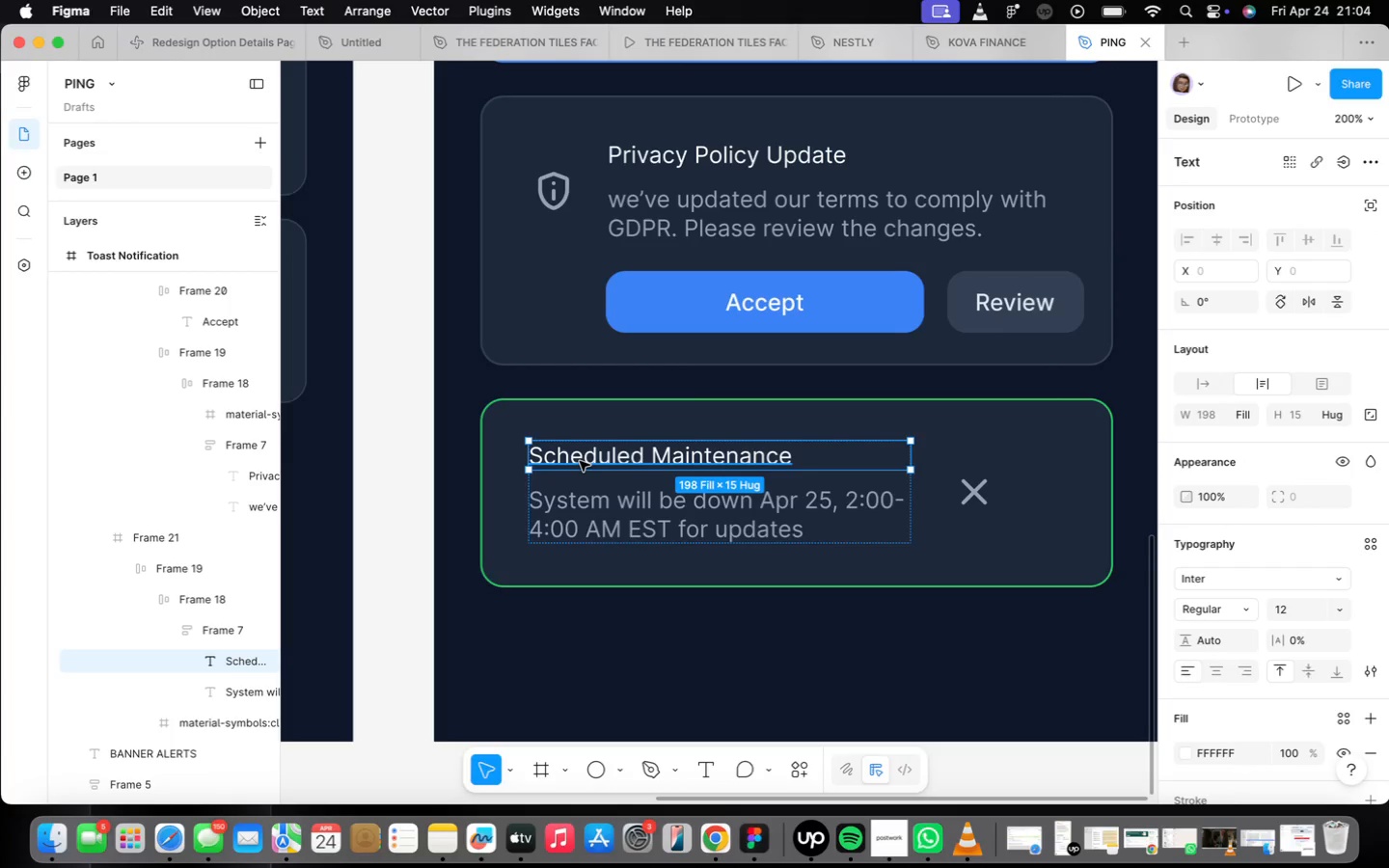 
double_click([580, 461])
 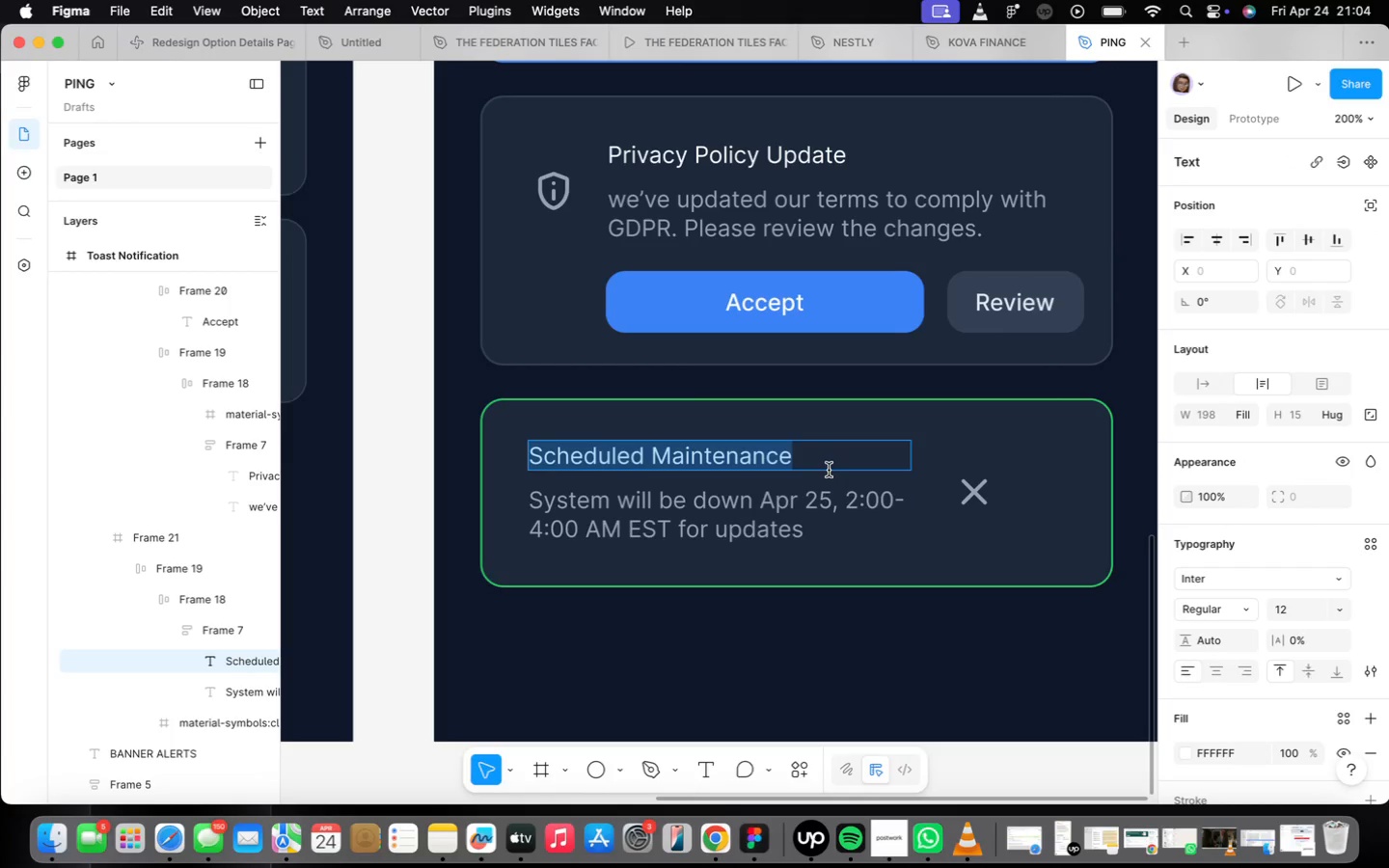 
type(All systems operational)
 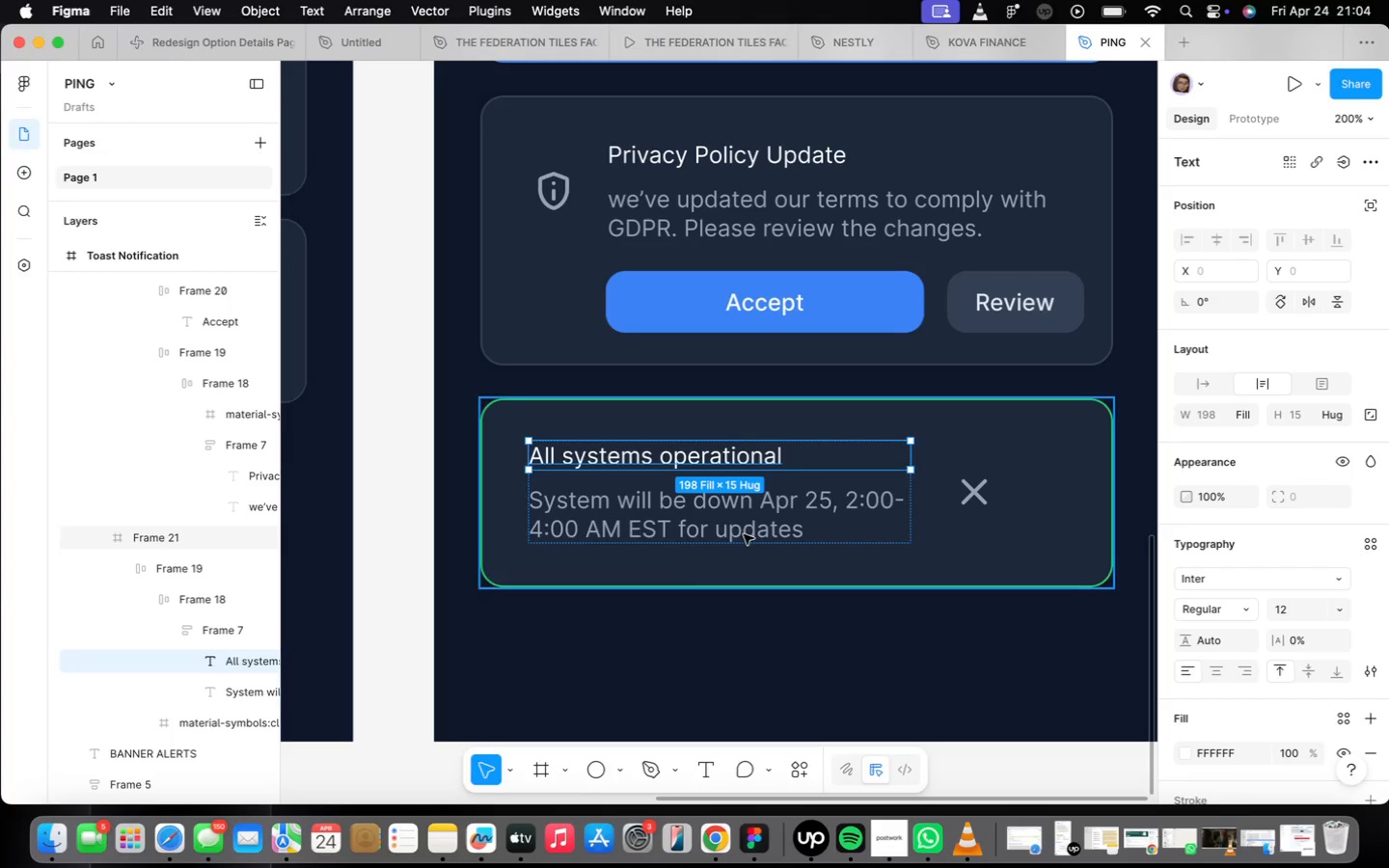 
double_click([728, 509])
 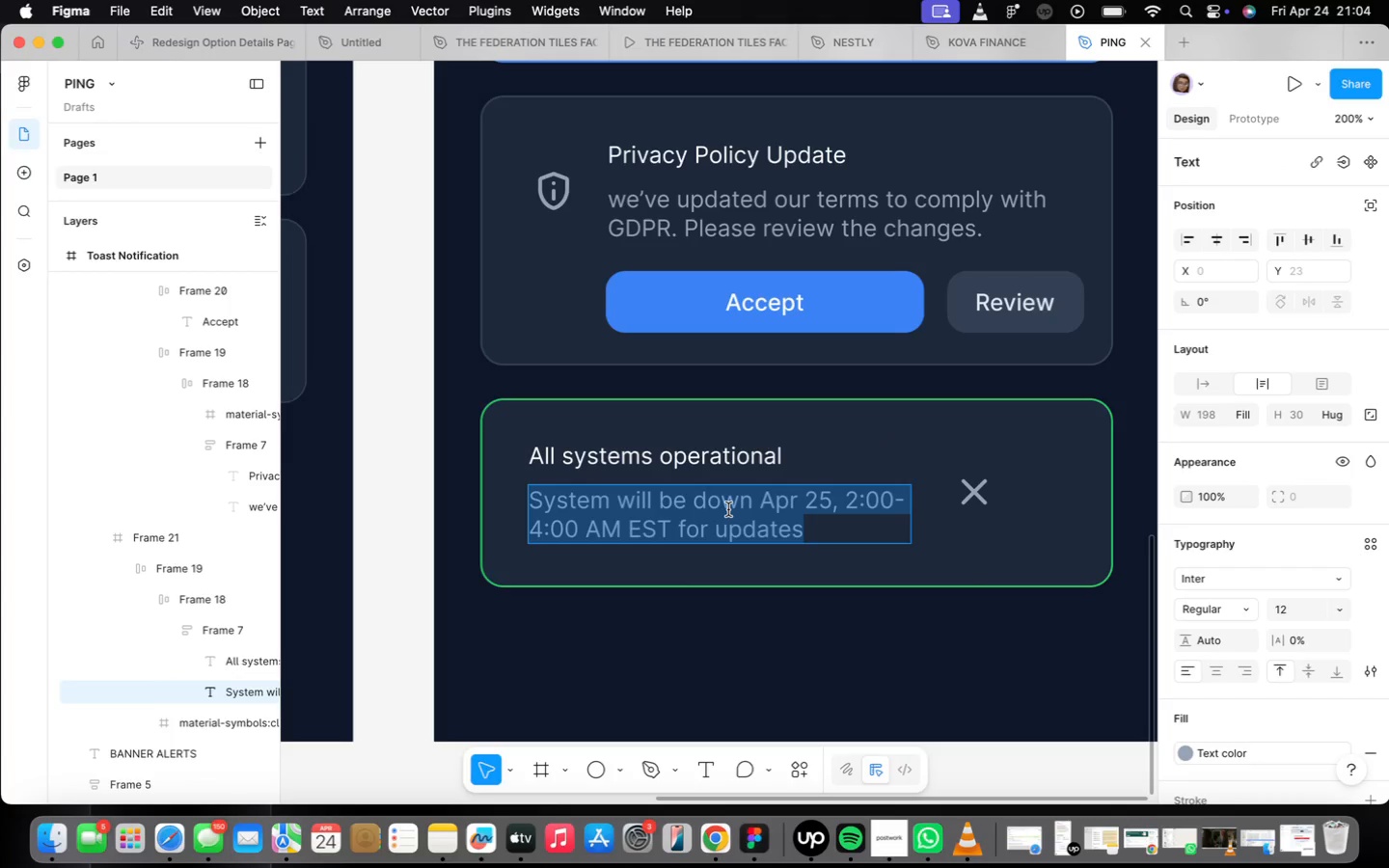 
triple_click([728, 509])
 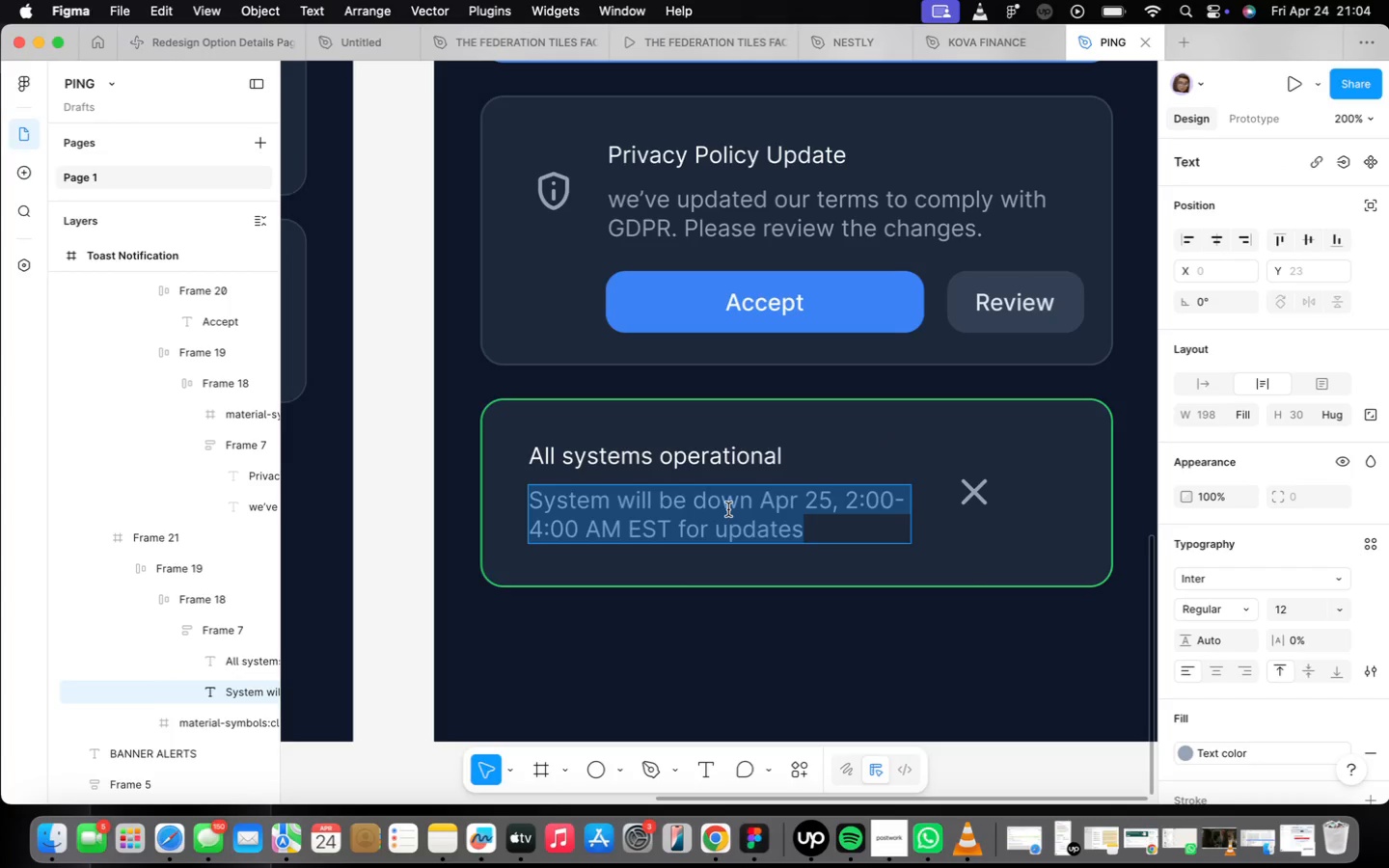 
type(No known issues. Last)
 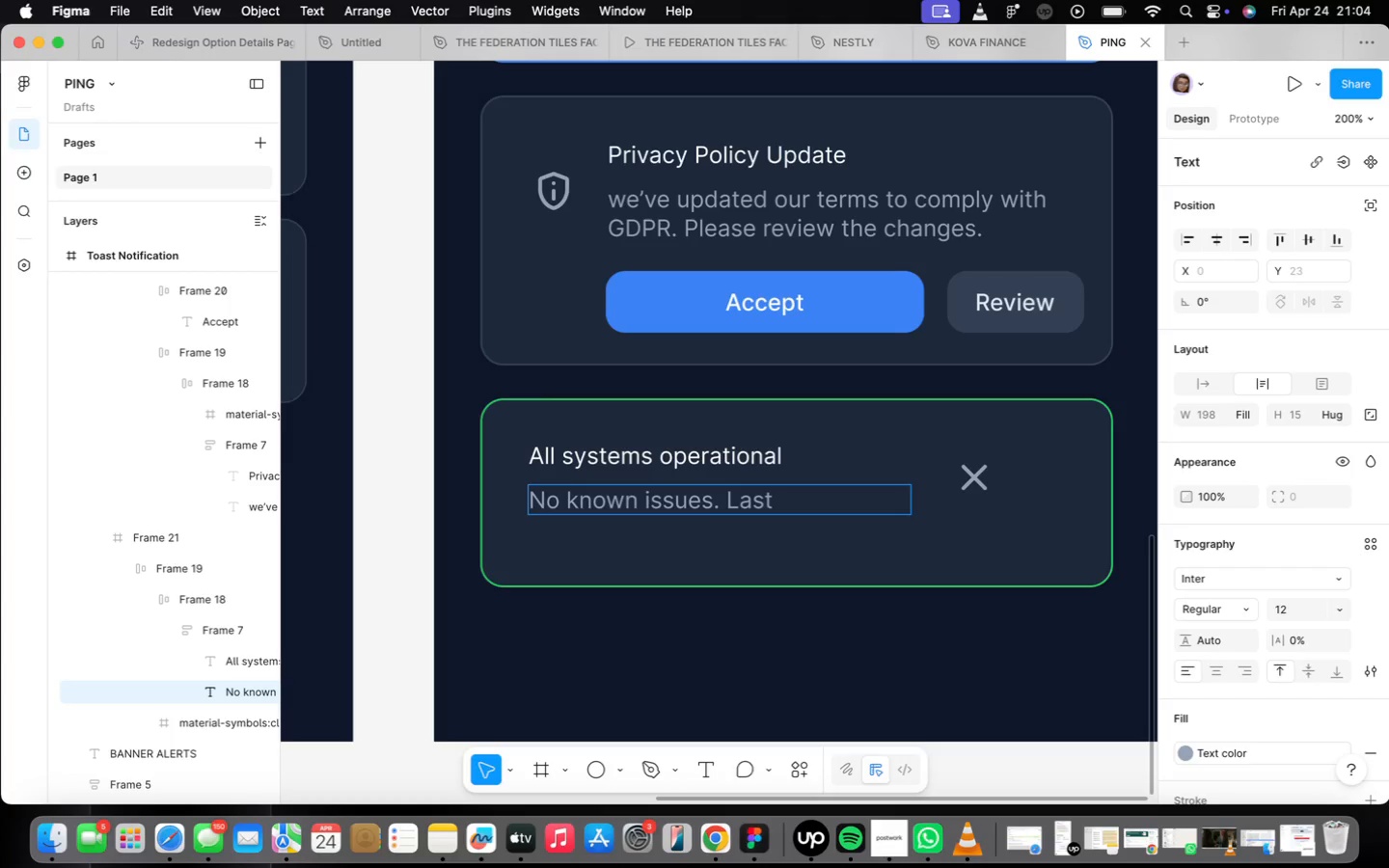 
type(c)
key(Backspace)
type( checked 2)
 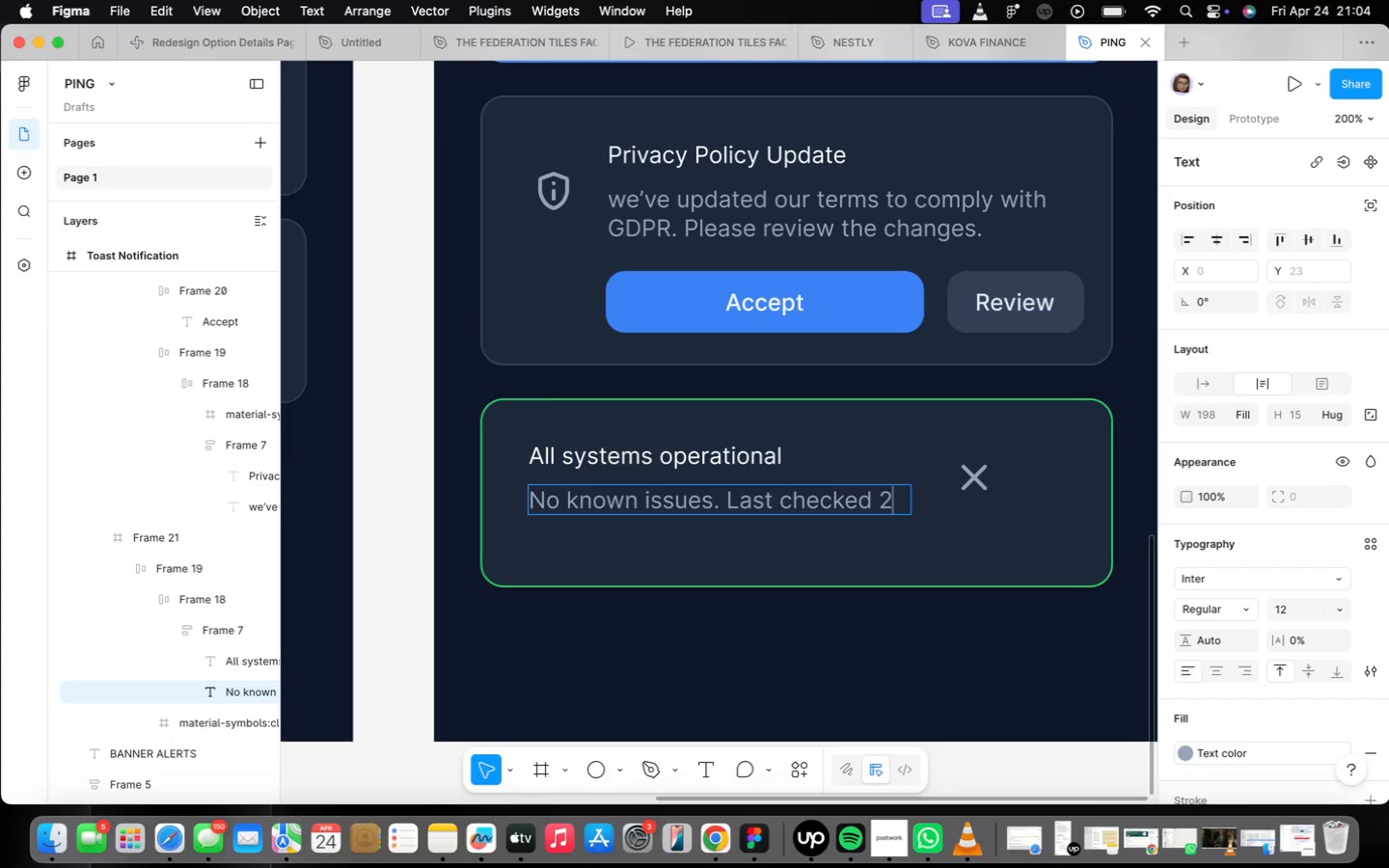 
wait(8.93)
 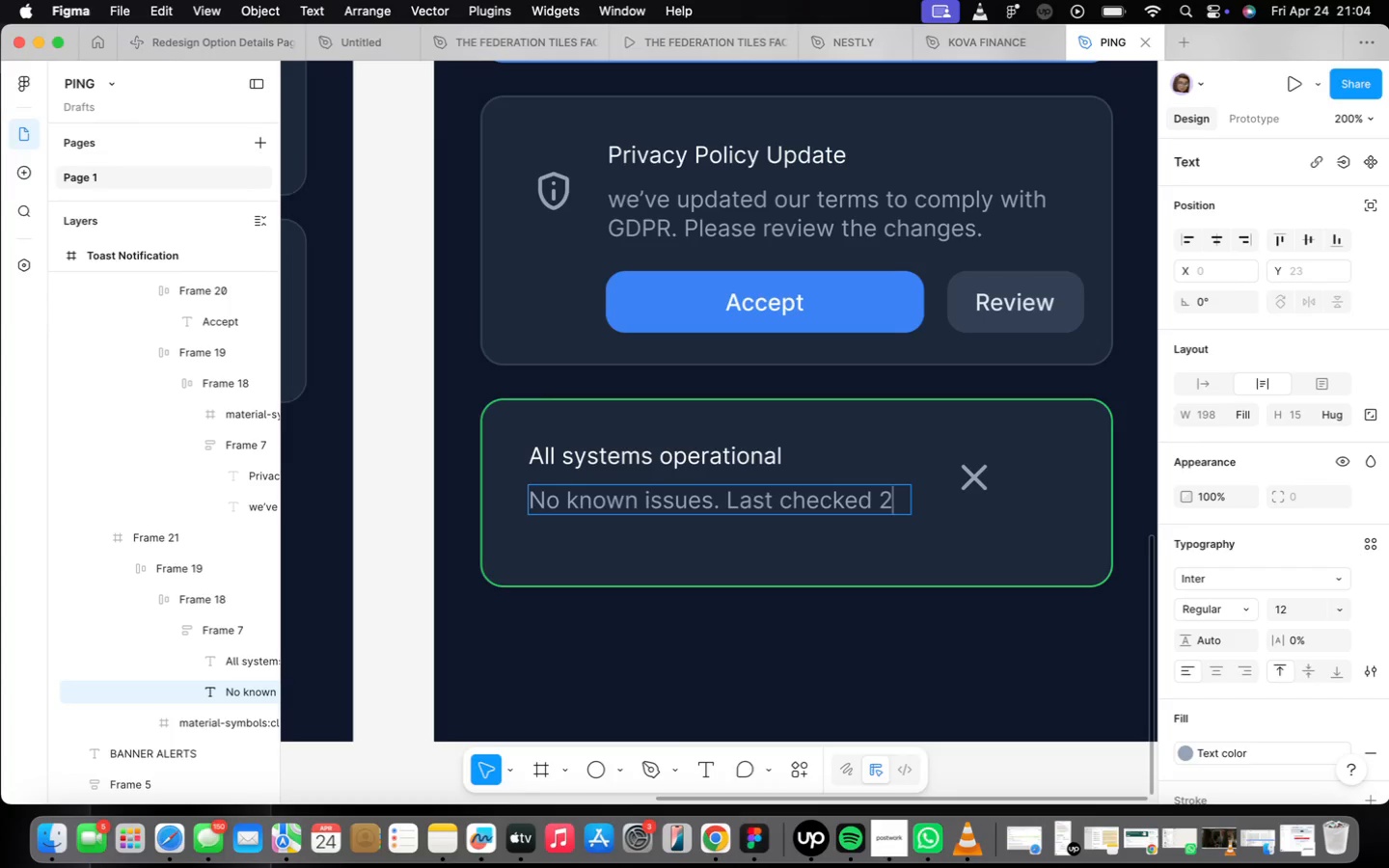 
type( minutes ago.)
 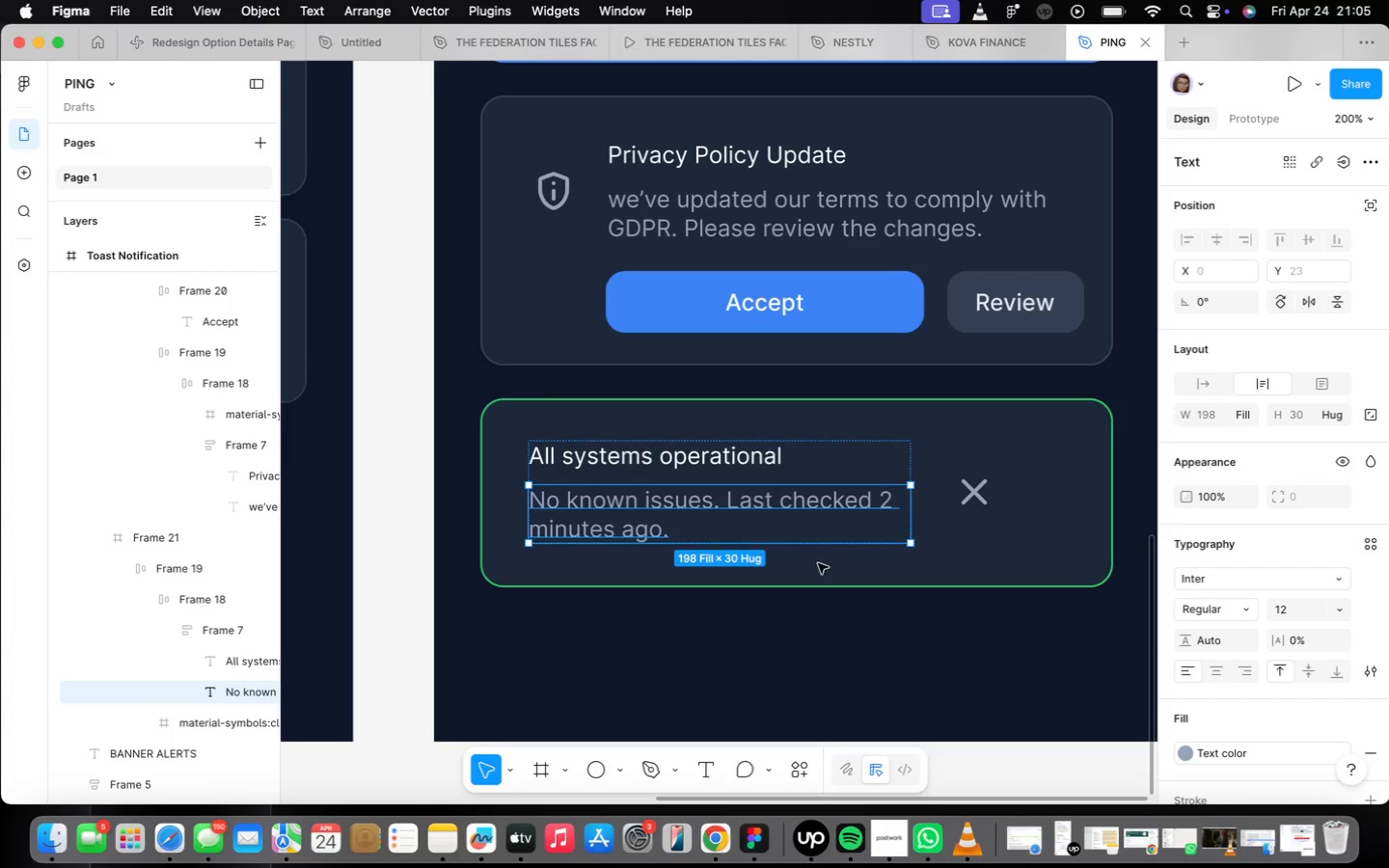 
left_click([1046, 532])
 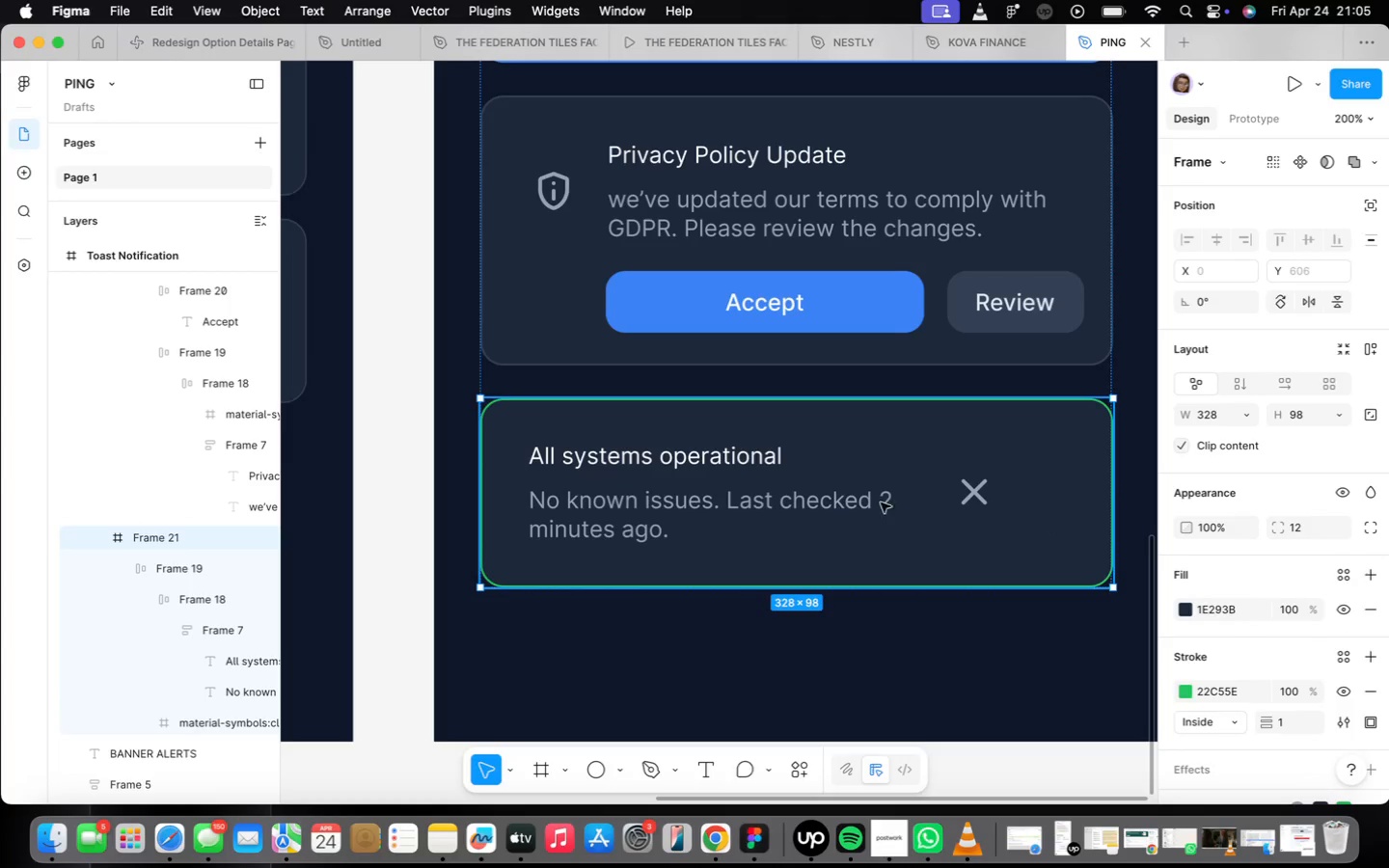 
double_click([876, 495])
 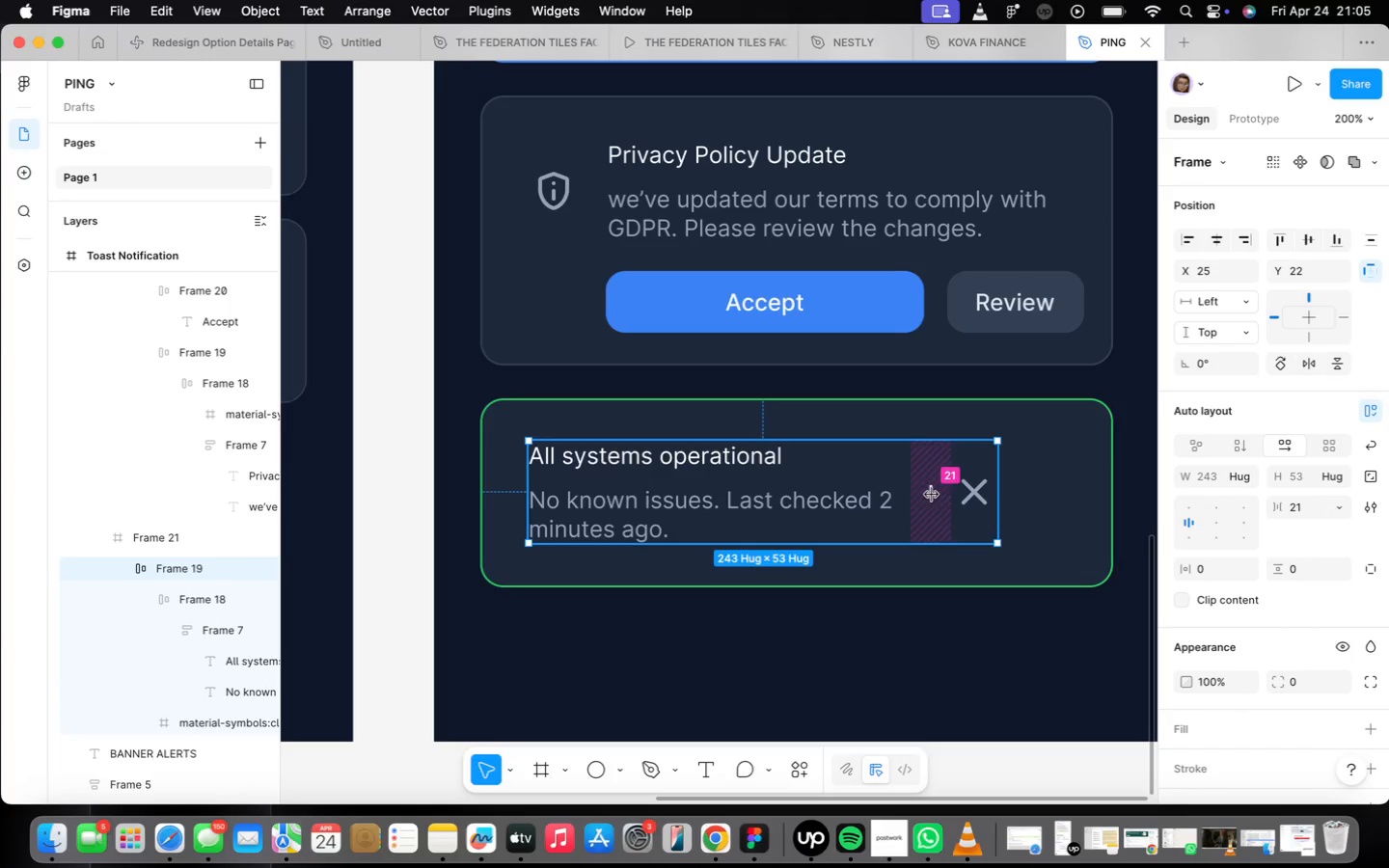 
left_click_drag(start_coordinate=[999, 504], to_coordinate=[1081, 512])
 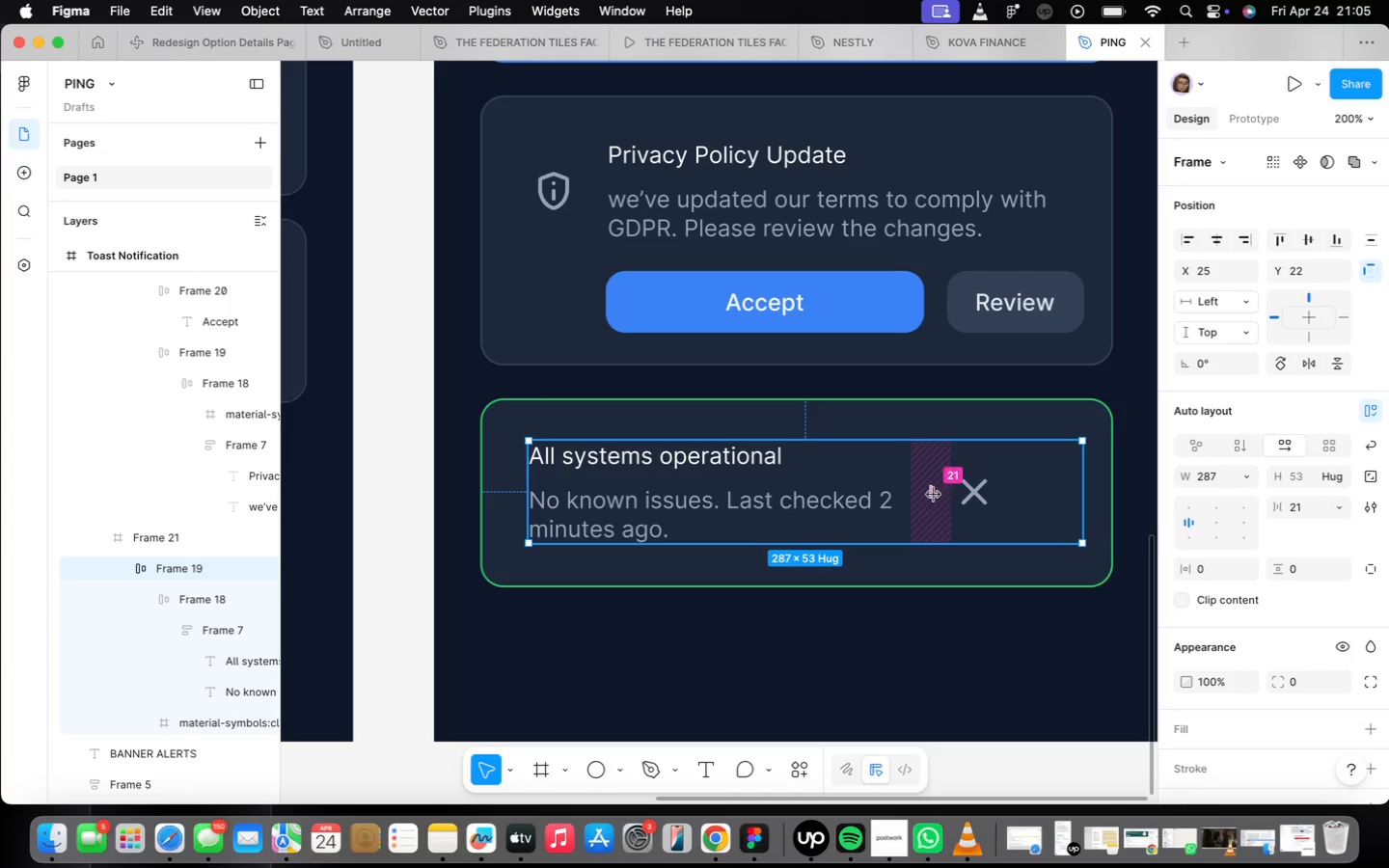 
left_click_drag(start_coordinate=[934, 495], to_coordinate=[971, 498])
 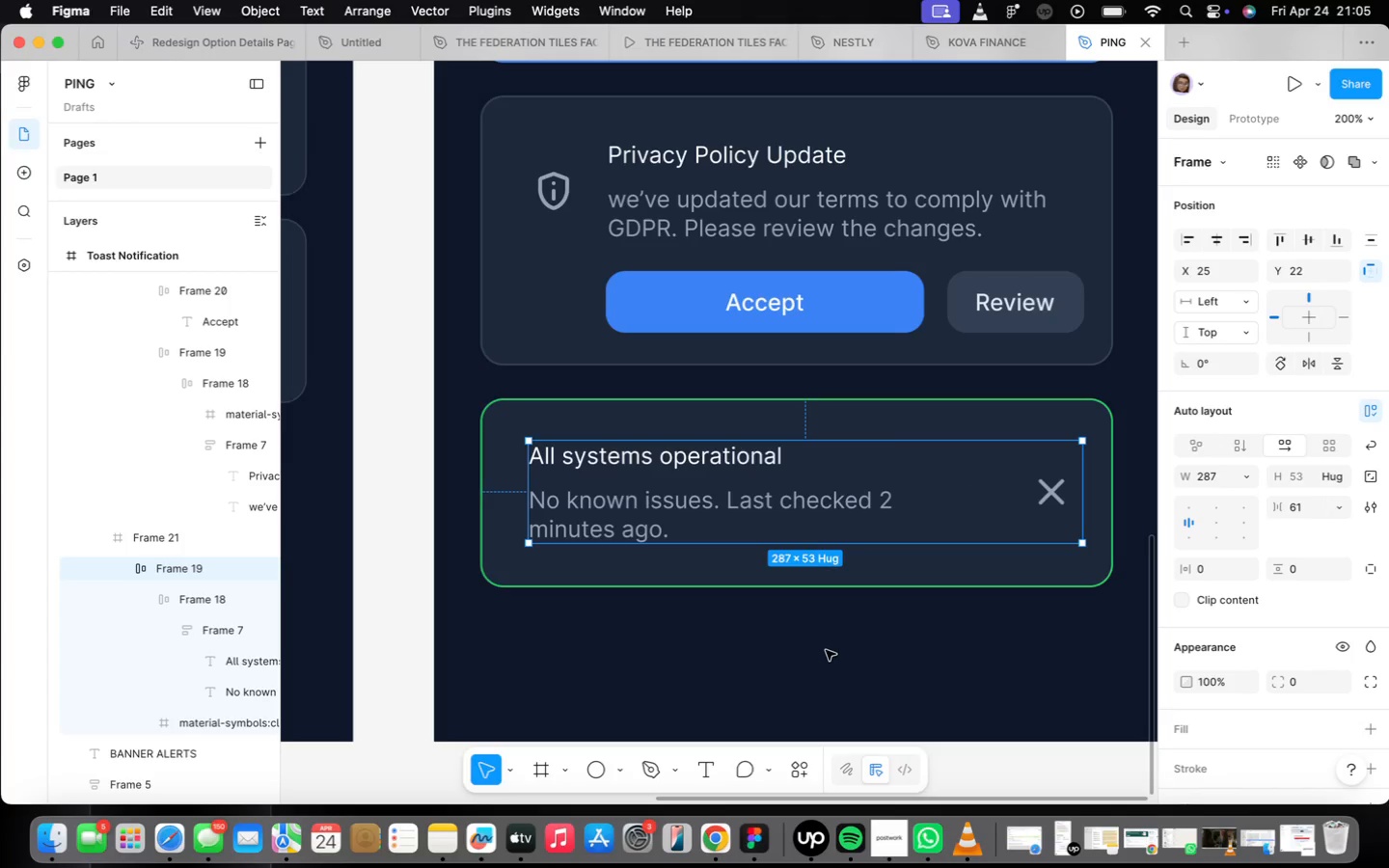 
scroll: coordinate [805, 601], scroll_direction: down, amount: 3.0
 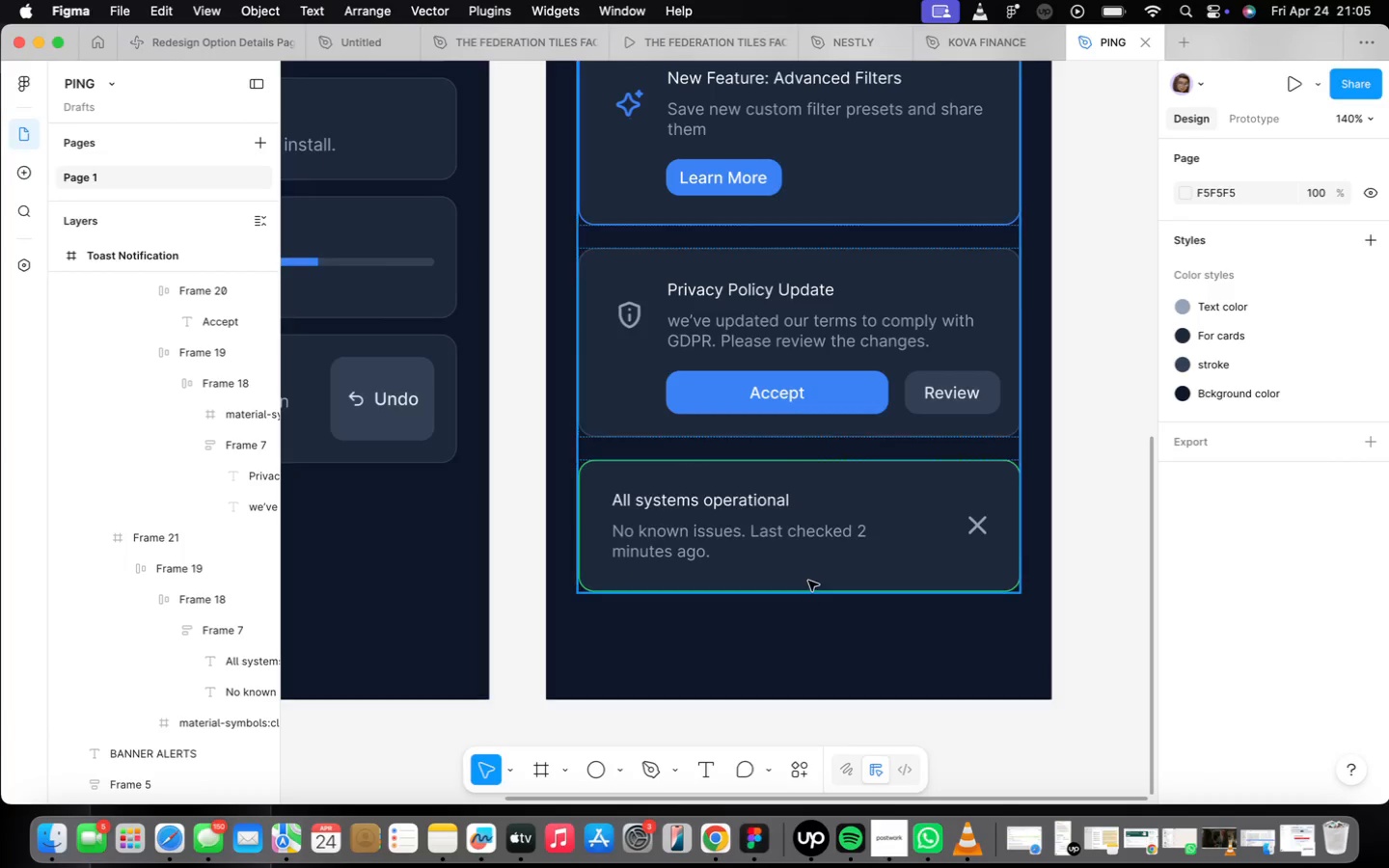 
left_click([808, 577])
 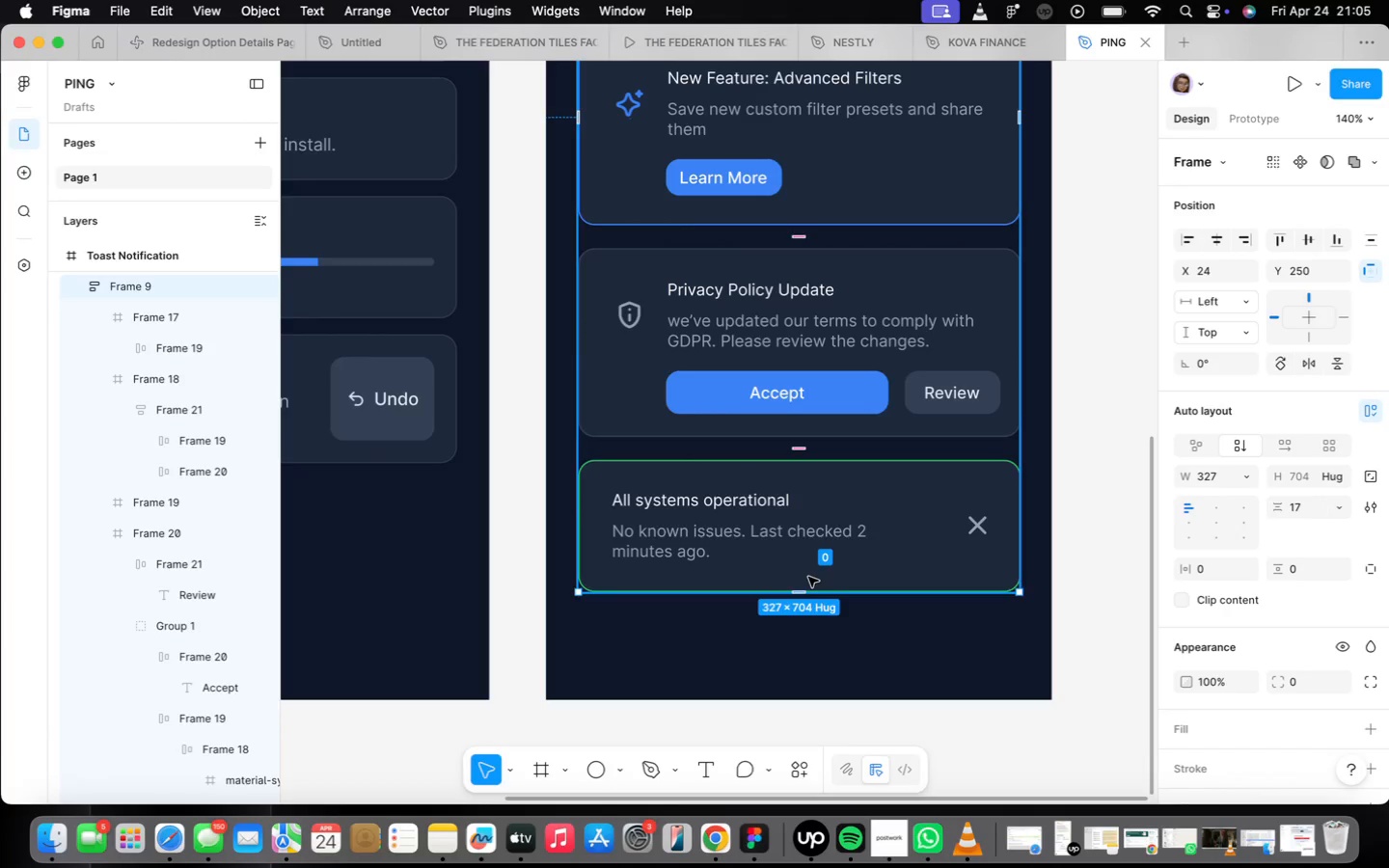 
left_click([808, 577])
 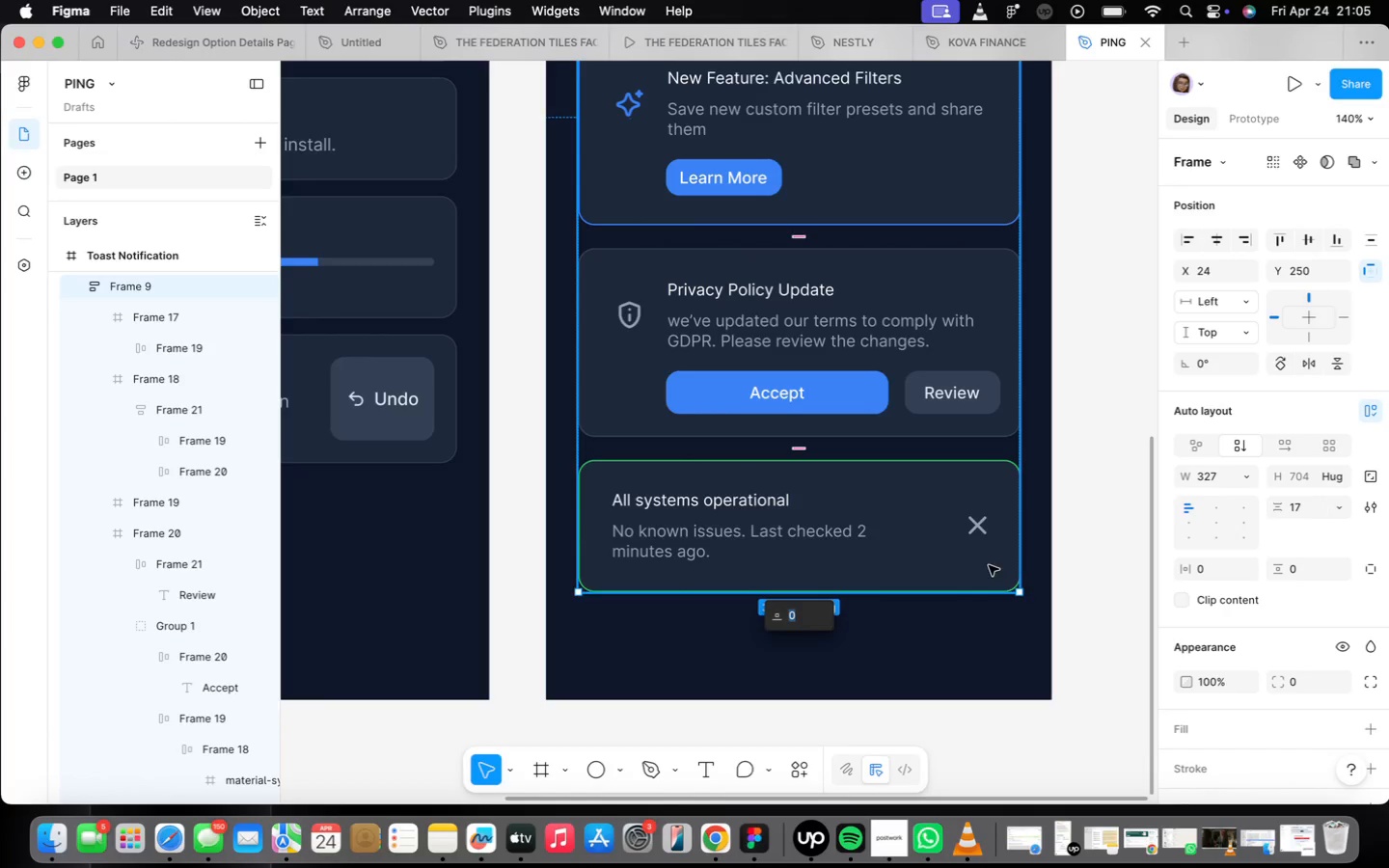 
double_click([983, 565])
 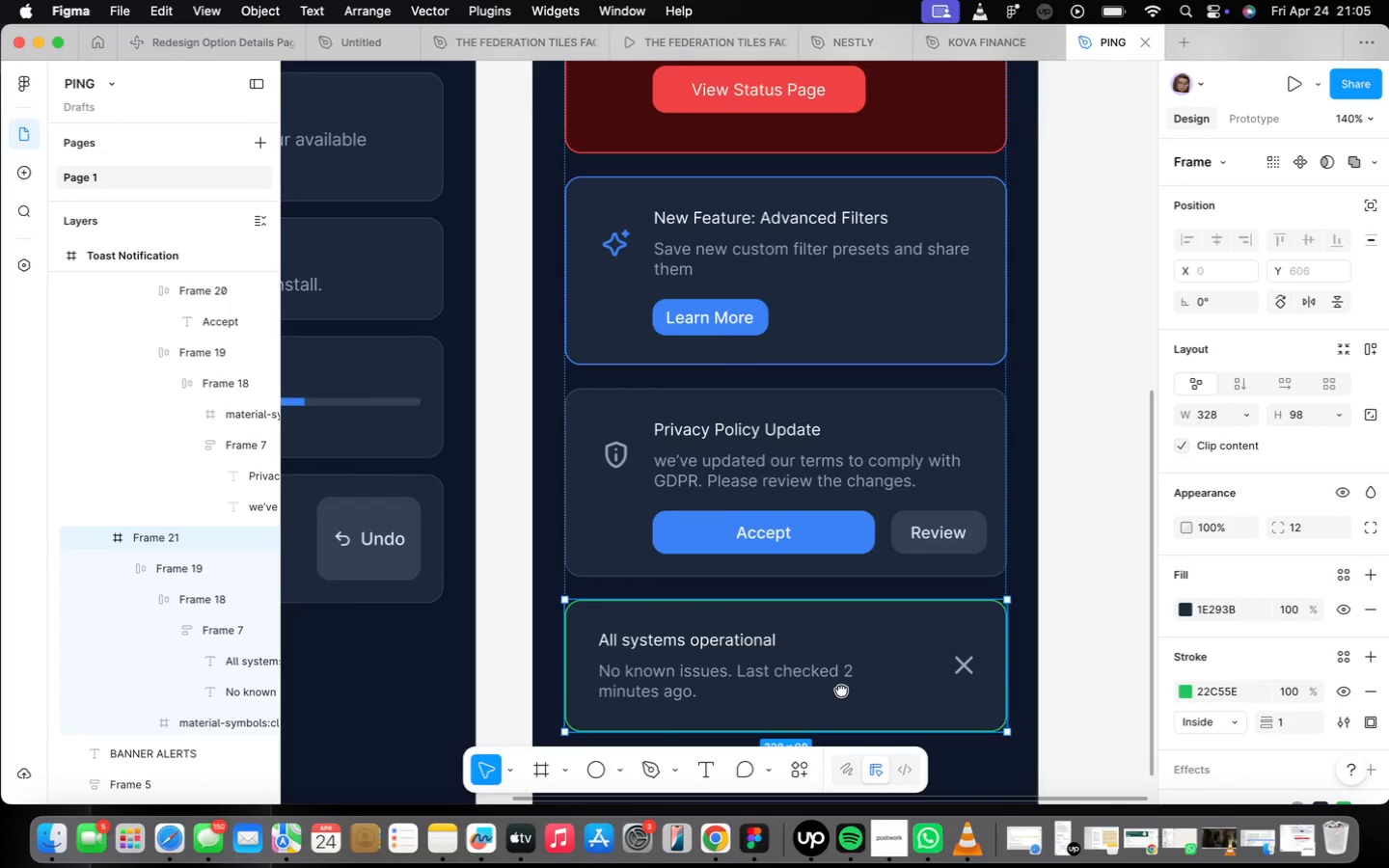 
left_click([872, 494])
 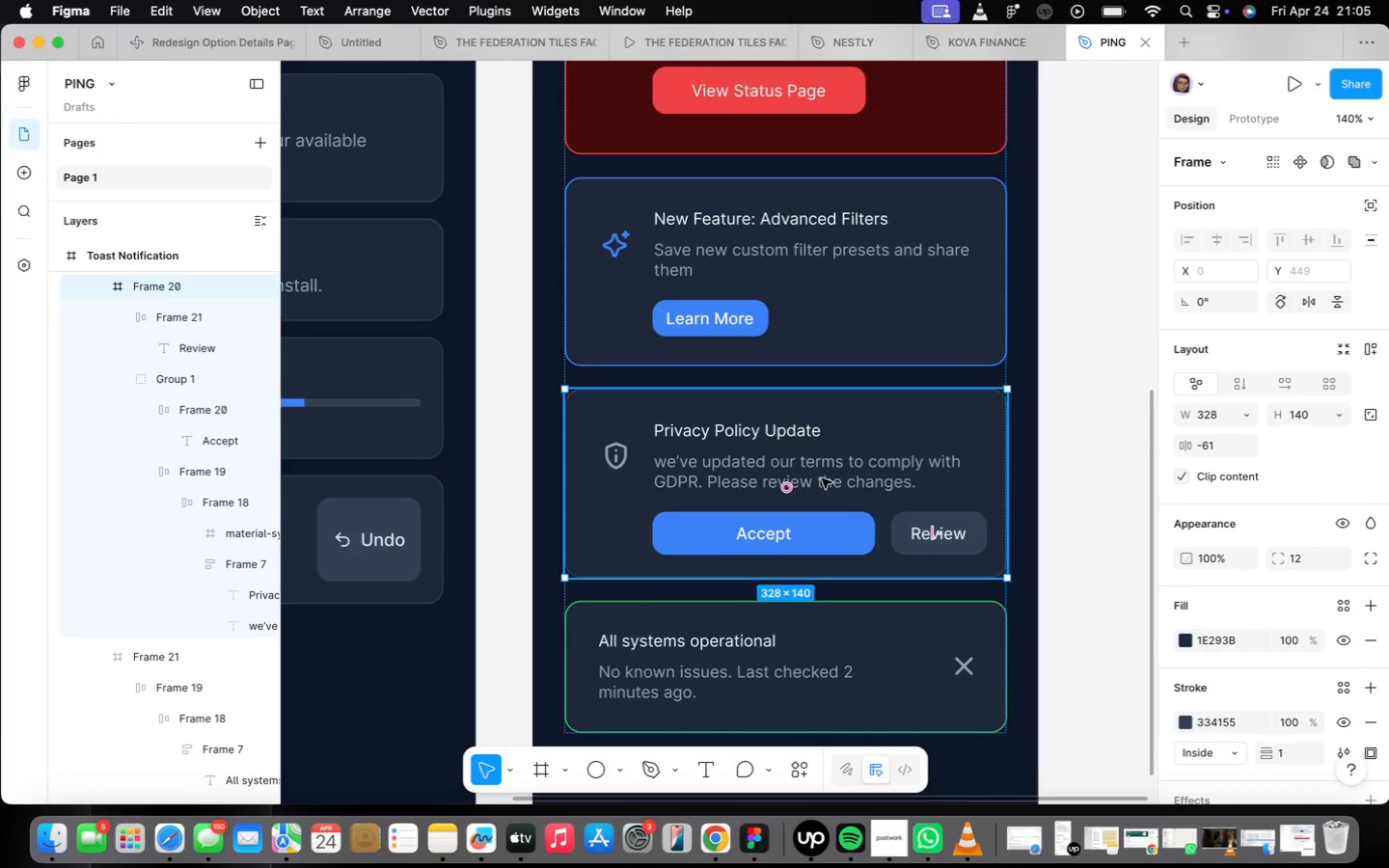 
scroll: coordinate [819, 480], scroll_direction: down, amount: 4.0
 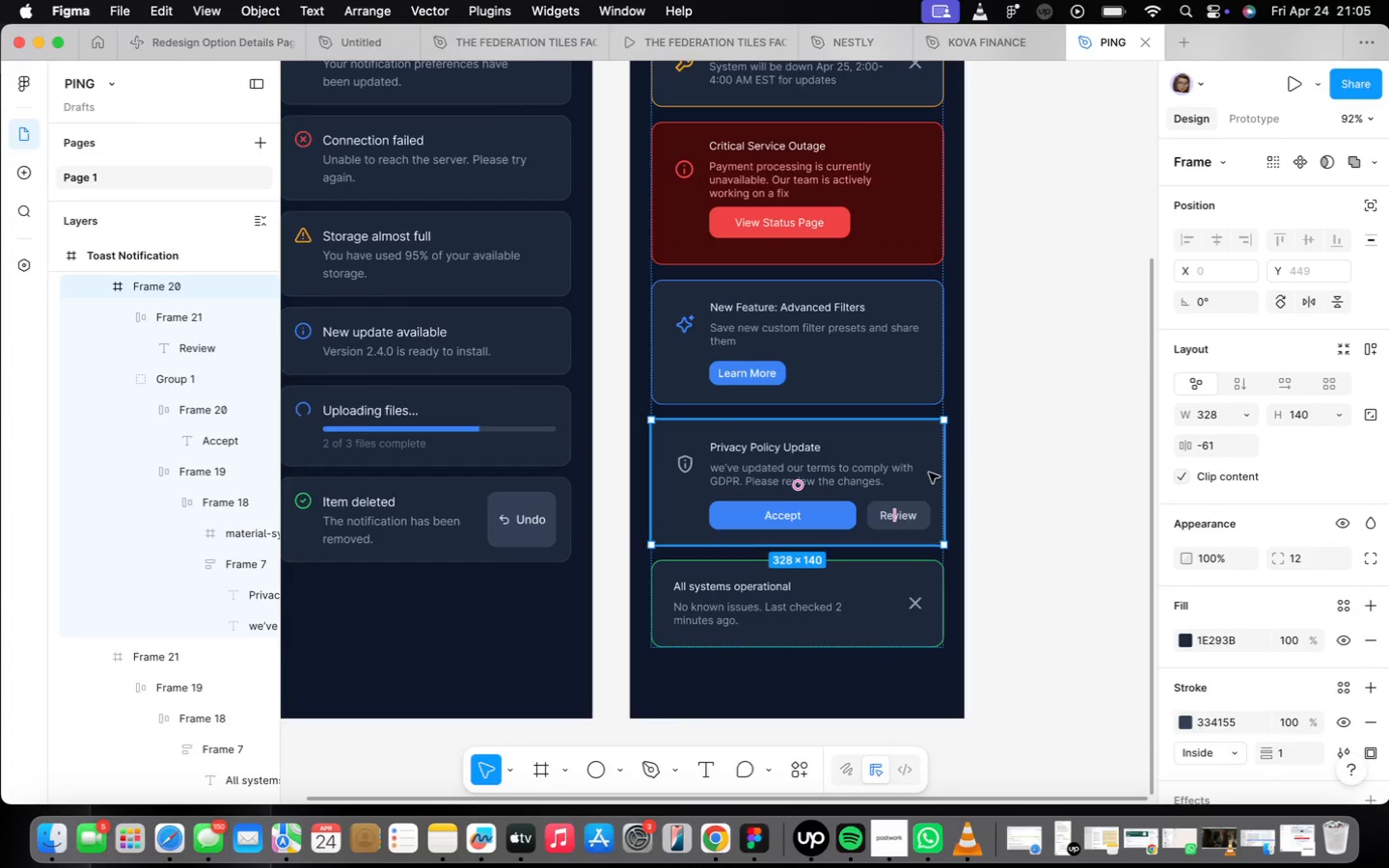 
scroll: coordinate [966, 354], scroll_direction: up, amount: 31.0
 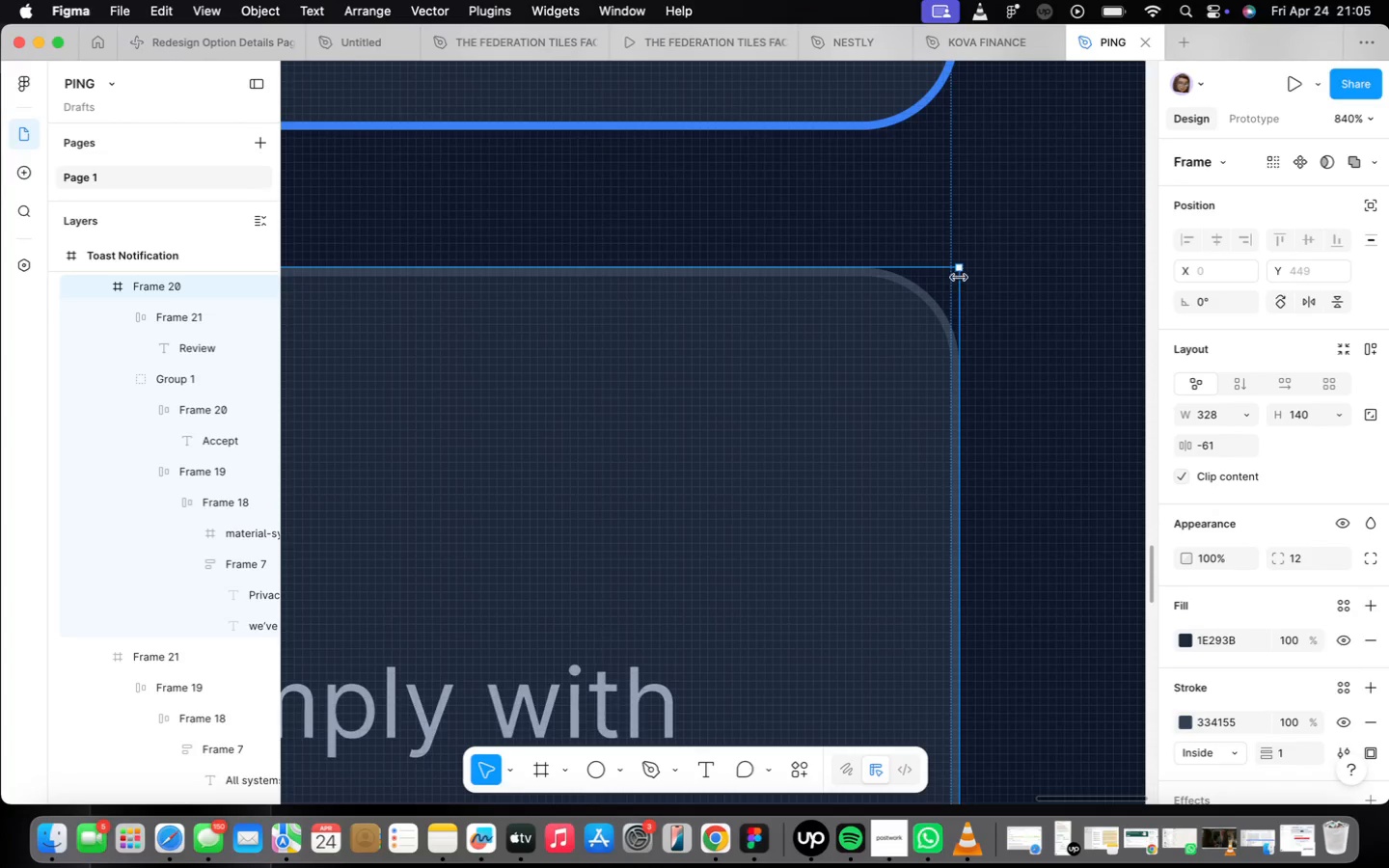 
left_click_drag(start_coordinate=[961, 281], to_coordinate=[949, 278])
 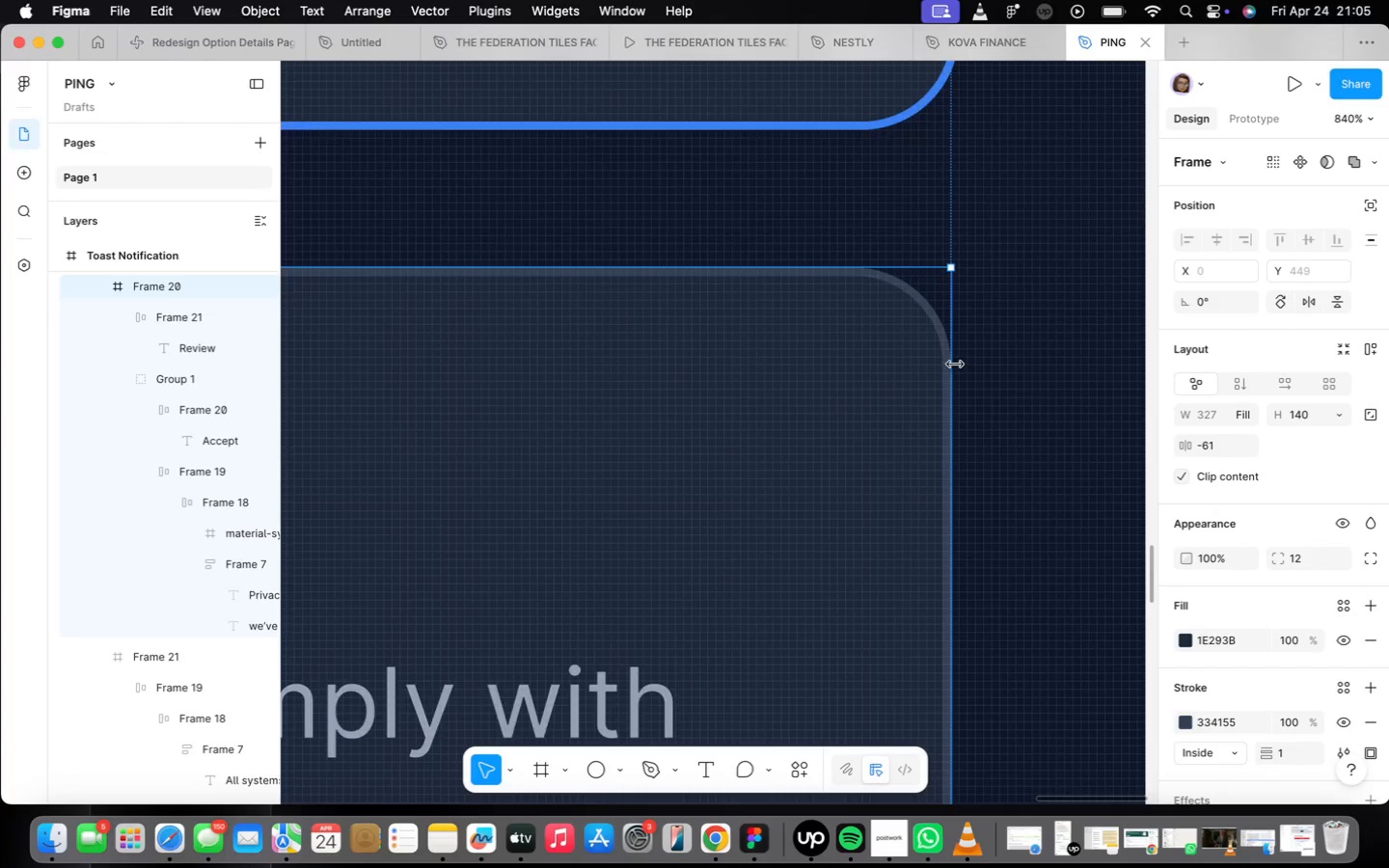 
scroll: coordinate [953, 358], scroll_direction: down, amount: 9.0
 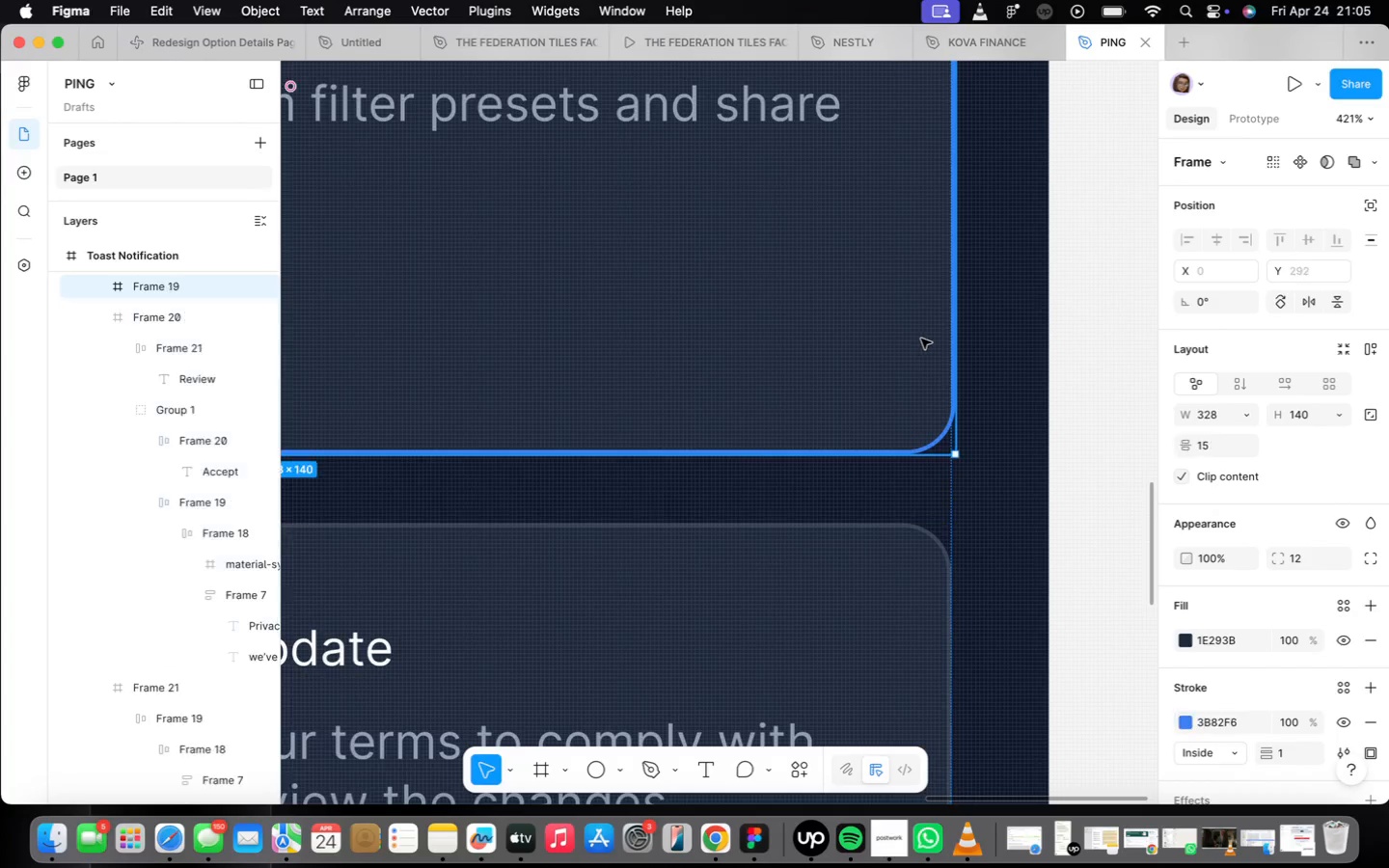 
left_click_drag(start_coordinate=[960, 319], to_coordinate=[948, 318])
 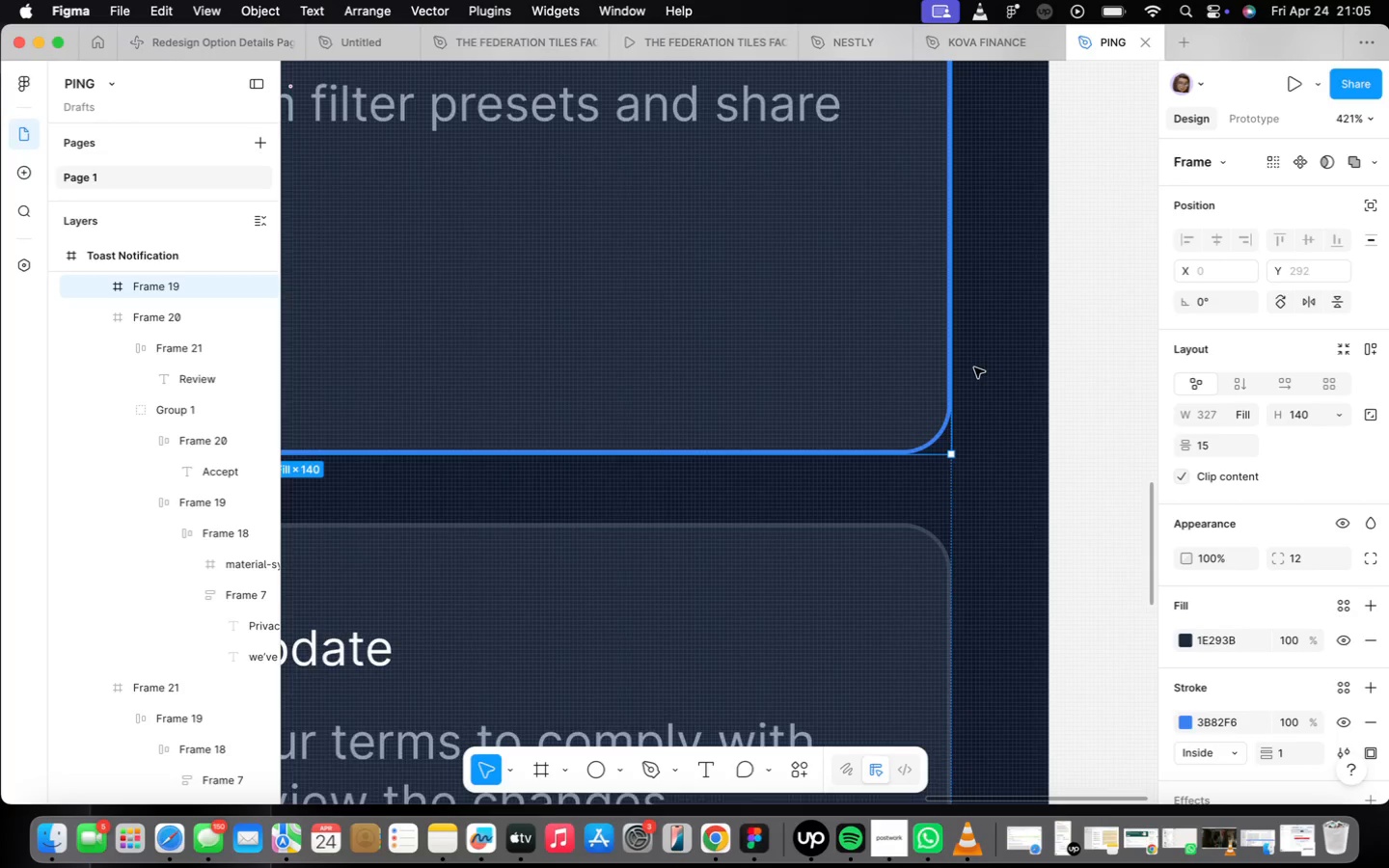 
scroll: coordinate [977, 359], scroll_direction: down, amount: 1.0
 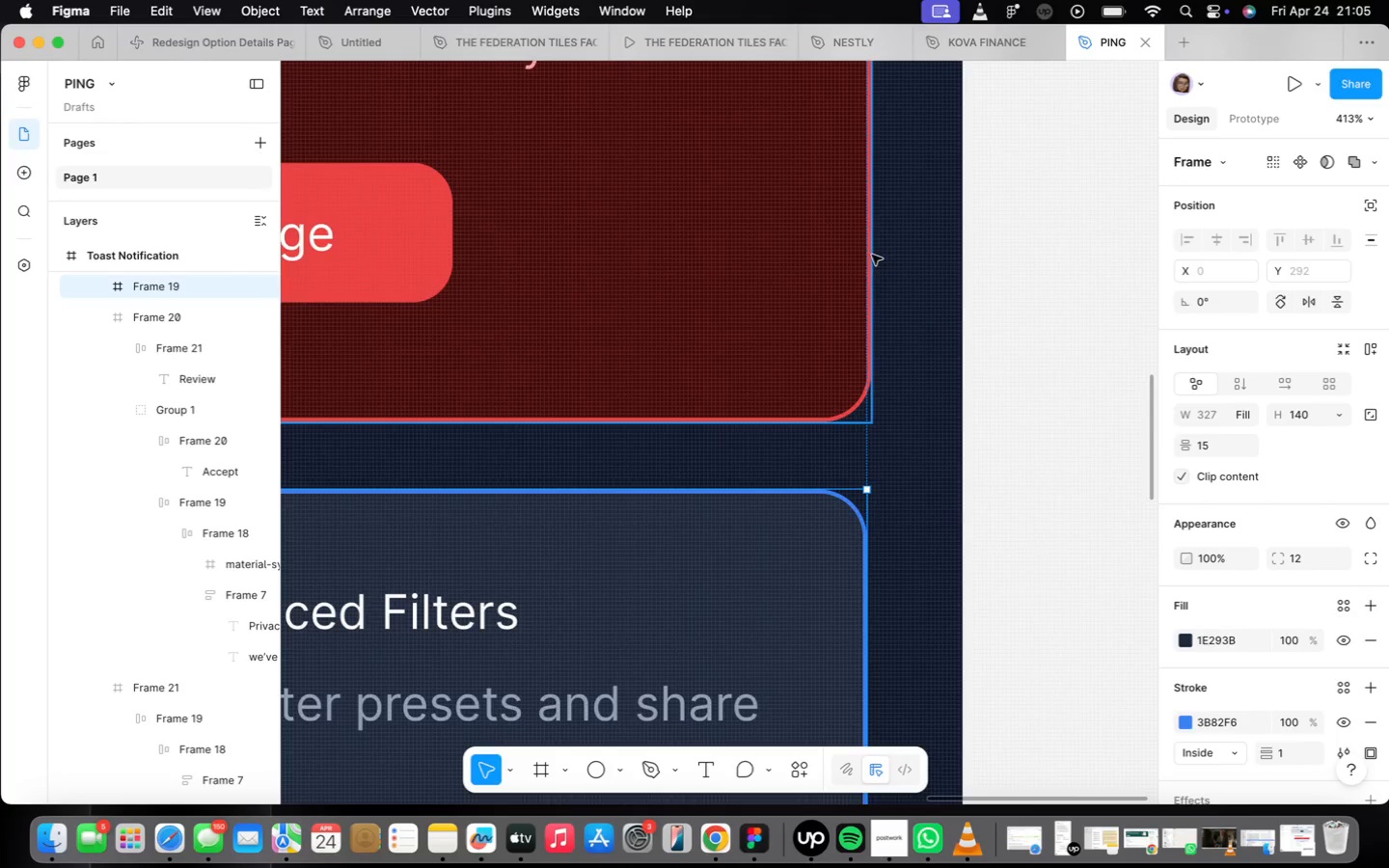 
left_click([863, 315])
 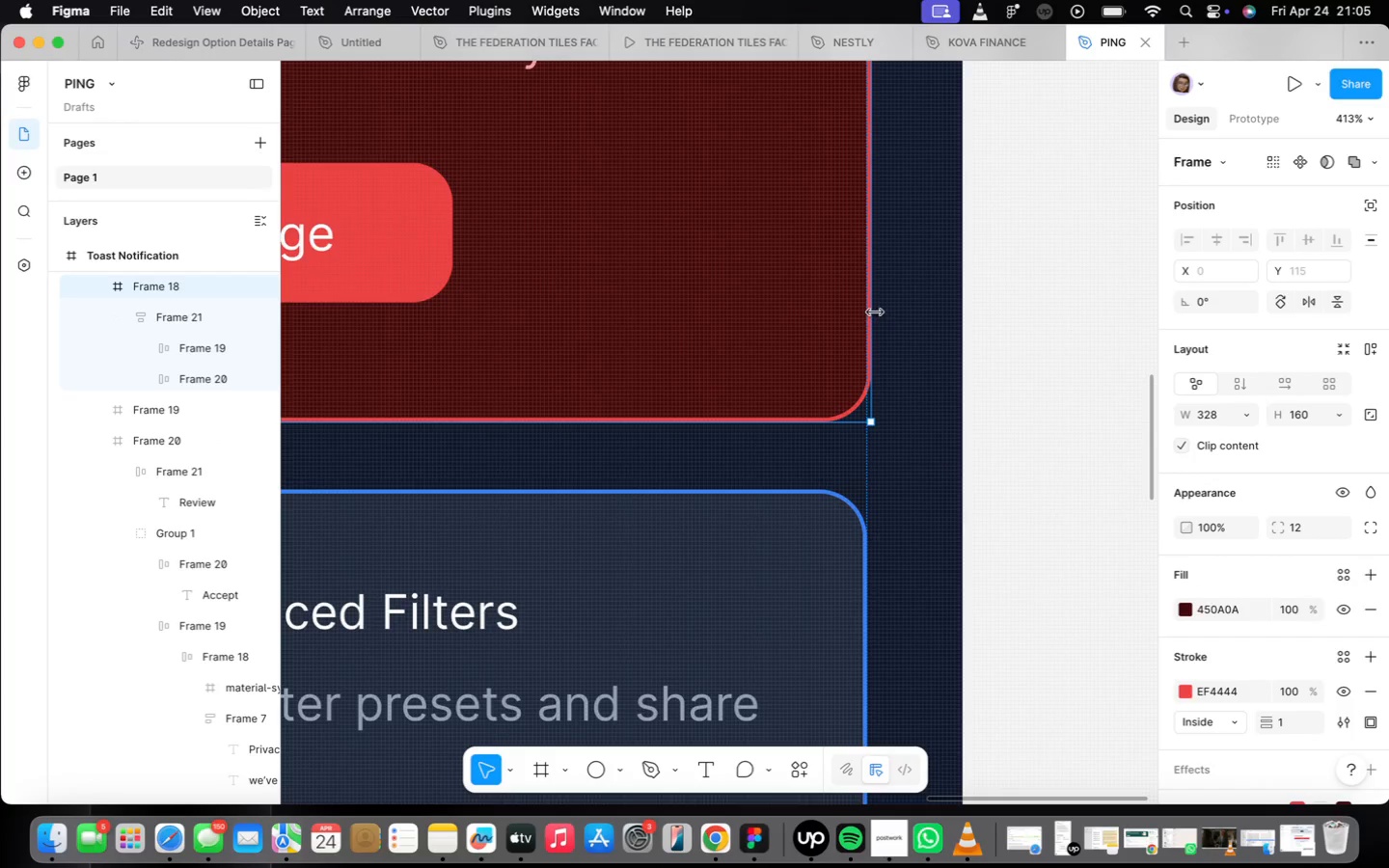 
left_click_drag(start_coordinate=[874, 312], to_coordinate=[866, 313])
 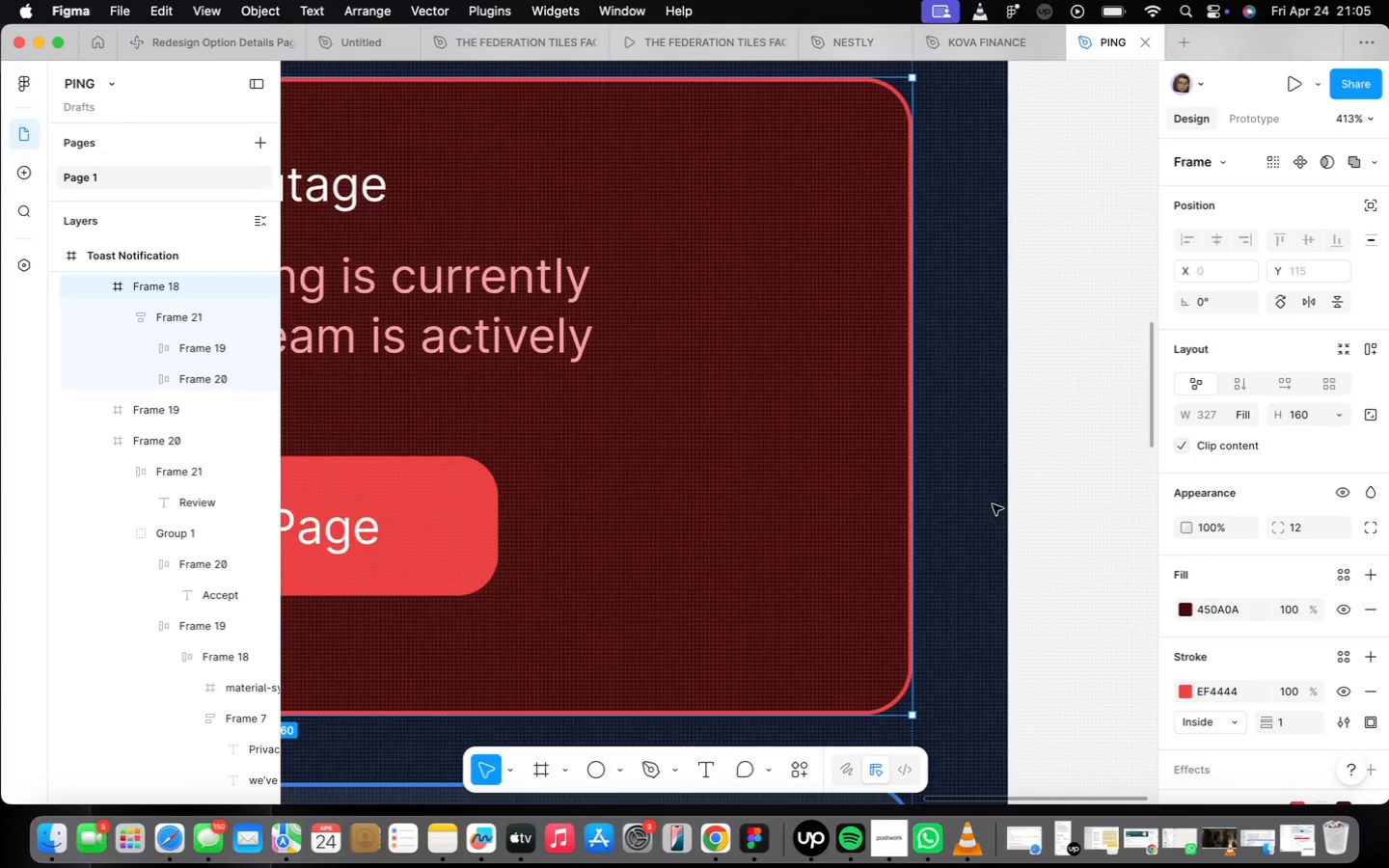 
scroll: coordinate [910, 237], scroll_direction: down, amount: 14.0
 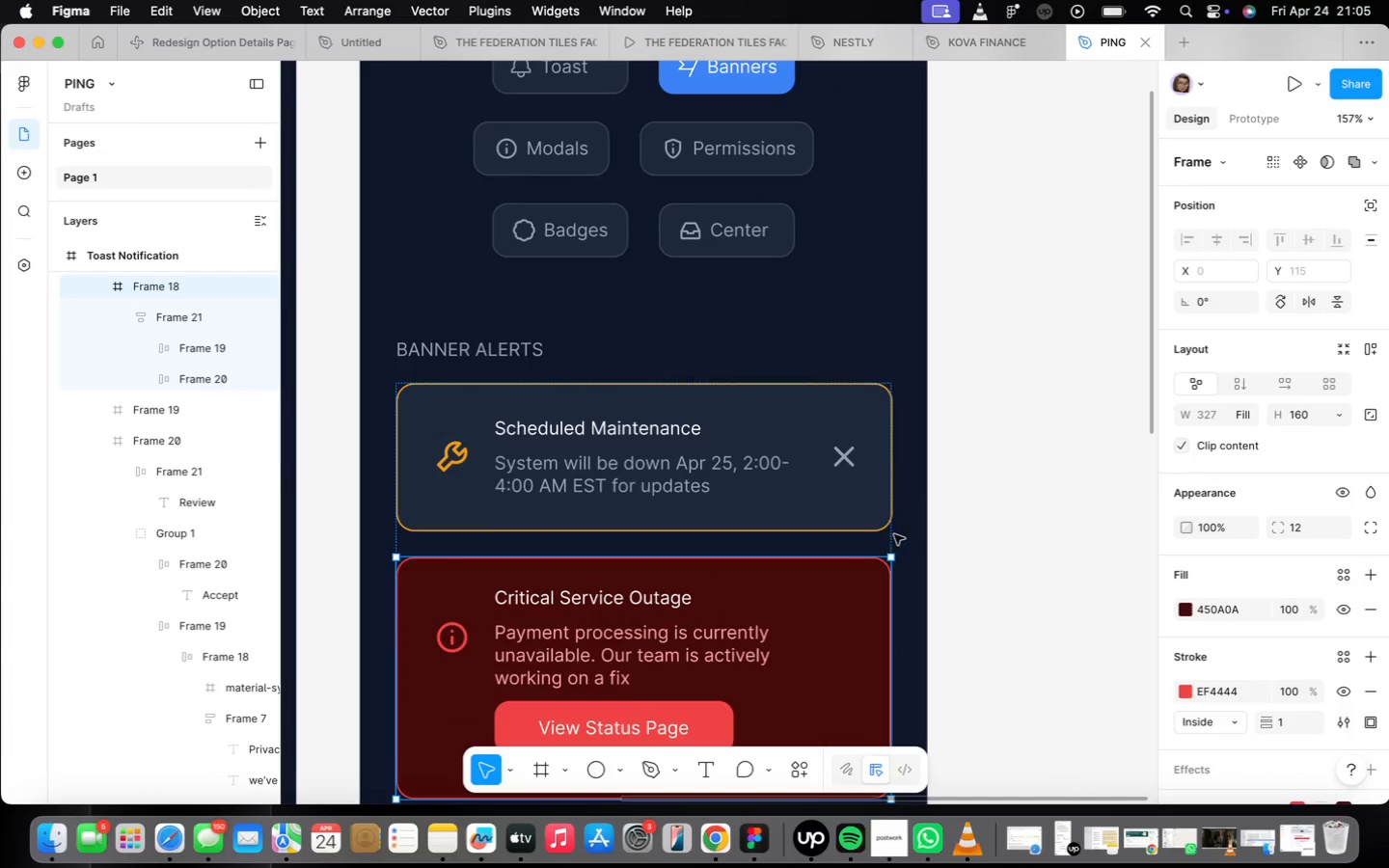 
scroll: coordinate [891, 519], scroll_direction: up, amount: 24.0
 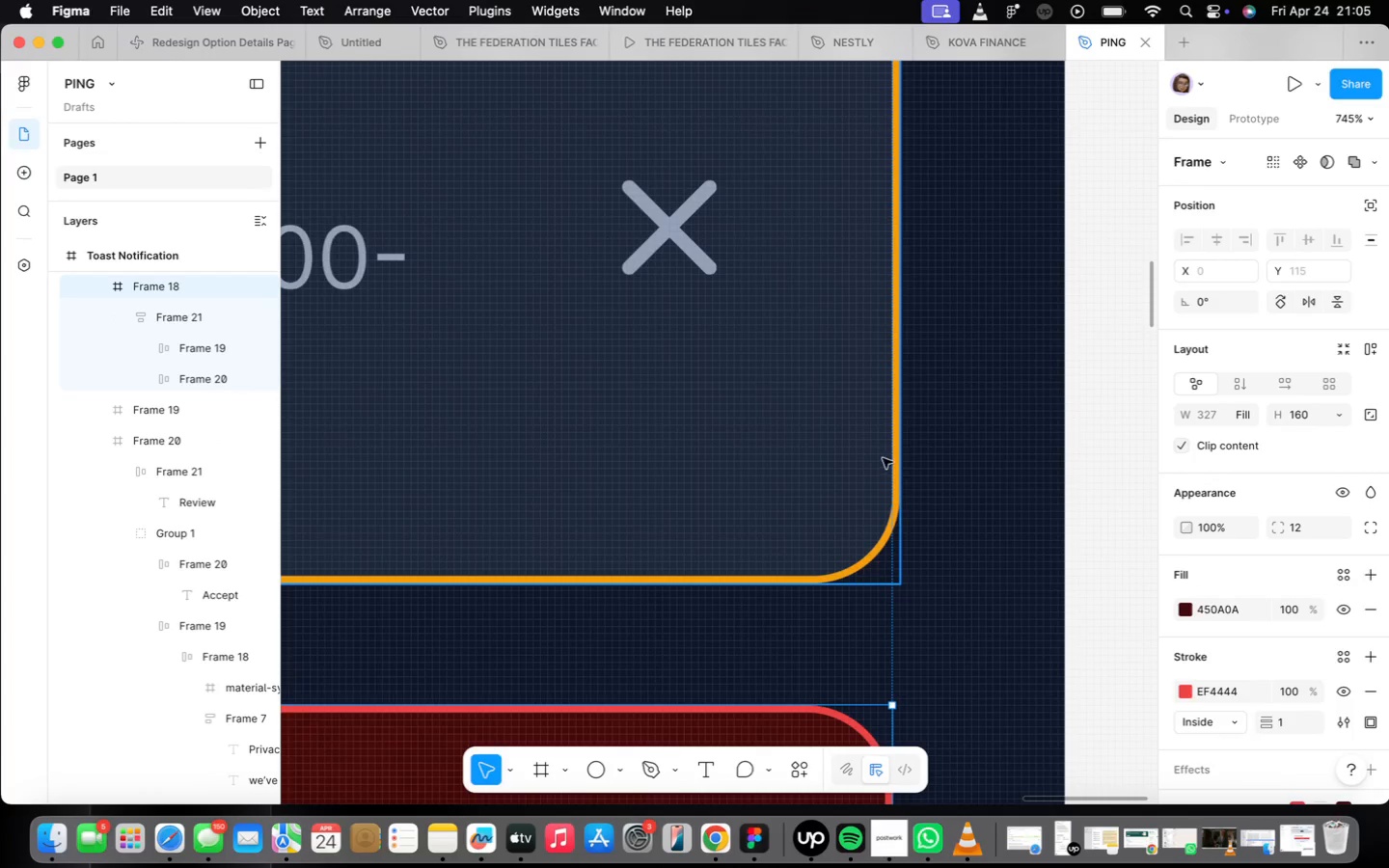 
left_click([882, 457])
 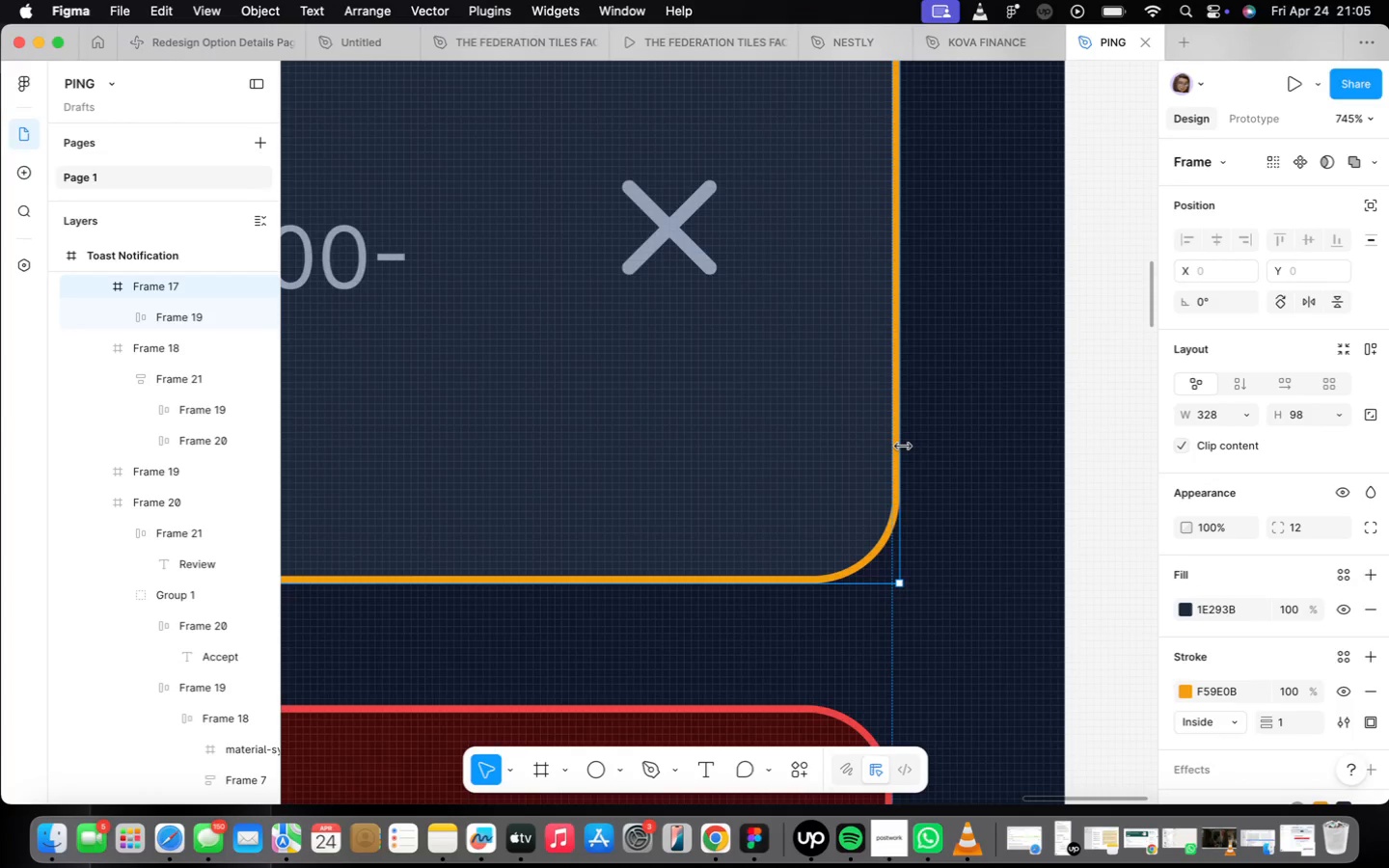 
left_click_drag(start_coordinate=[903, 446], to_coordinate=[892, 452])
 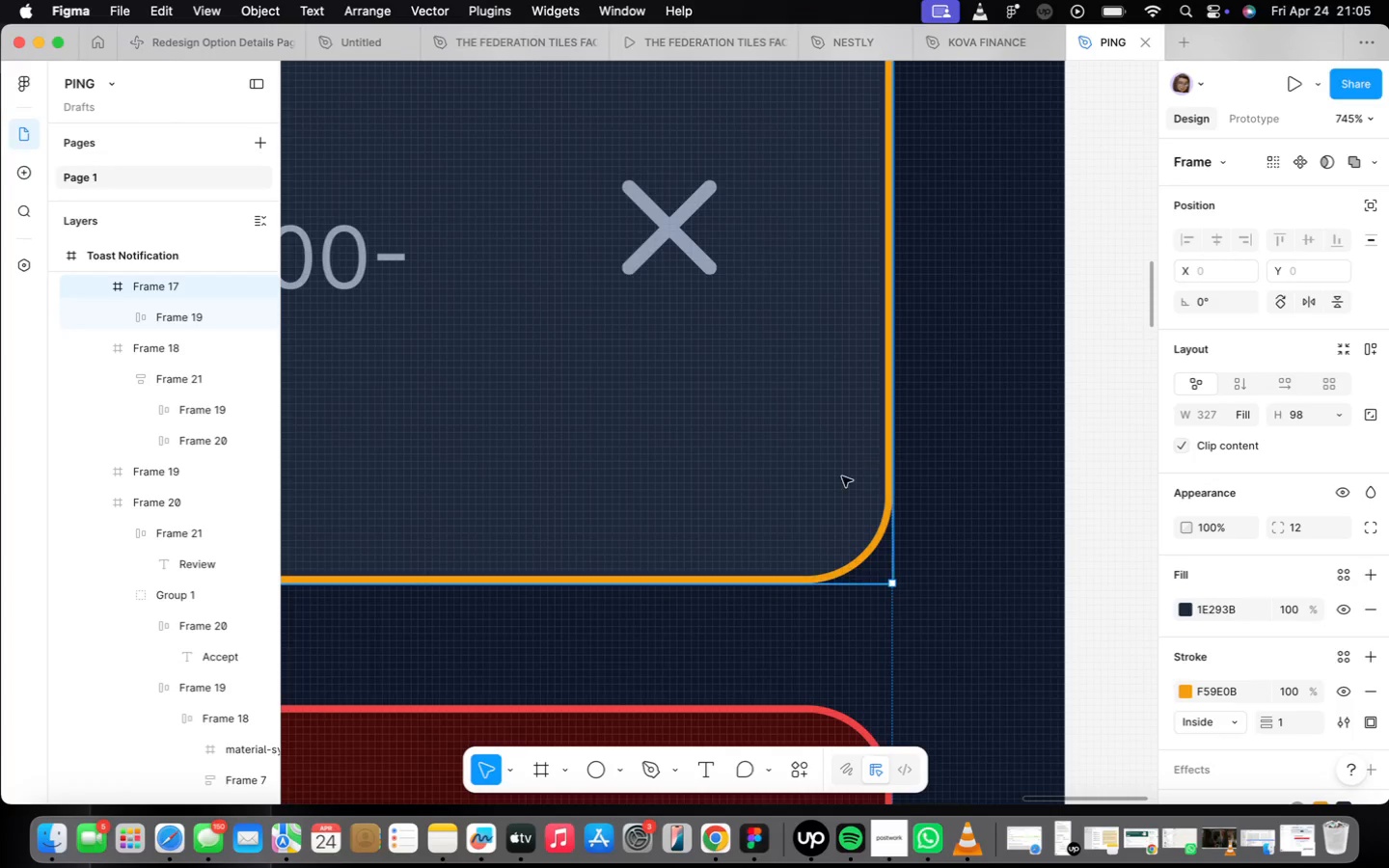 
scroll: coordinate [643, 393], scroll_direction: down, amount: 37.0
 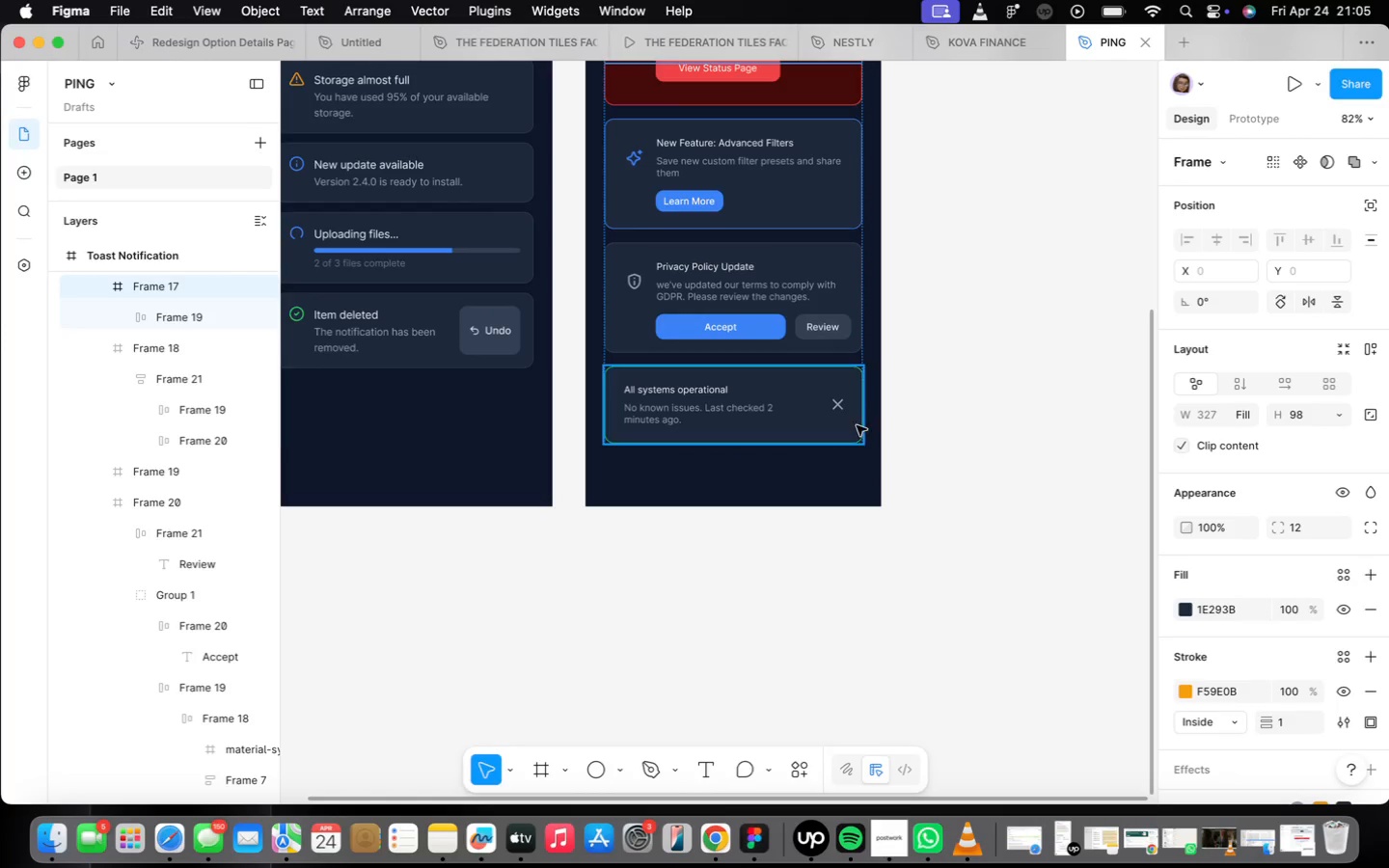 
scroll: coordinate [863, 409], scroll_direction: up, amount: 2.0
 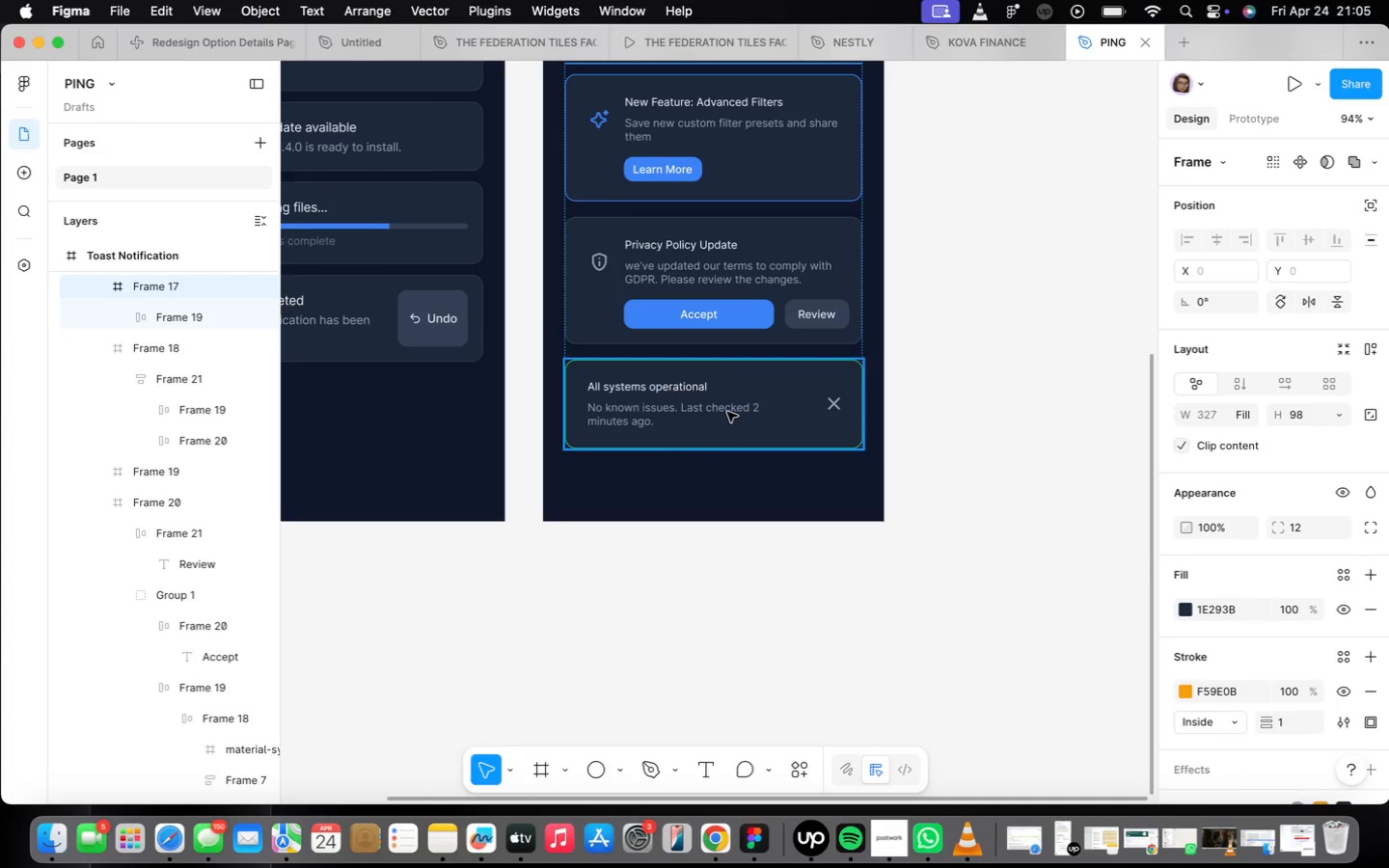 
double_click([727, 412])
 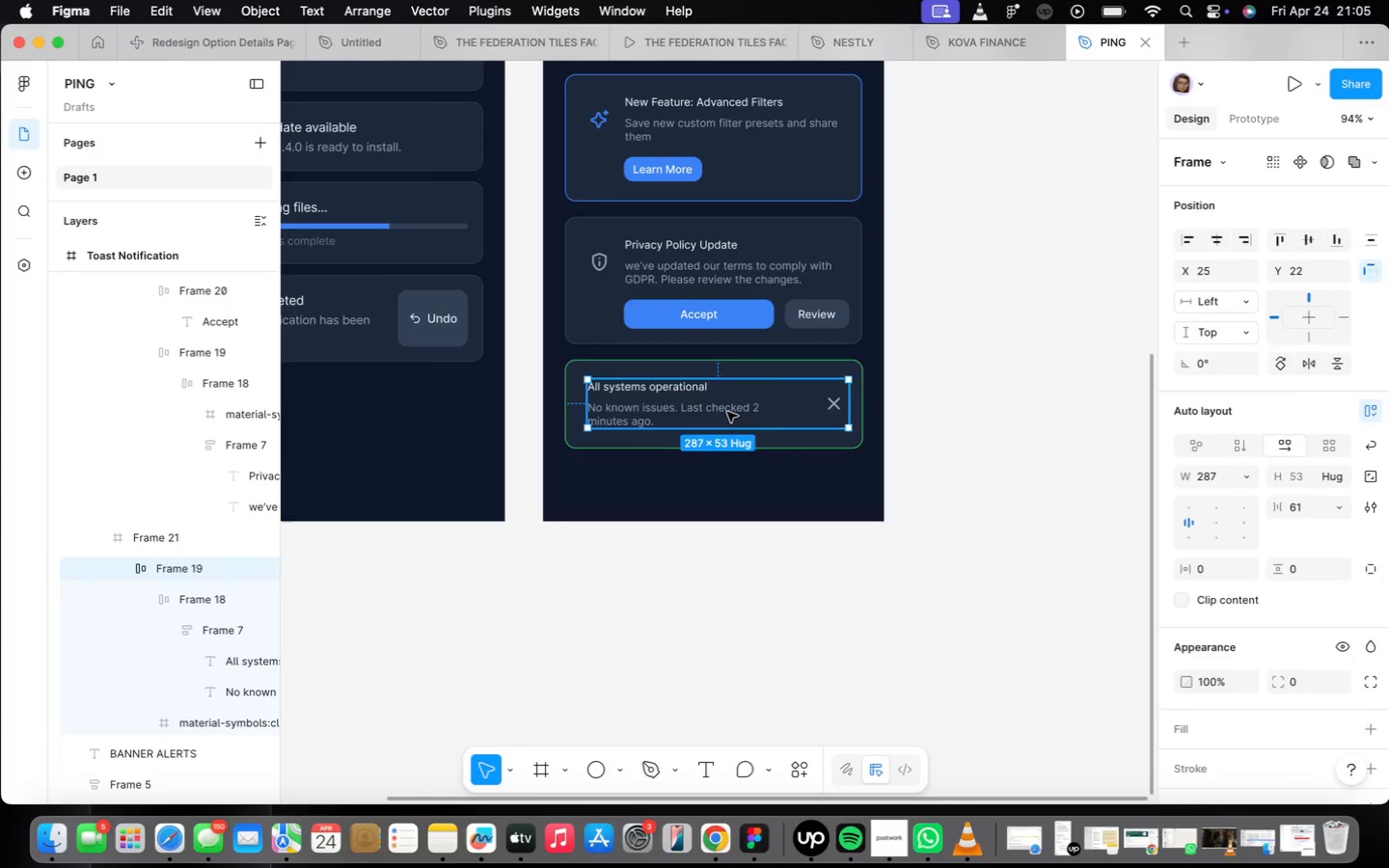 
triple_click([727, 412])
 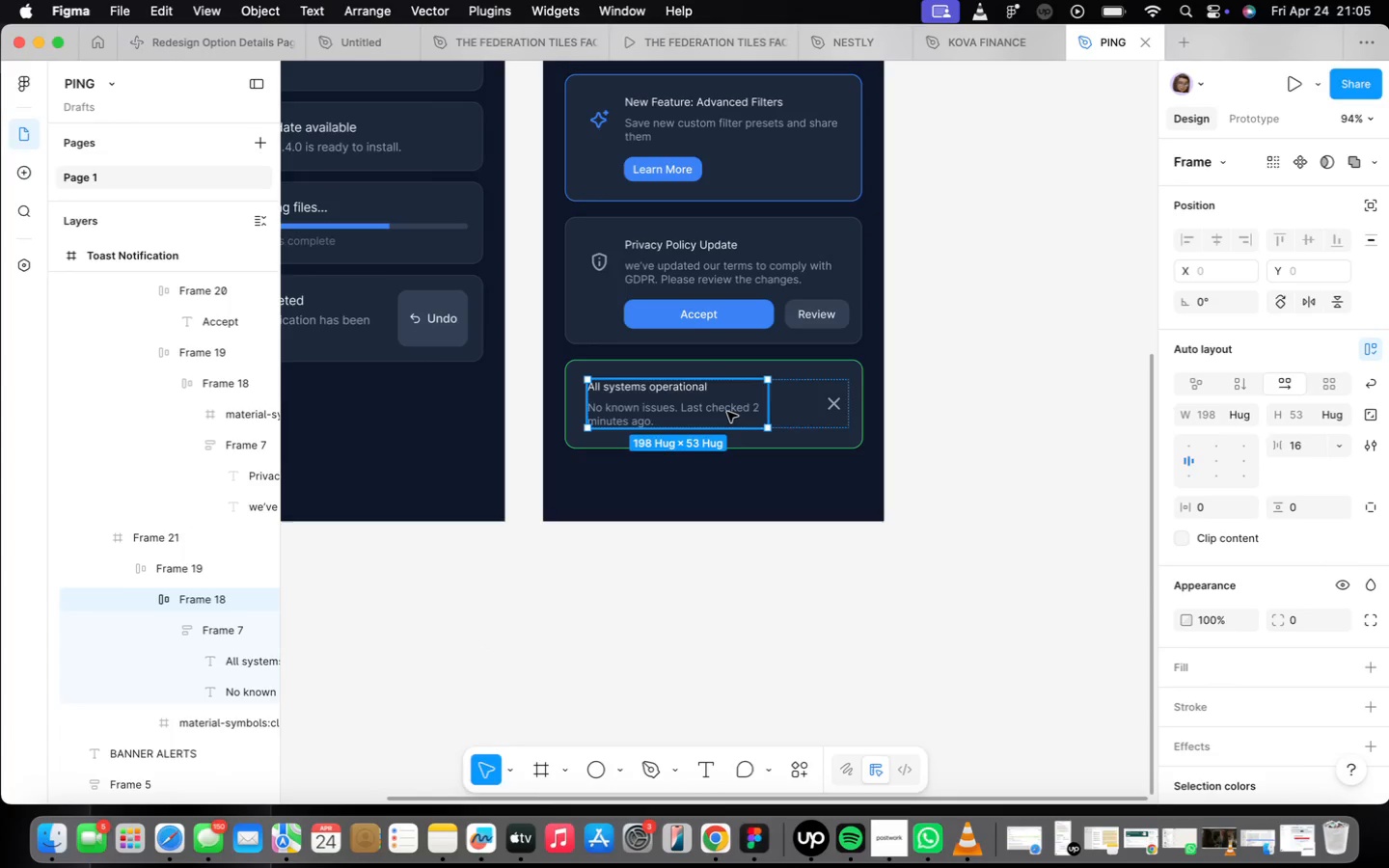 
triple_click([727, 412])
 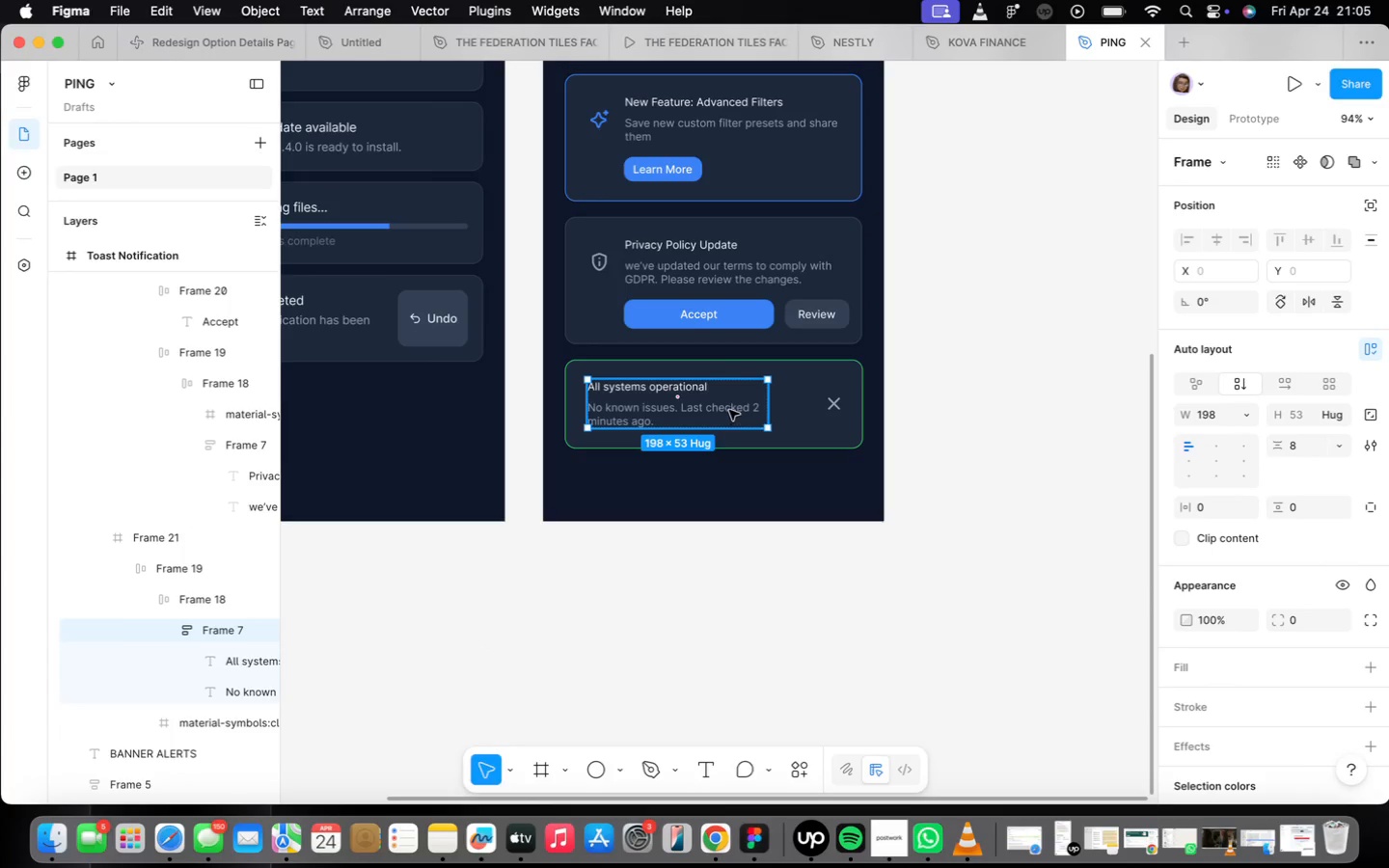 
double_click([729, 410])
 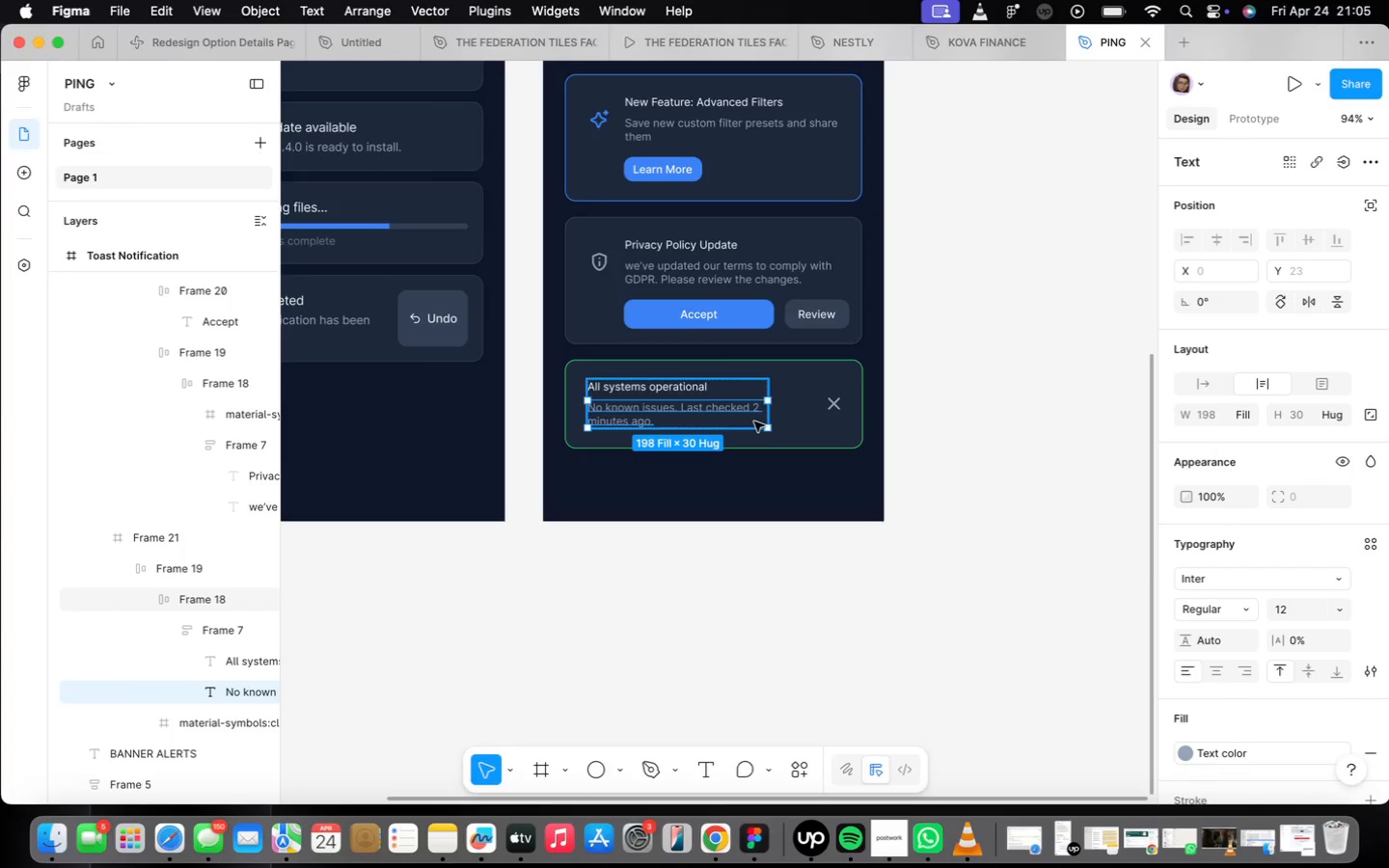 
left_click([891, 455])
 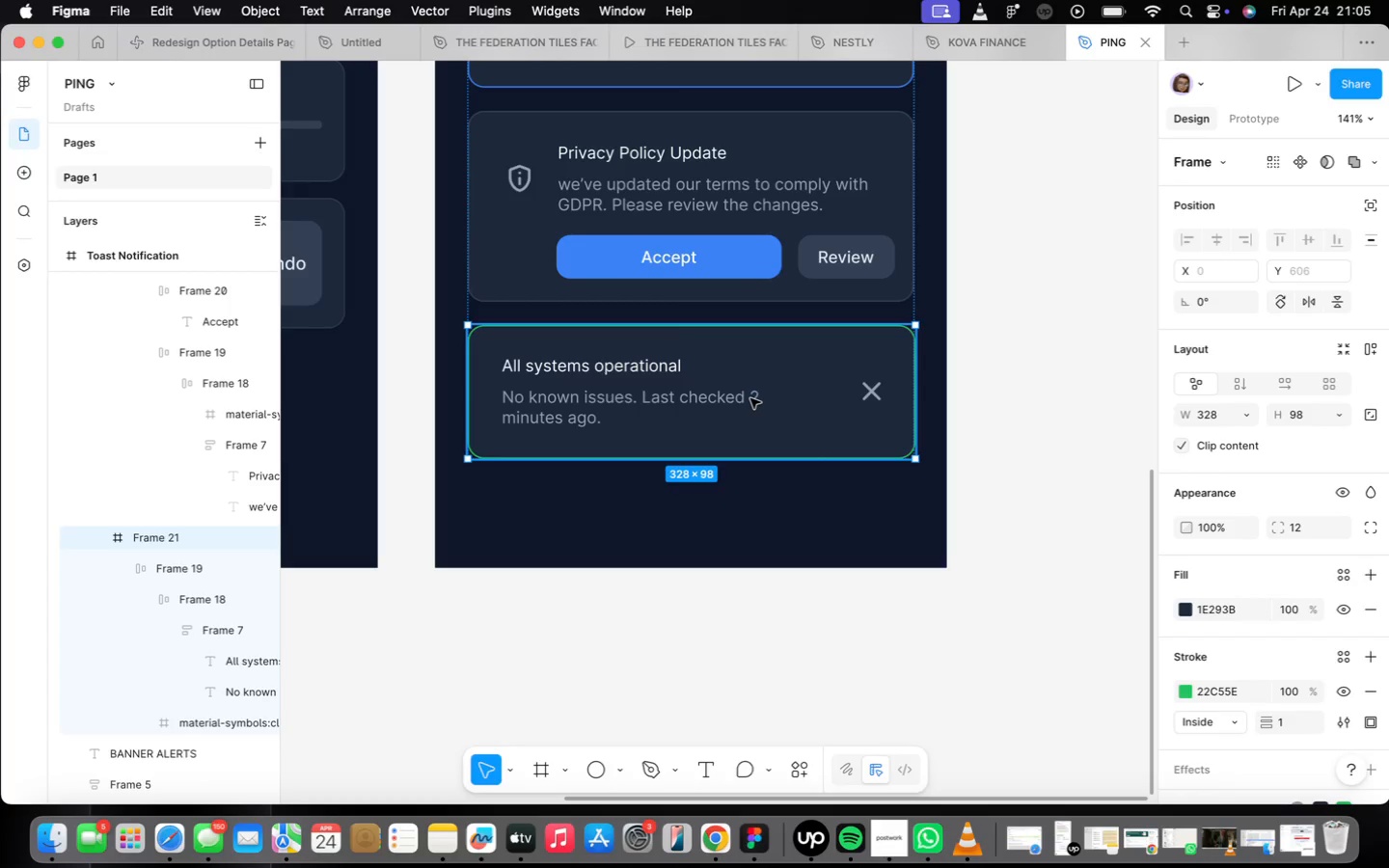 
scroll: coordinate [759, 430], scroll_direction: up, amount: 4.0
 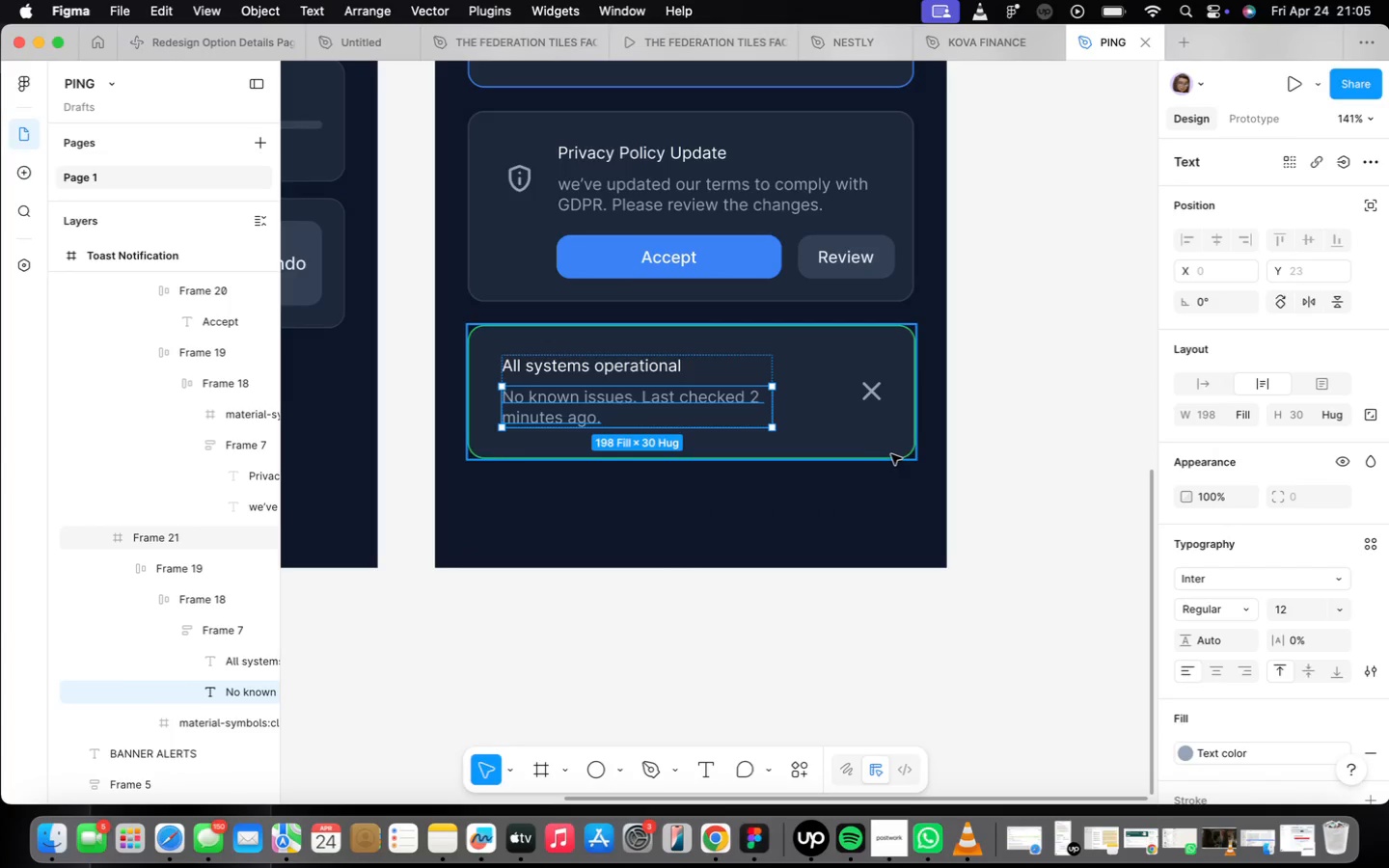 
double_click([750, 397])
 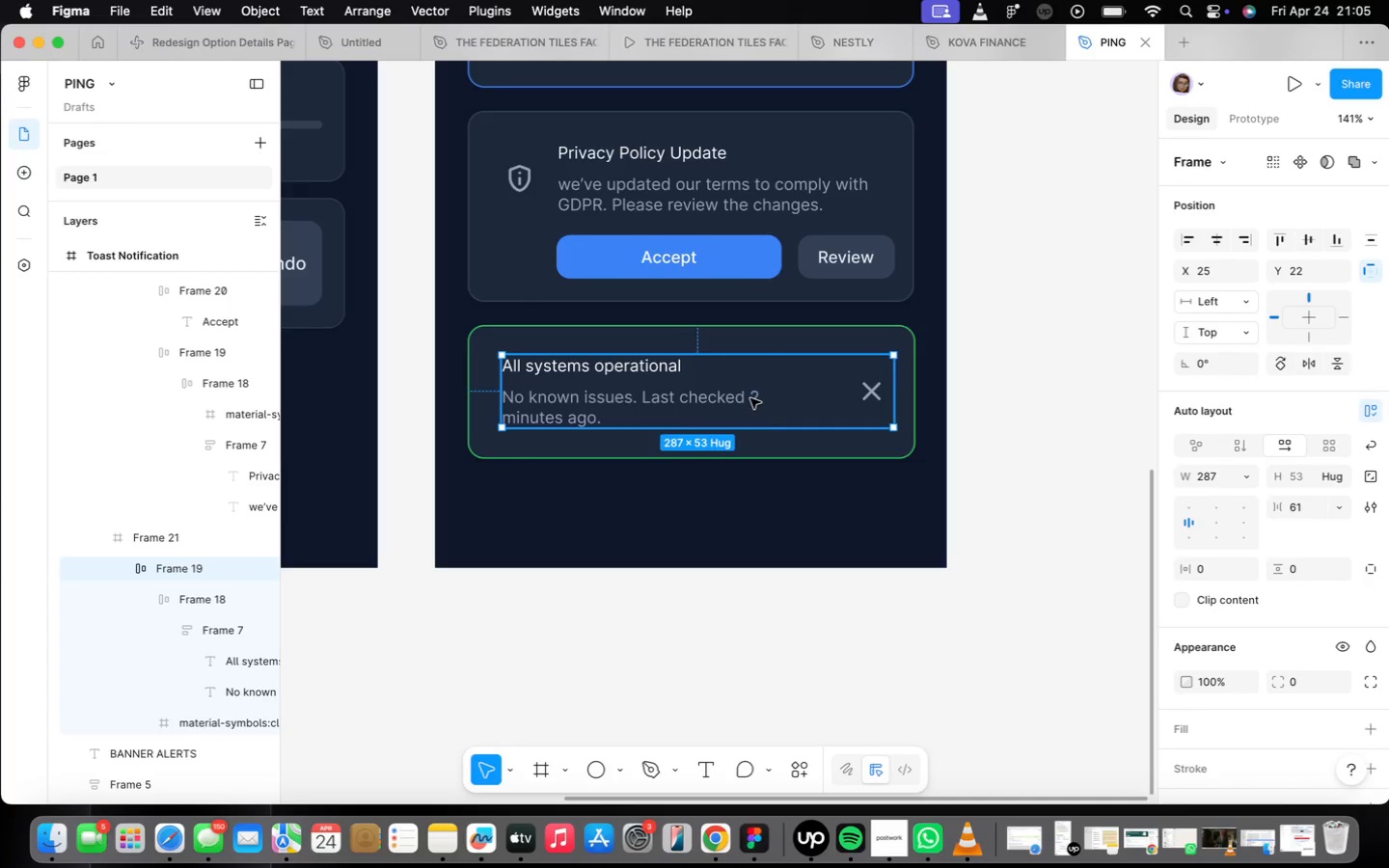 
triple_click([750, 397])
 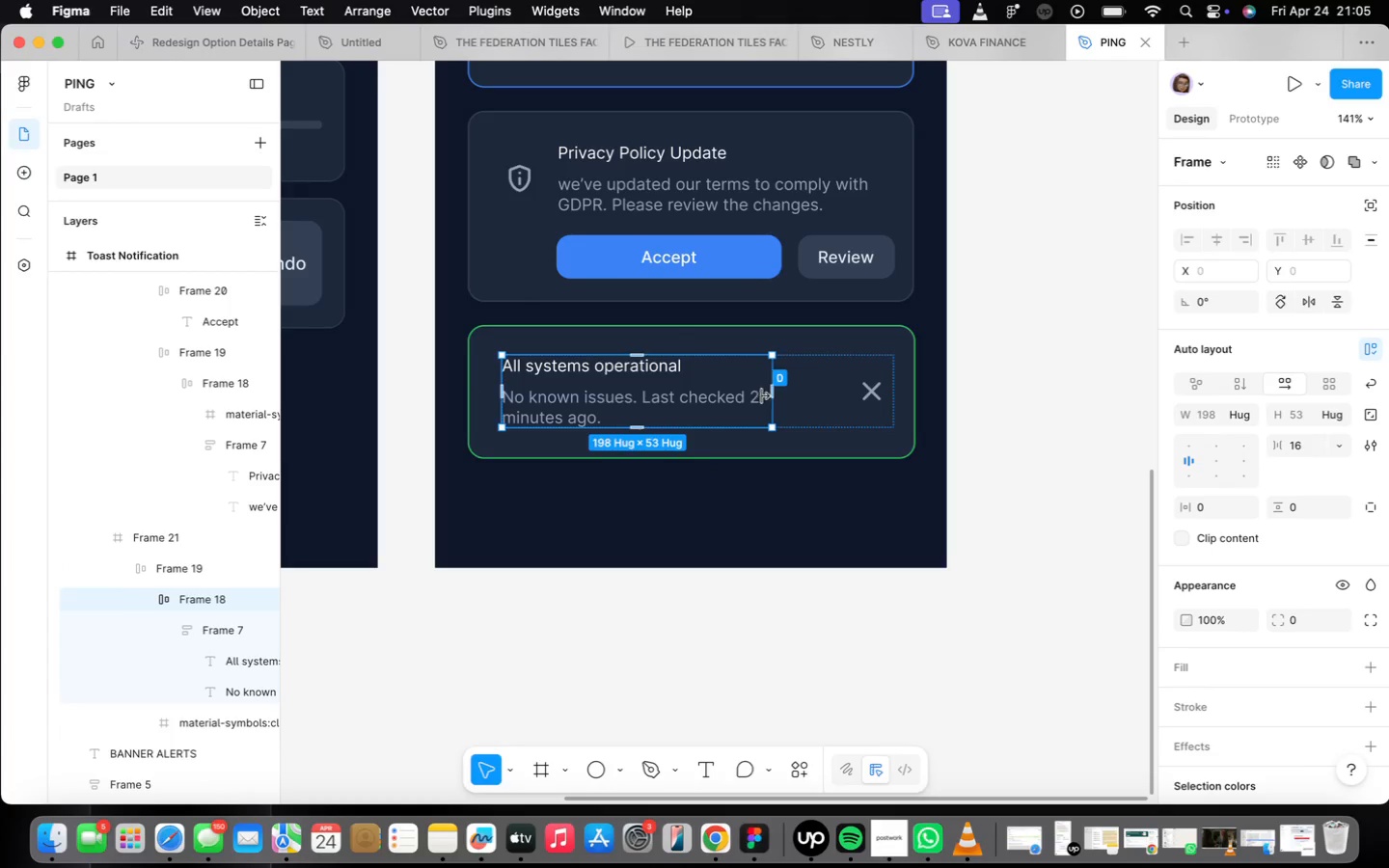 
left_click_drag(start_coordinate=[765, 396], to_coordinate=[808, 400])
 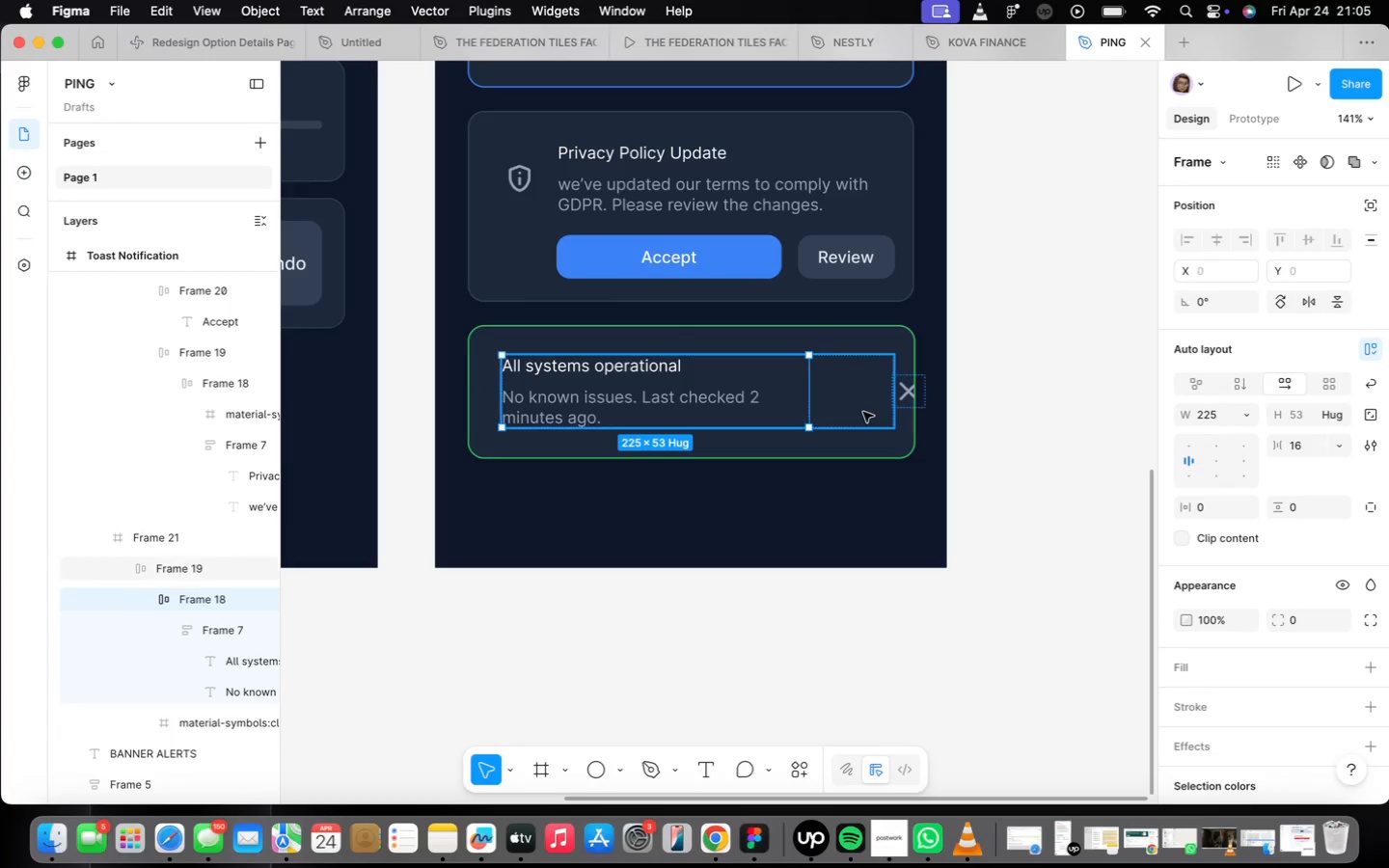 
left_click([863, 412])
 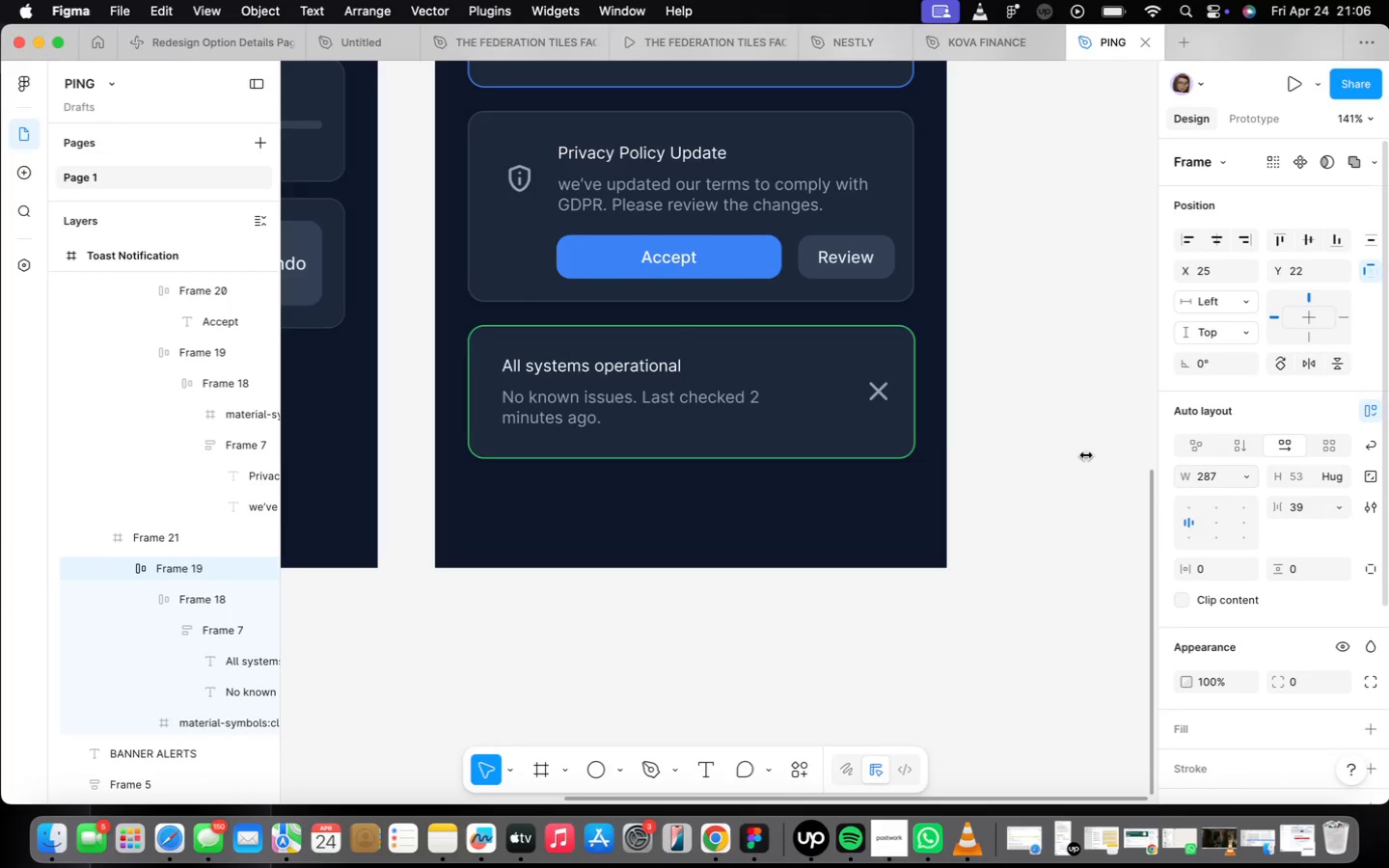 
double_click([719, 402])
 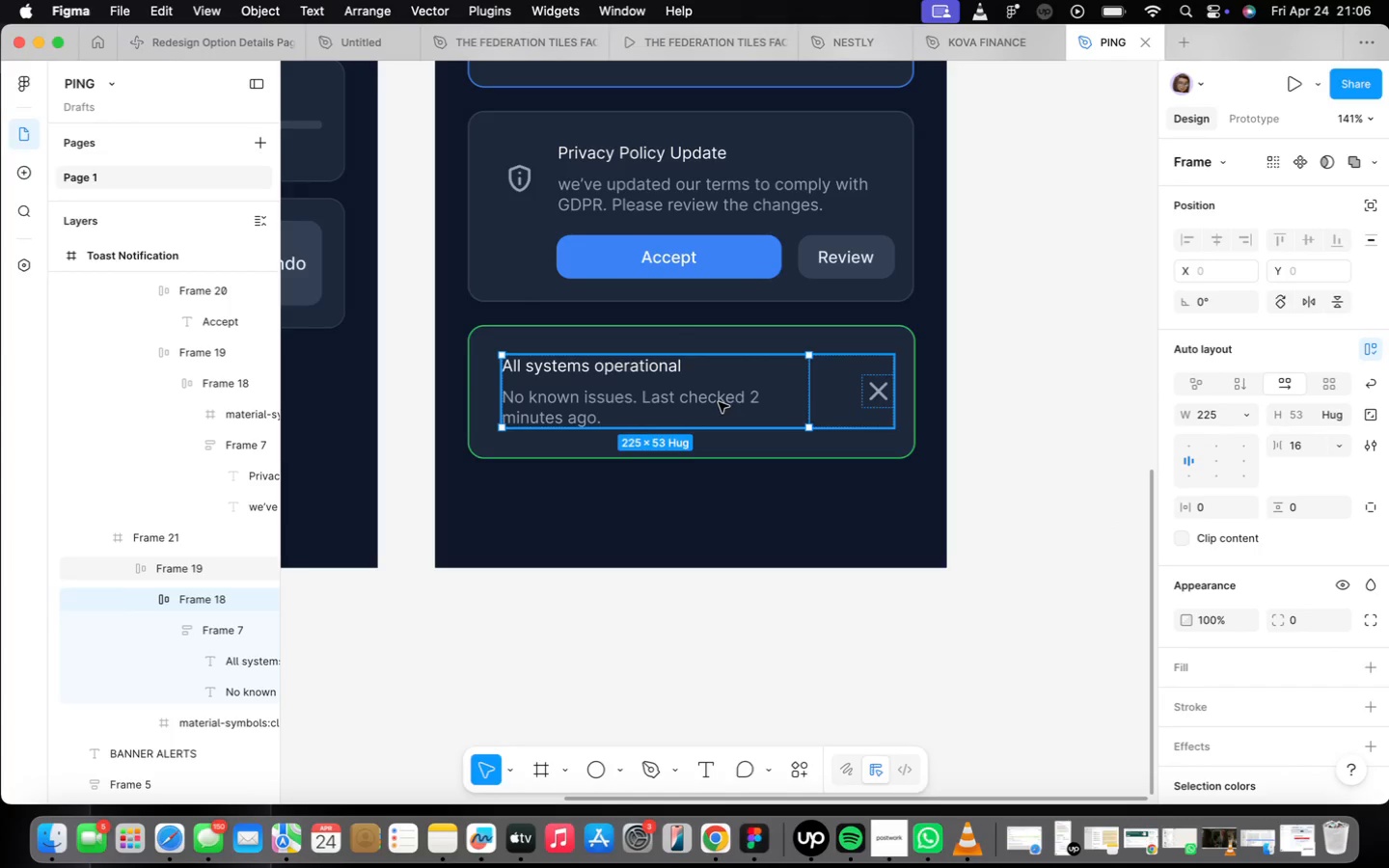 
triple_click([719, 402])
 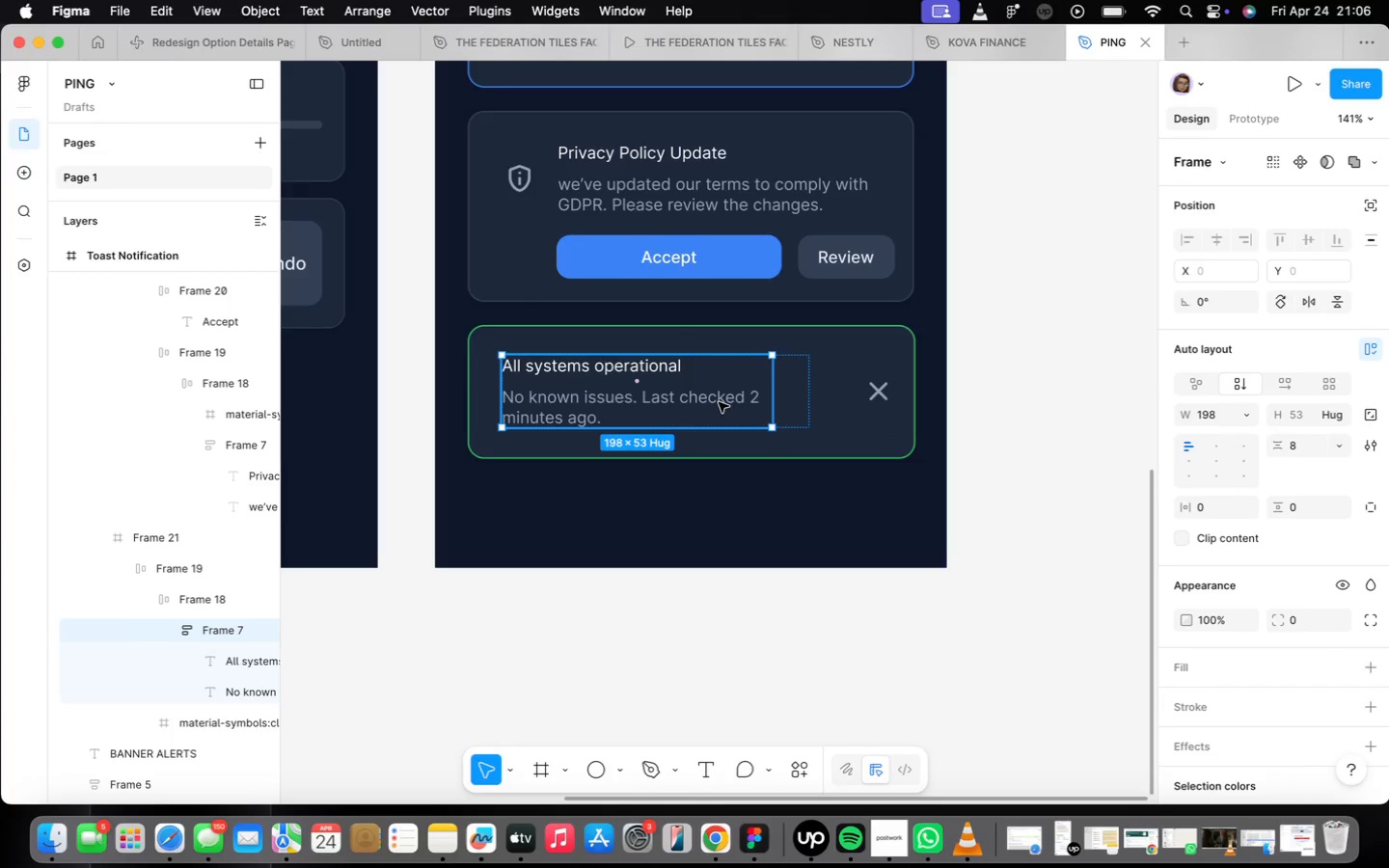 
left_click([719, 402])
 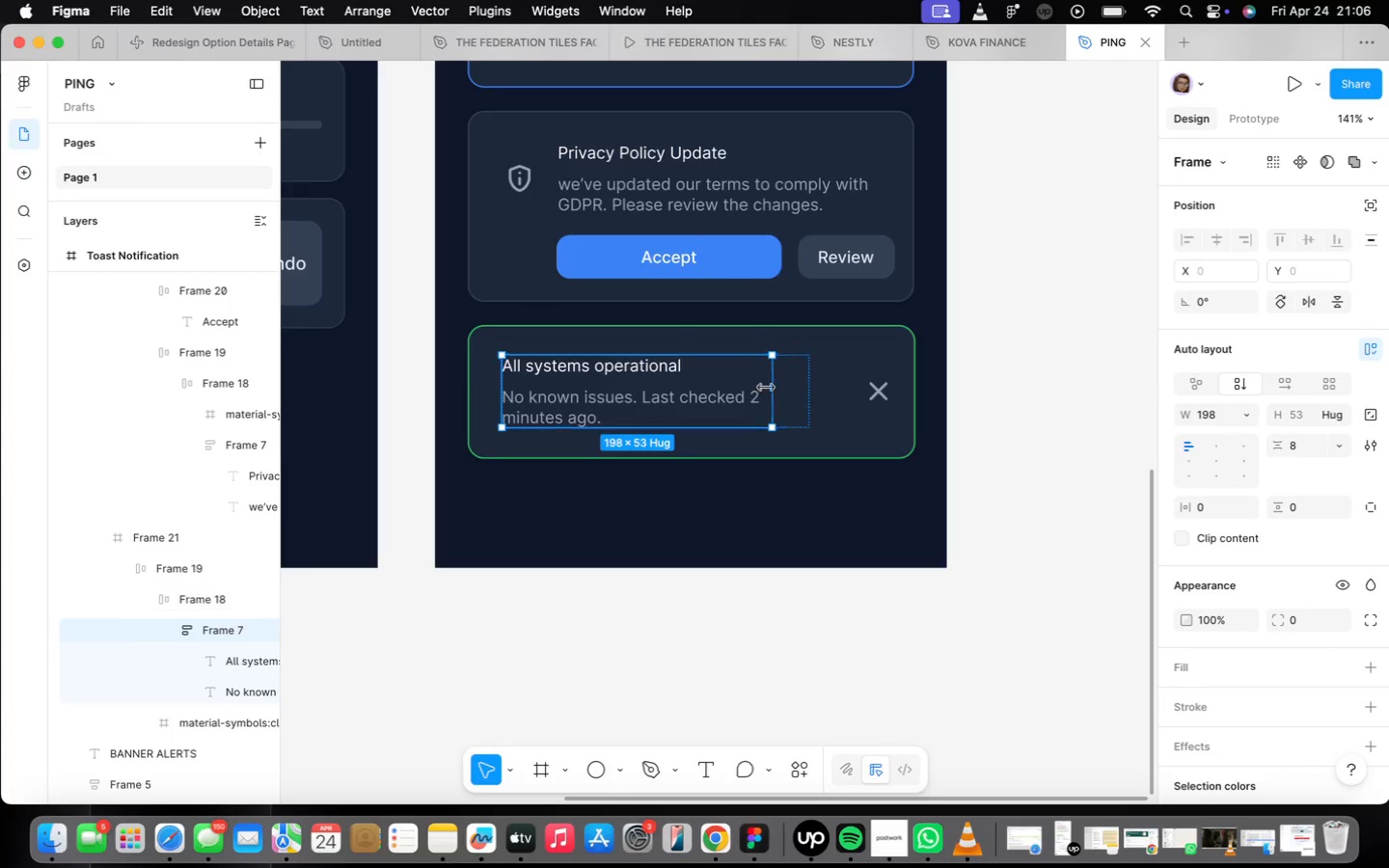 
left_click([763, 388])
 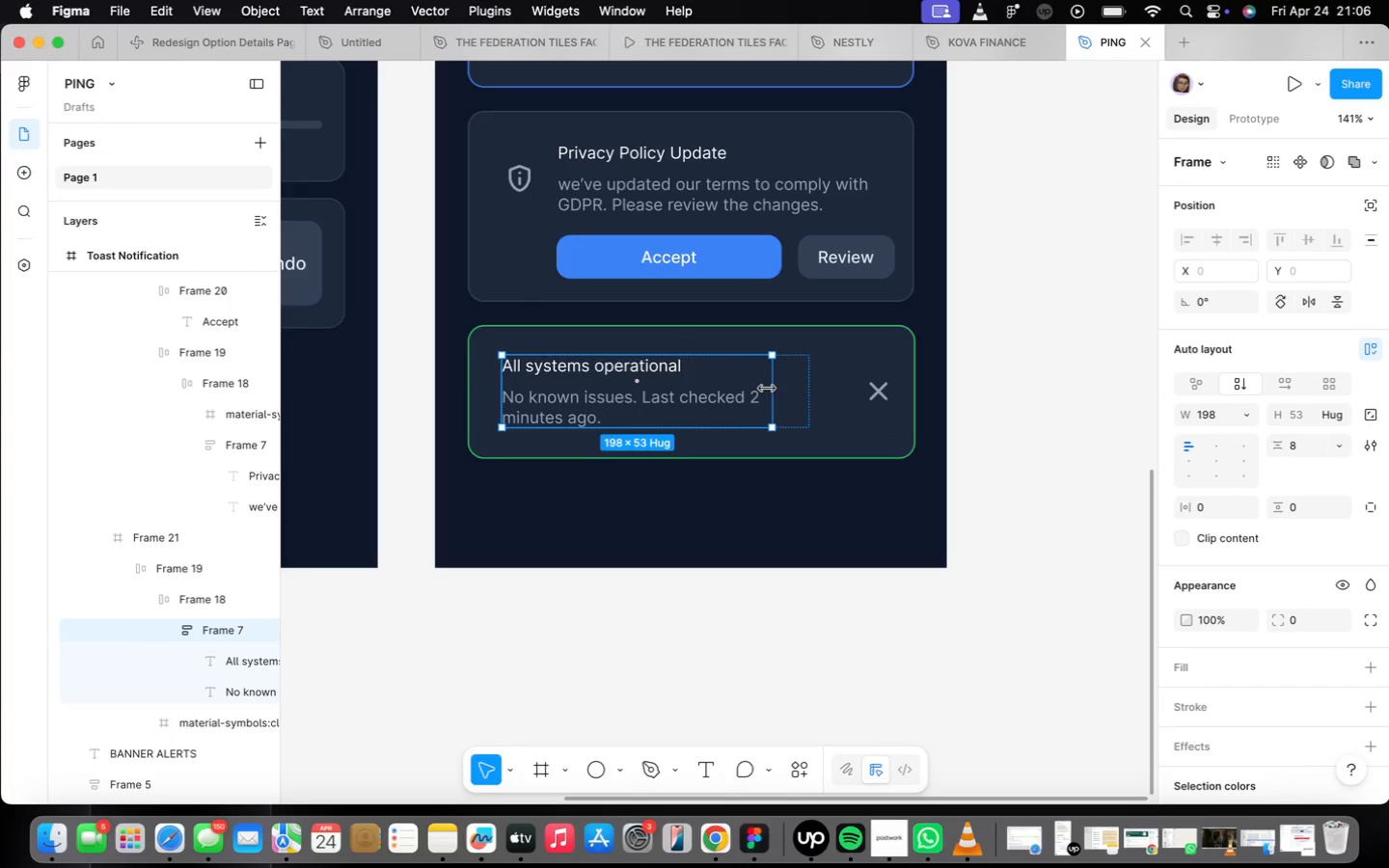 
left_click_drag(start_coordinate=[767, 389], to_coordinate=[810, 393])
 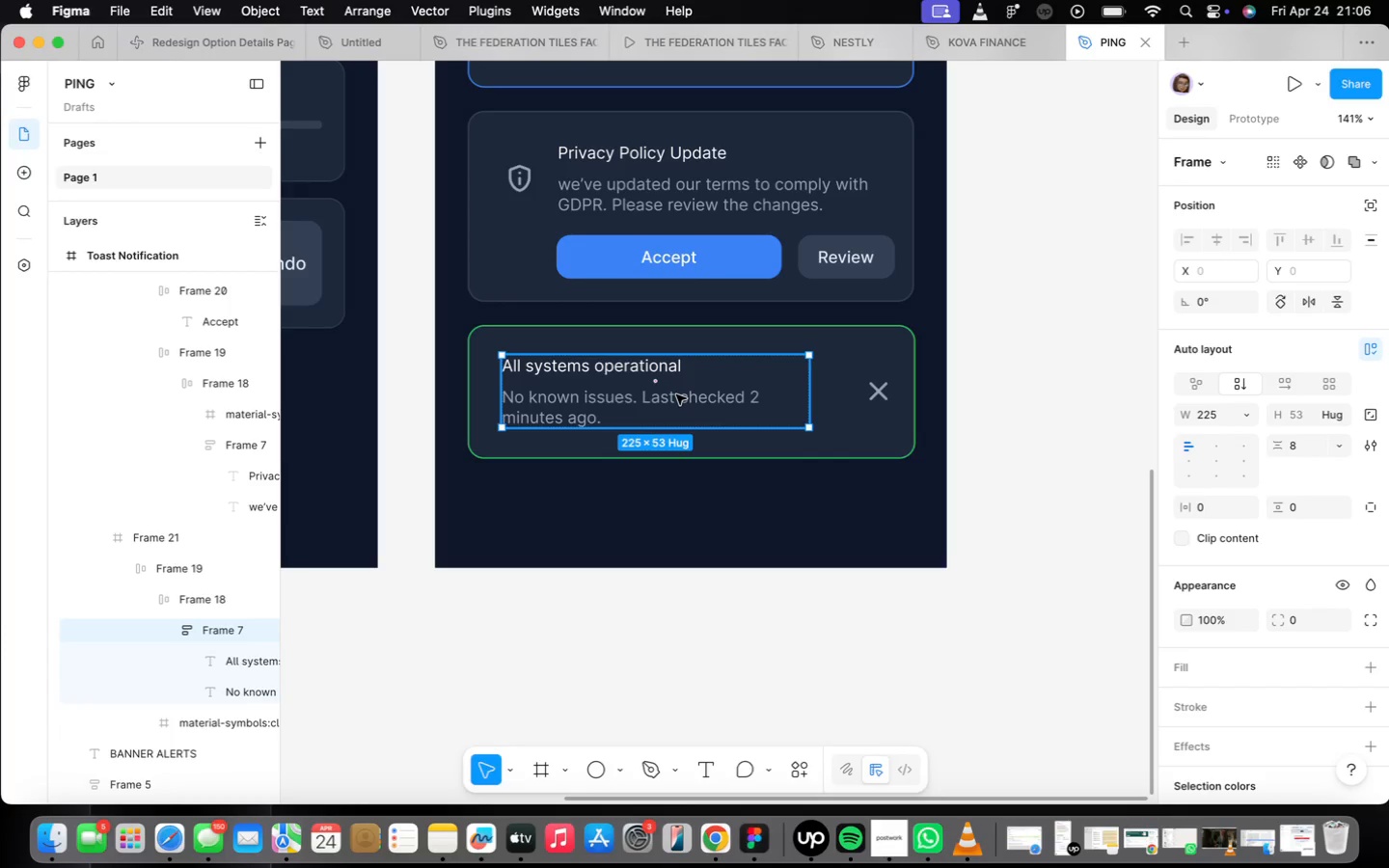 
double_click([676, 394])
 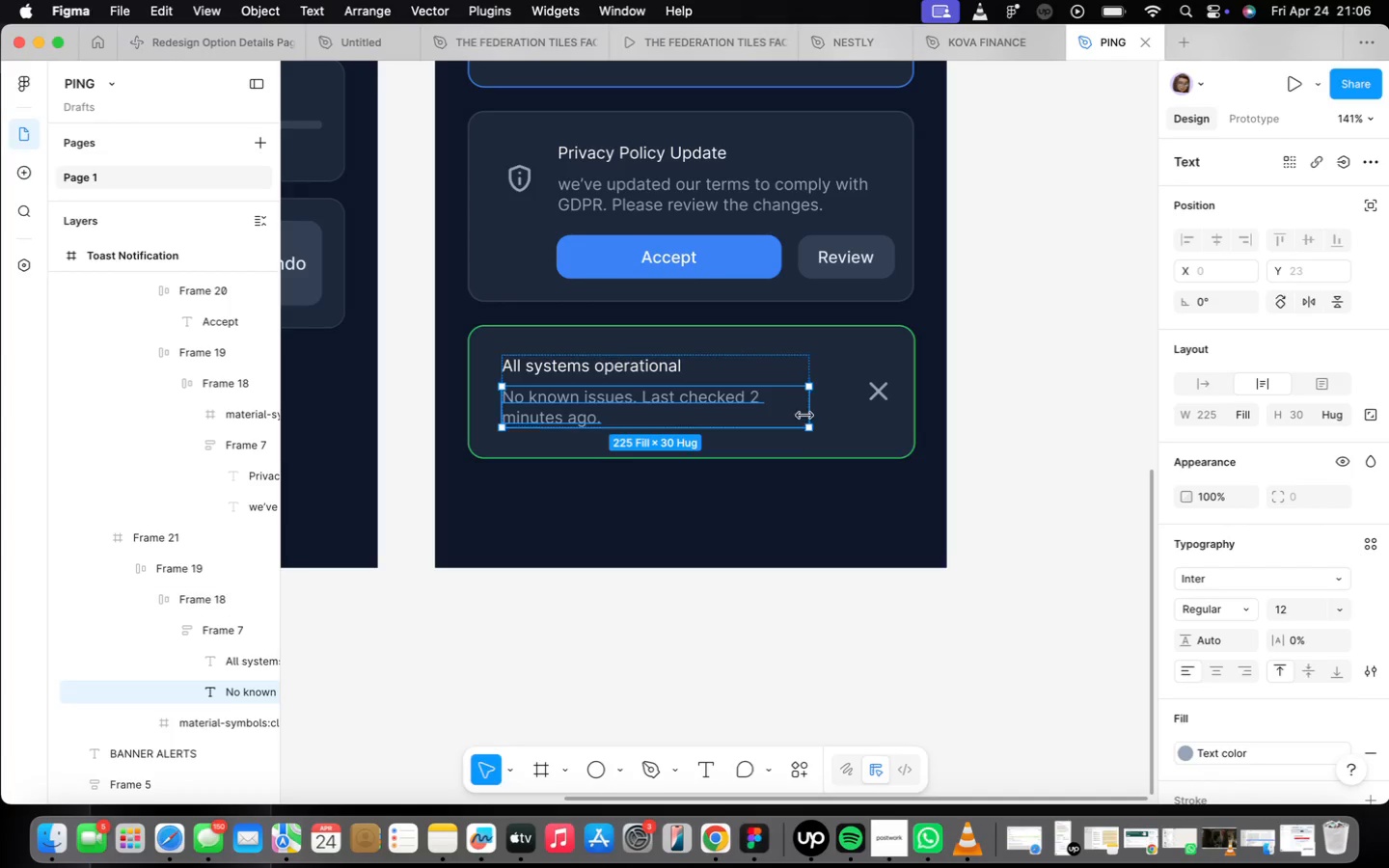 
left_click_drag(start_coordinate=[807, 412], to_coordinate=[835, 420])
 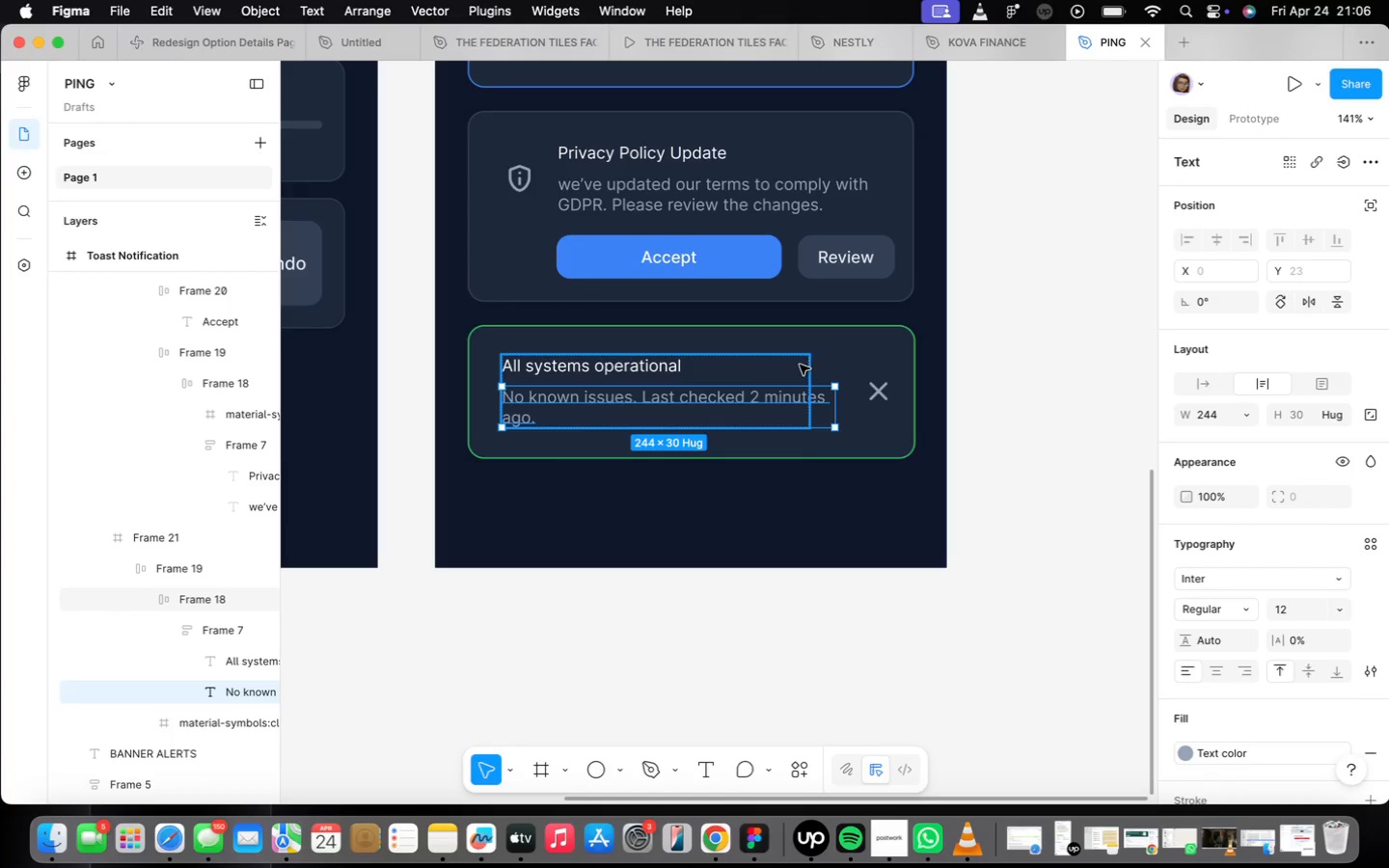 
left_click([800, 365])
 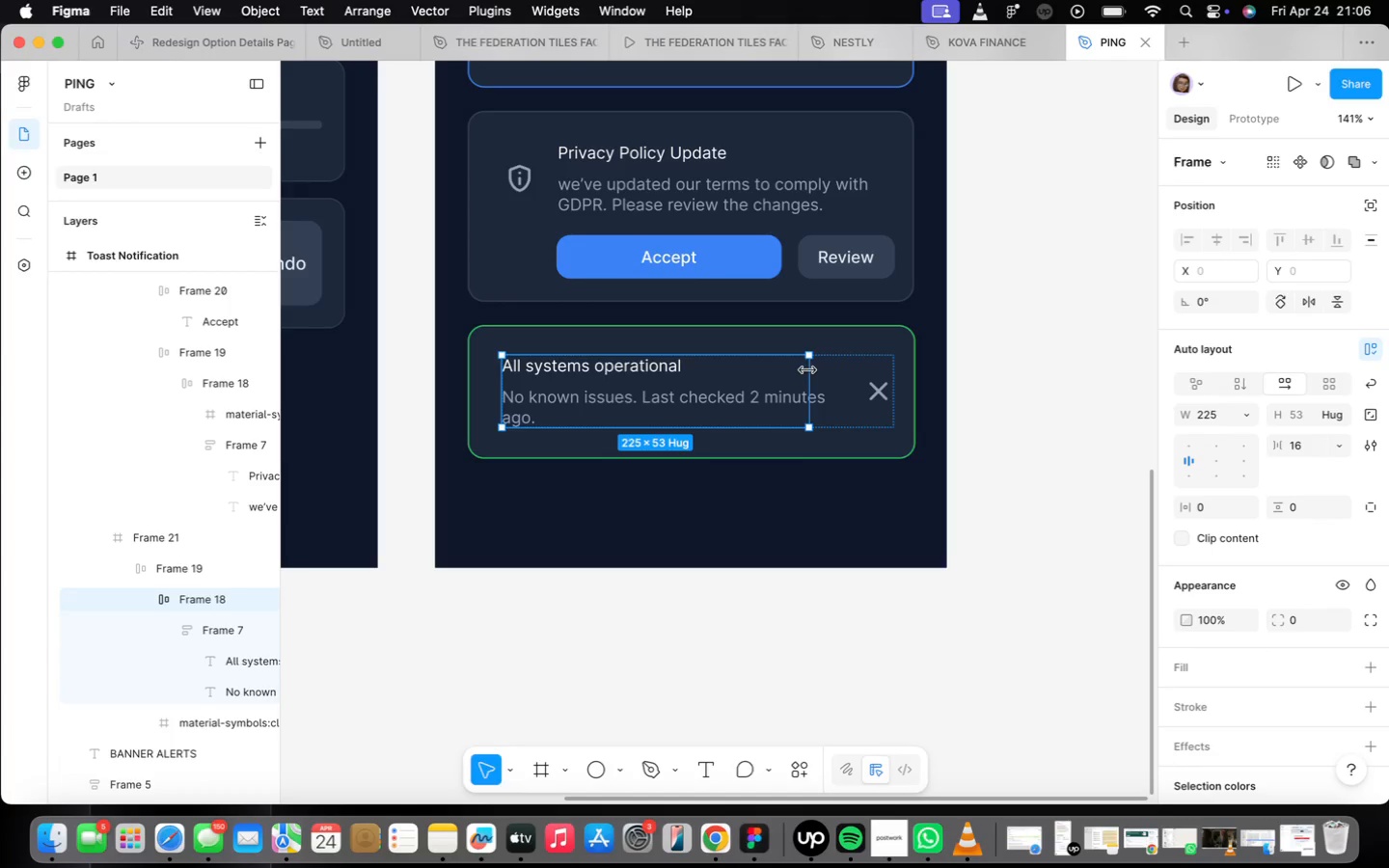 
left_click_drag(start_coordinate=[809, 371], to_coordinate=[831, 376])
 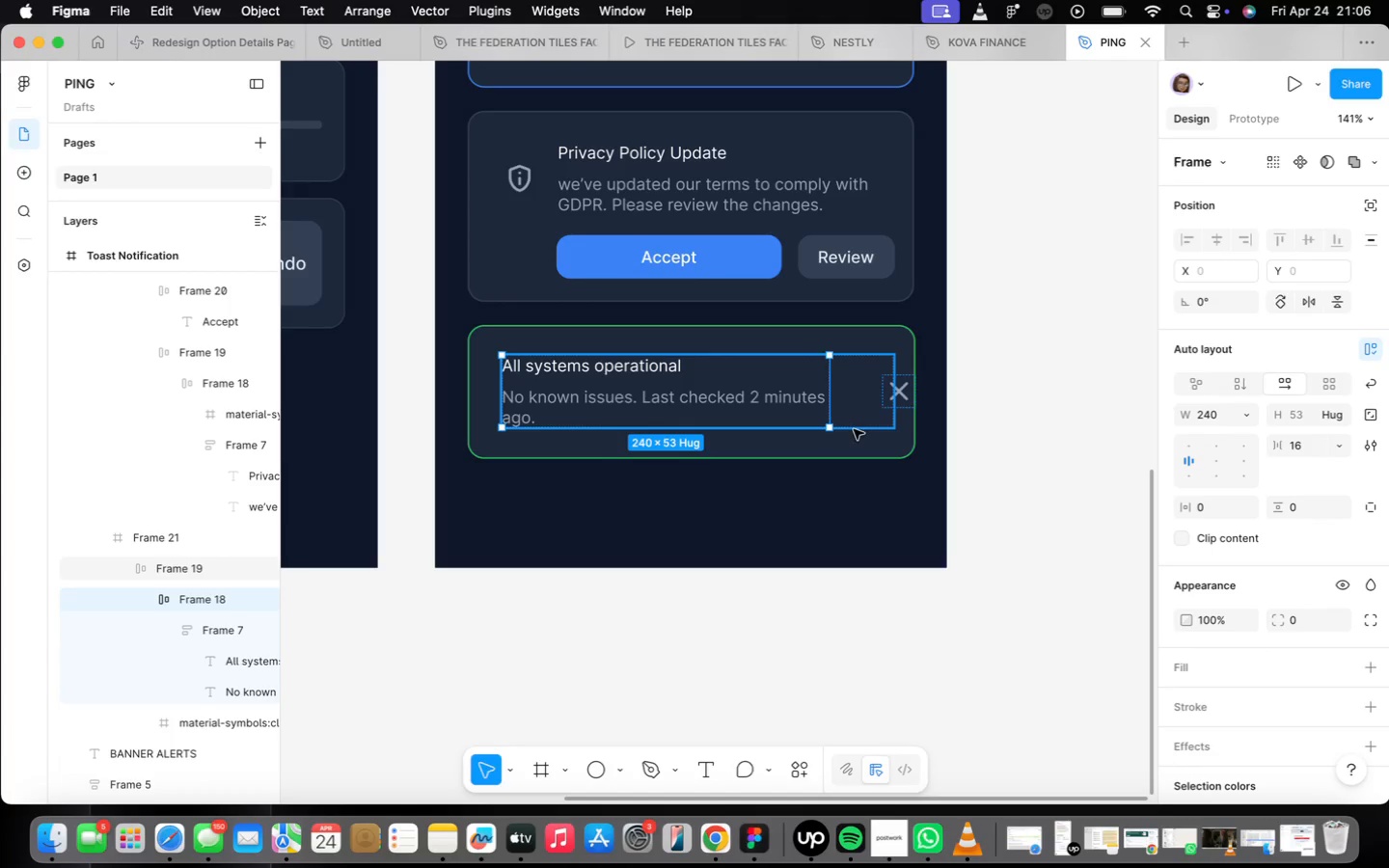 
left_click([854, 429])
 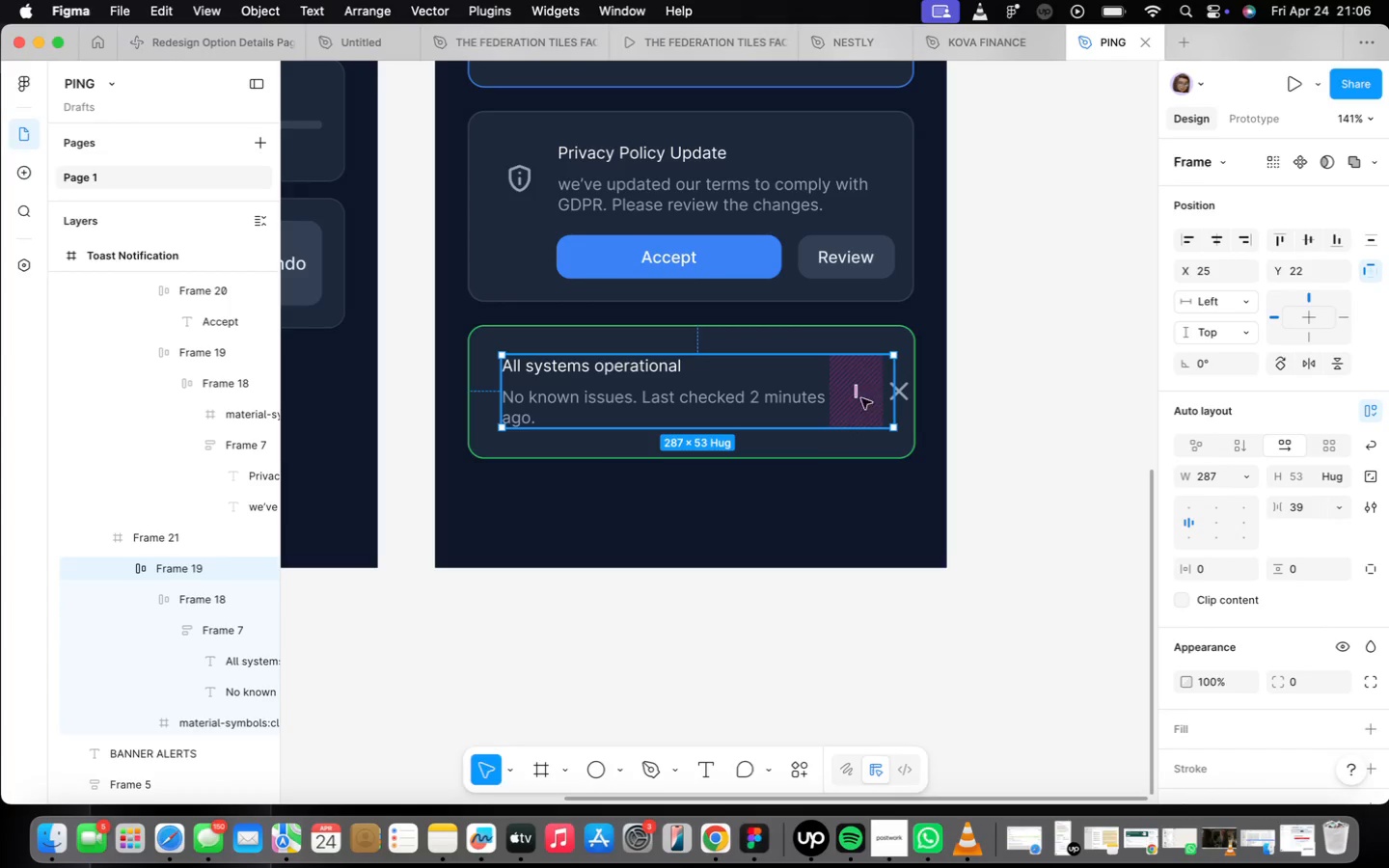 
left_click_drag(start_coordinate=[849, 391], to_coordinate=[841, 389])
 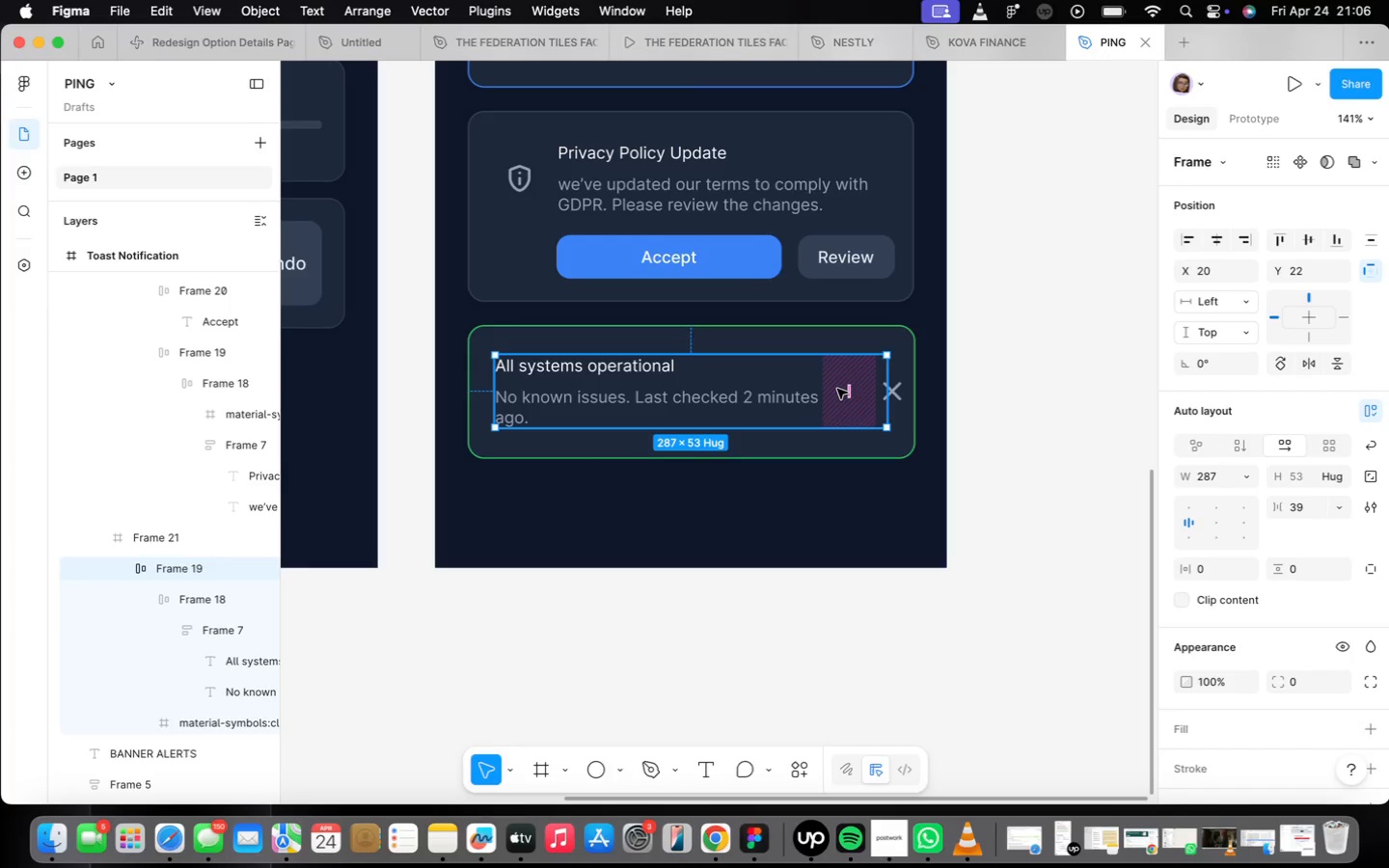 
key(Meta+CommandLeft)
 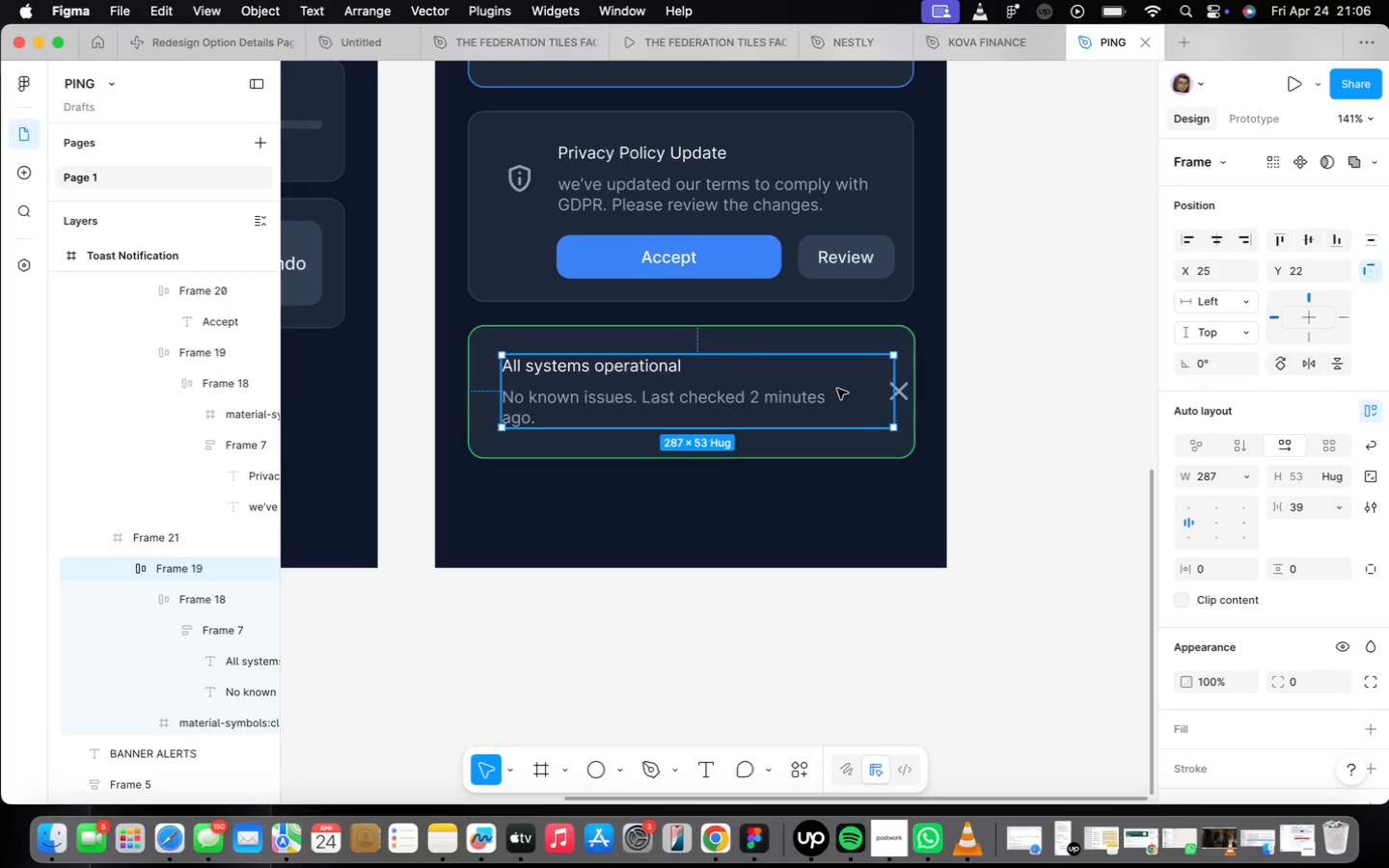 
key(Meta+Z)
 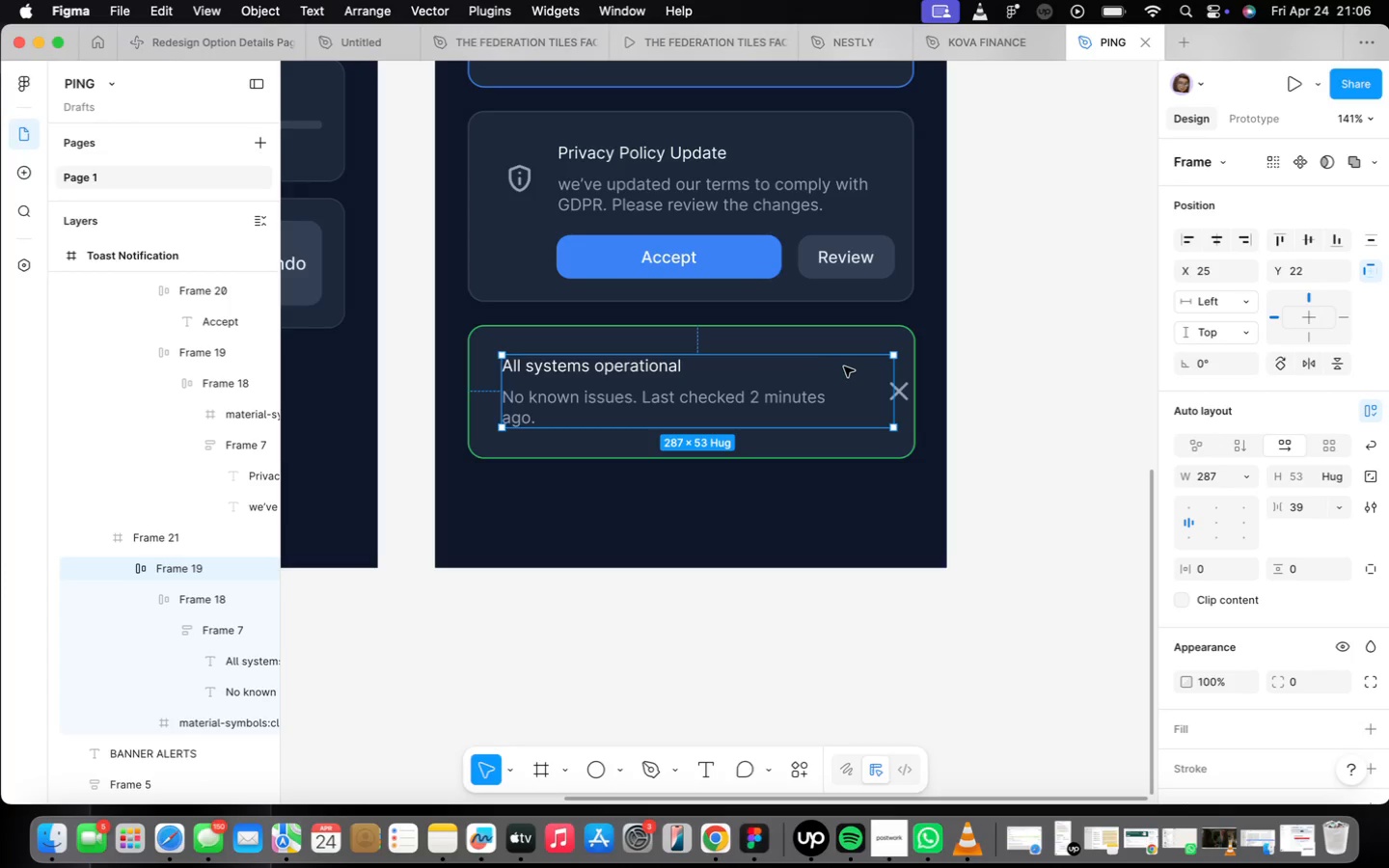 
scroll: coordinate [850, 347], scroll_direction: up, amount: 3.0
 